 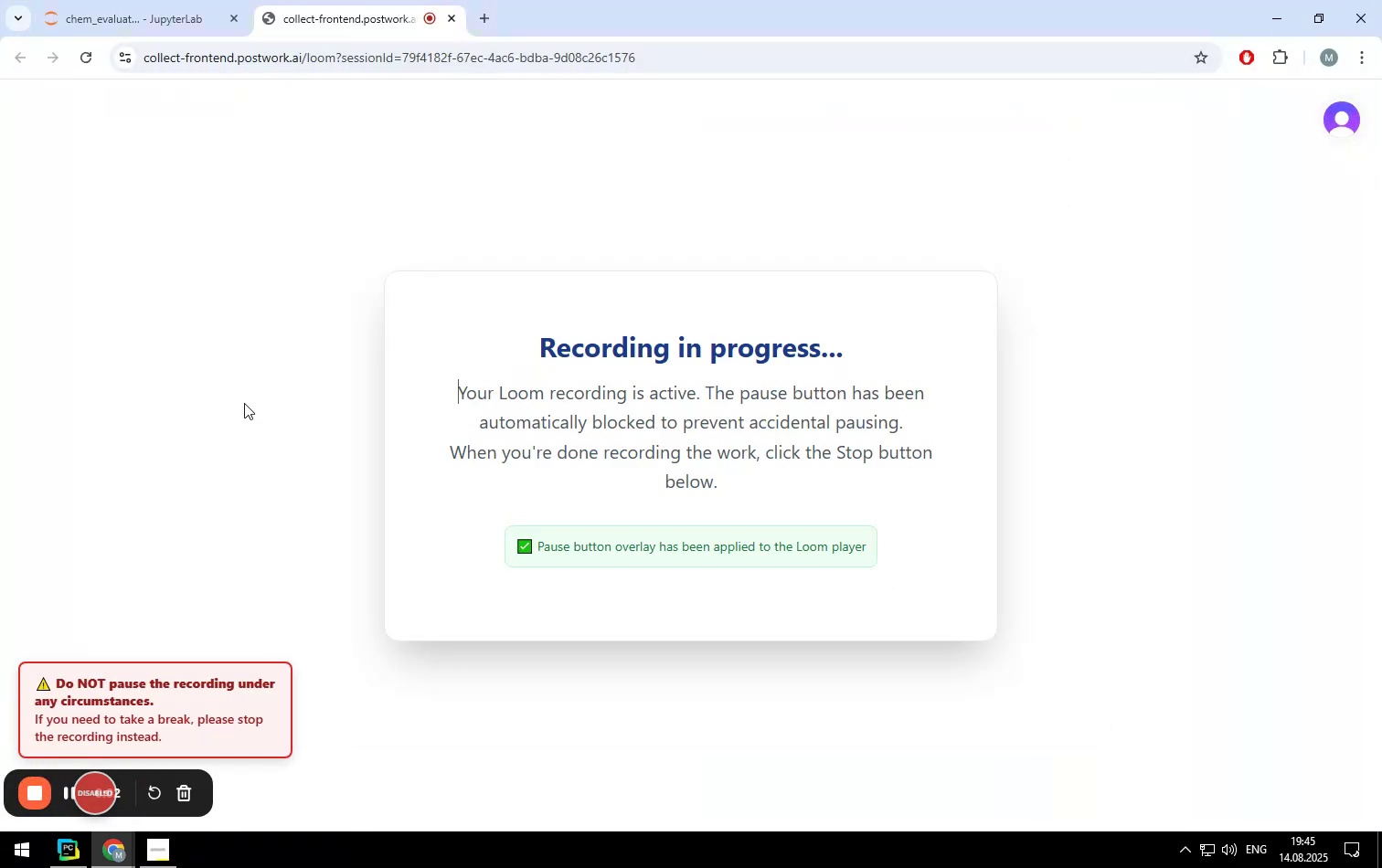 
left_click([190, 25])
 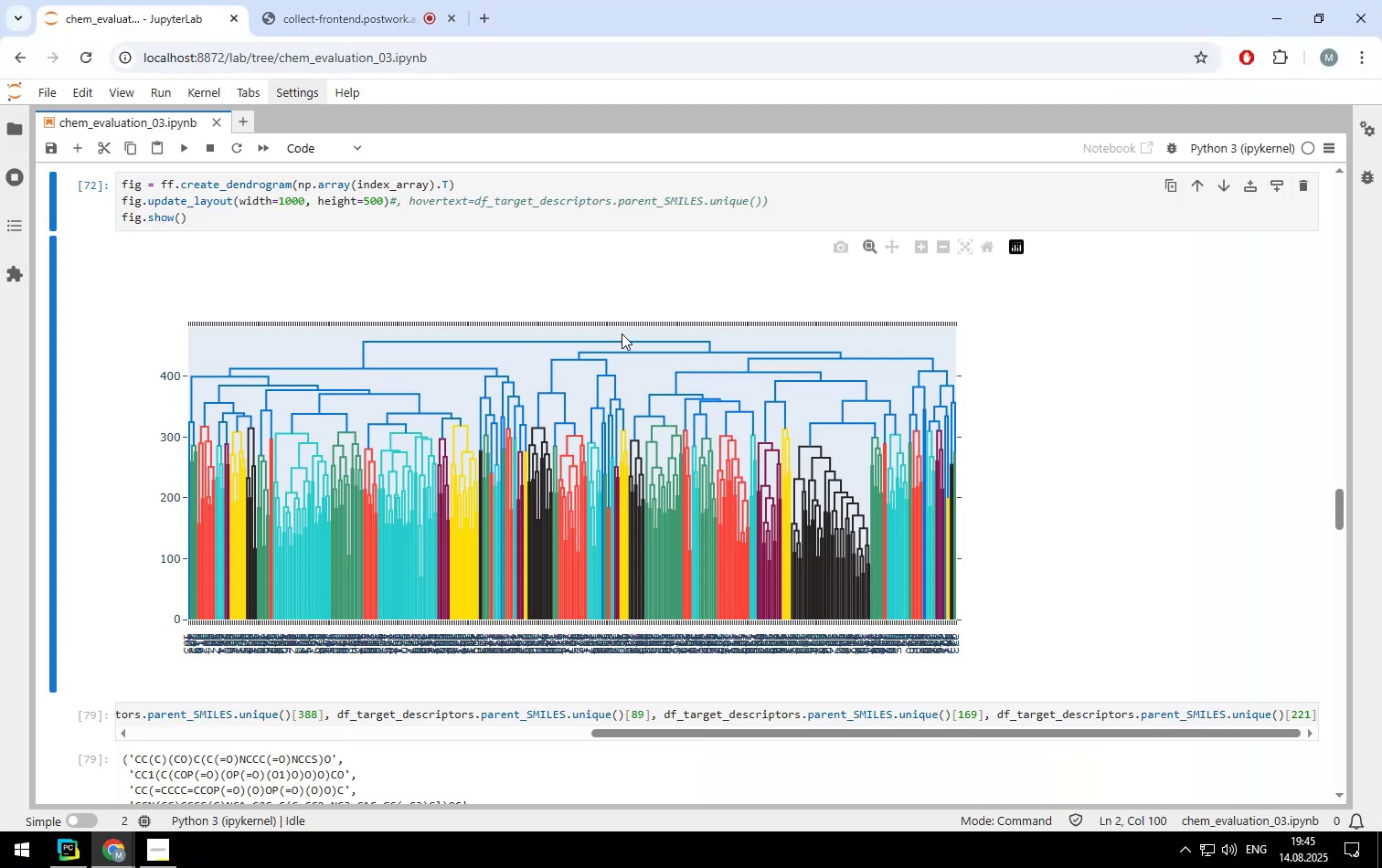 
scroll: coordinate [930, 378], scroll_direction: up, amount: 3.0
 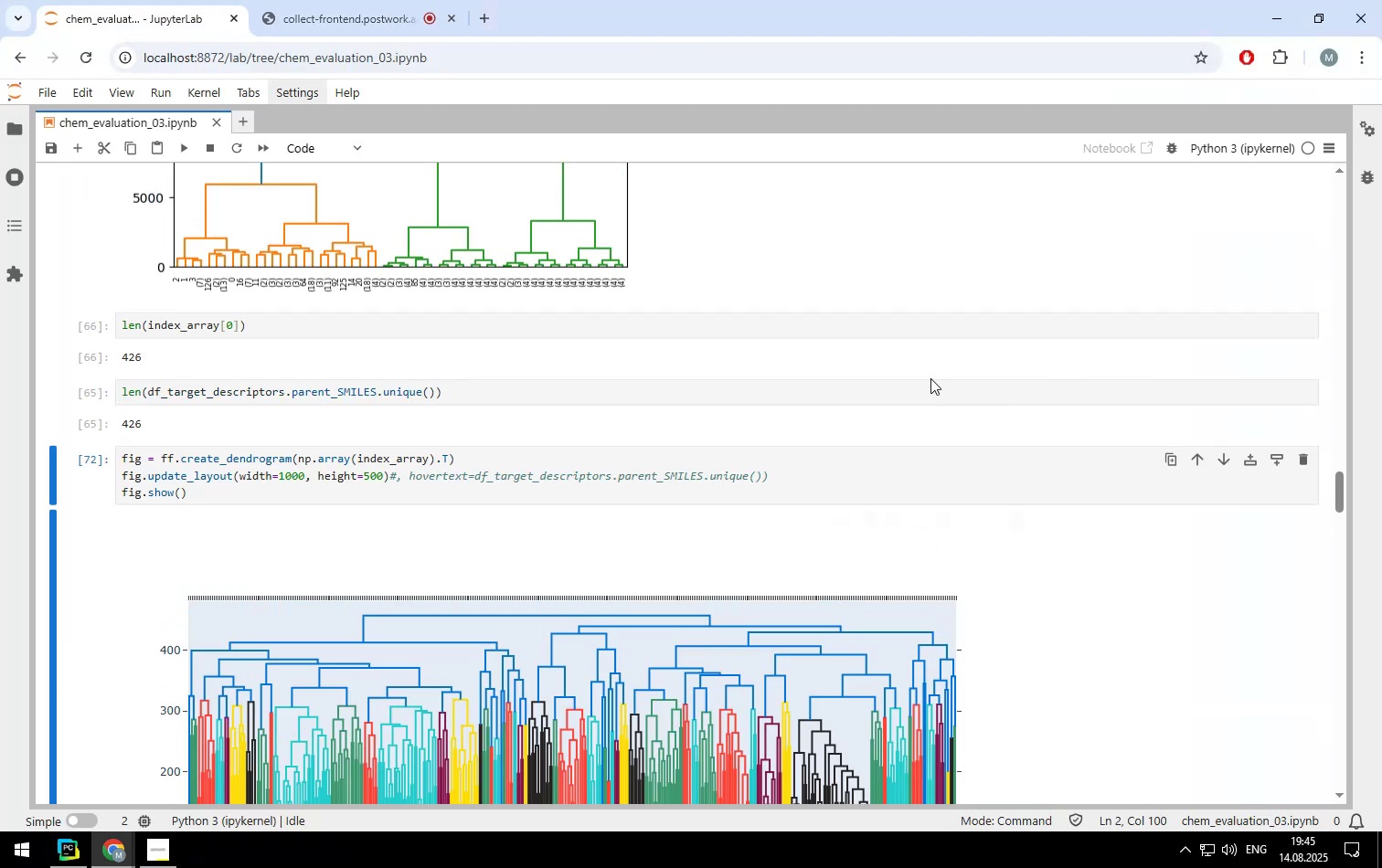 
scroll: coordinate [894, 380], scroll_direction: down, amount: 11.0
 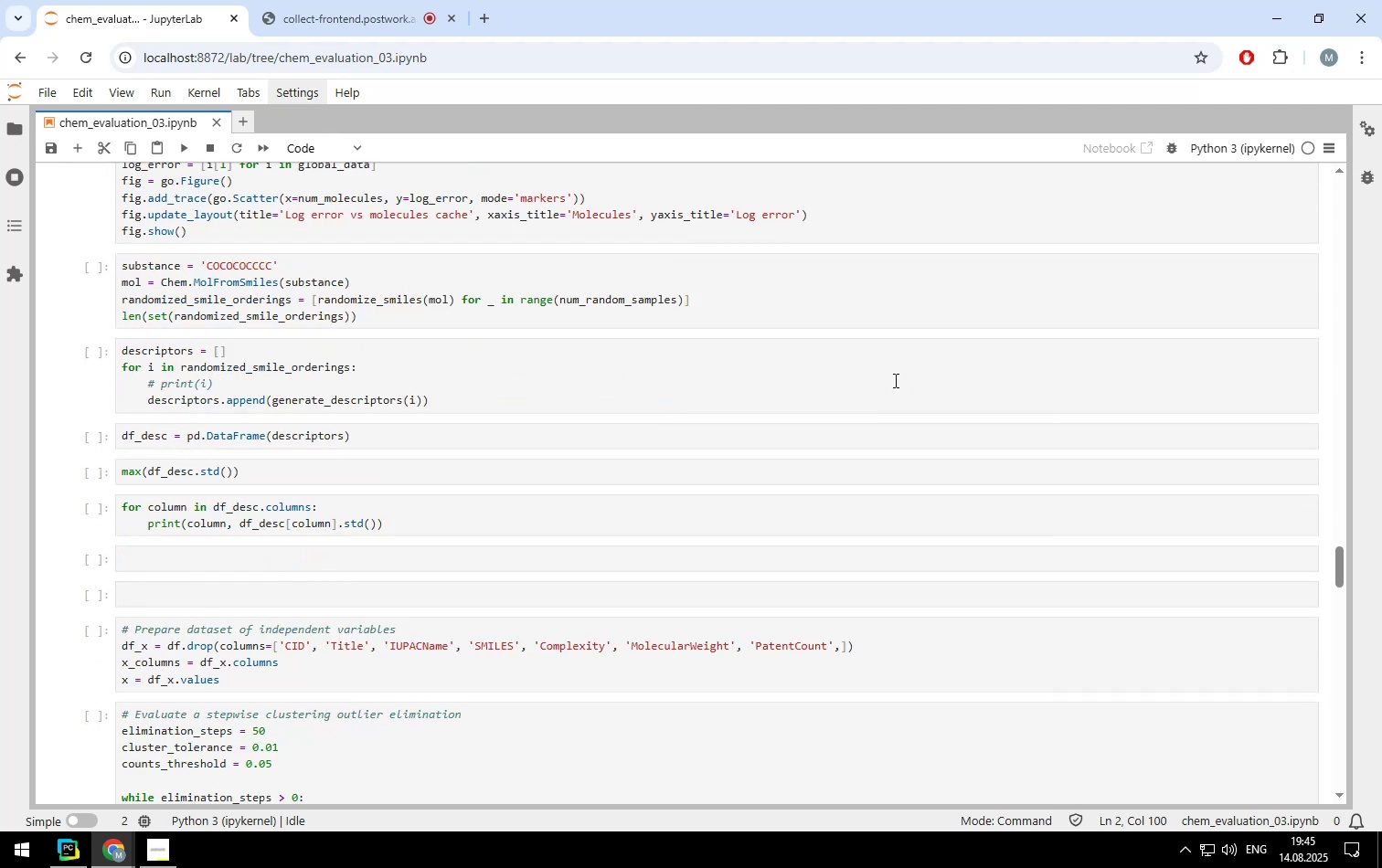 
scroll: coordinate [647, 413], scroll_direction: up, amount: 6.0
 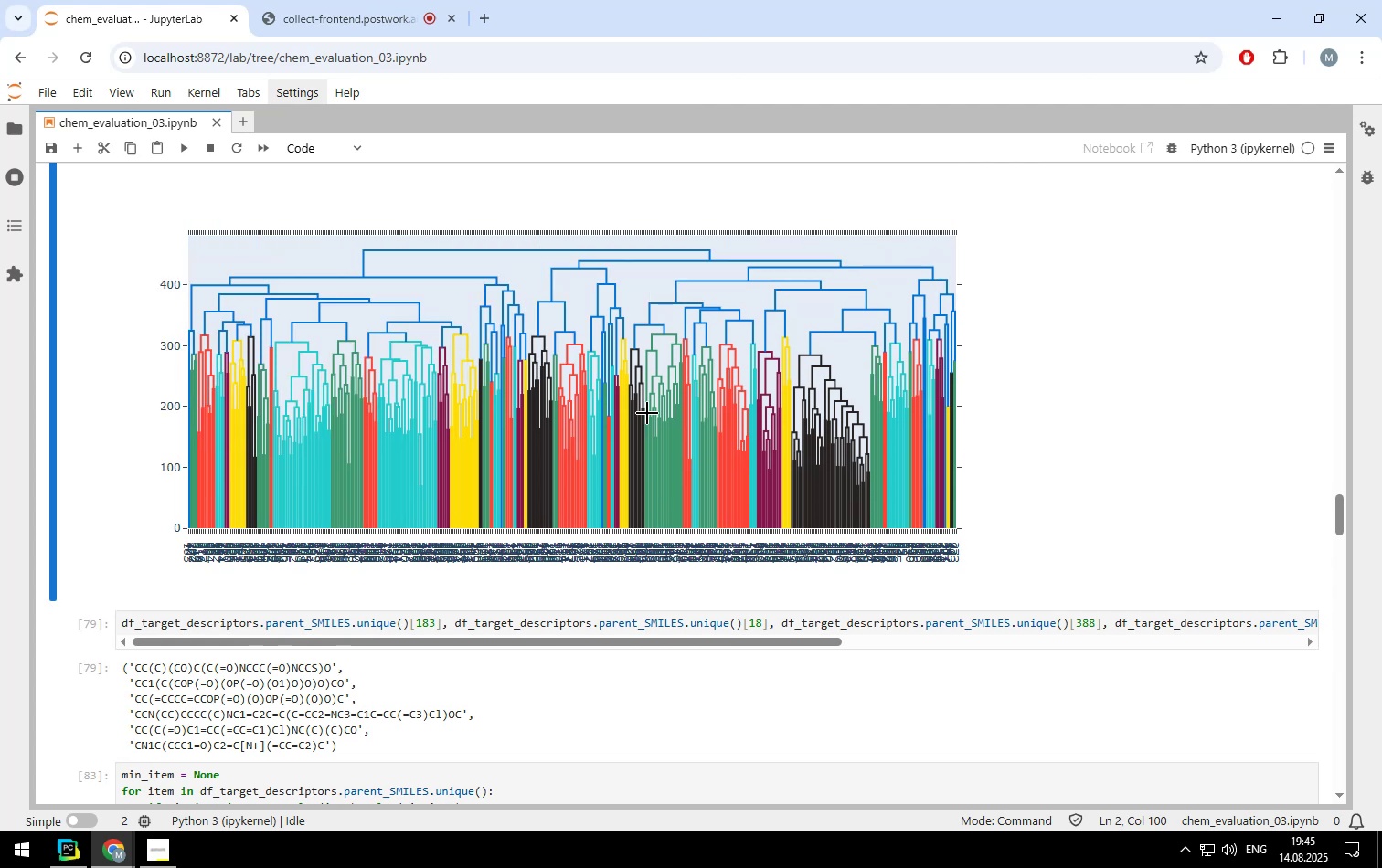 
scroll: coordinate [647, 413], scroll_direction: down, amount: 2.0
 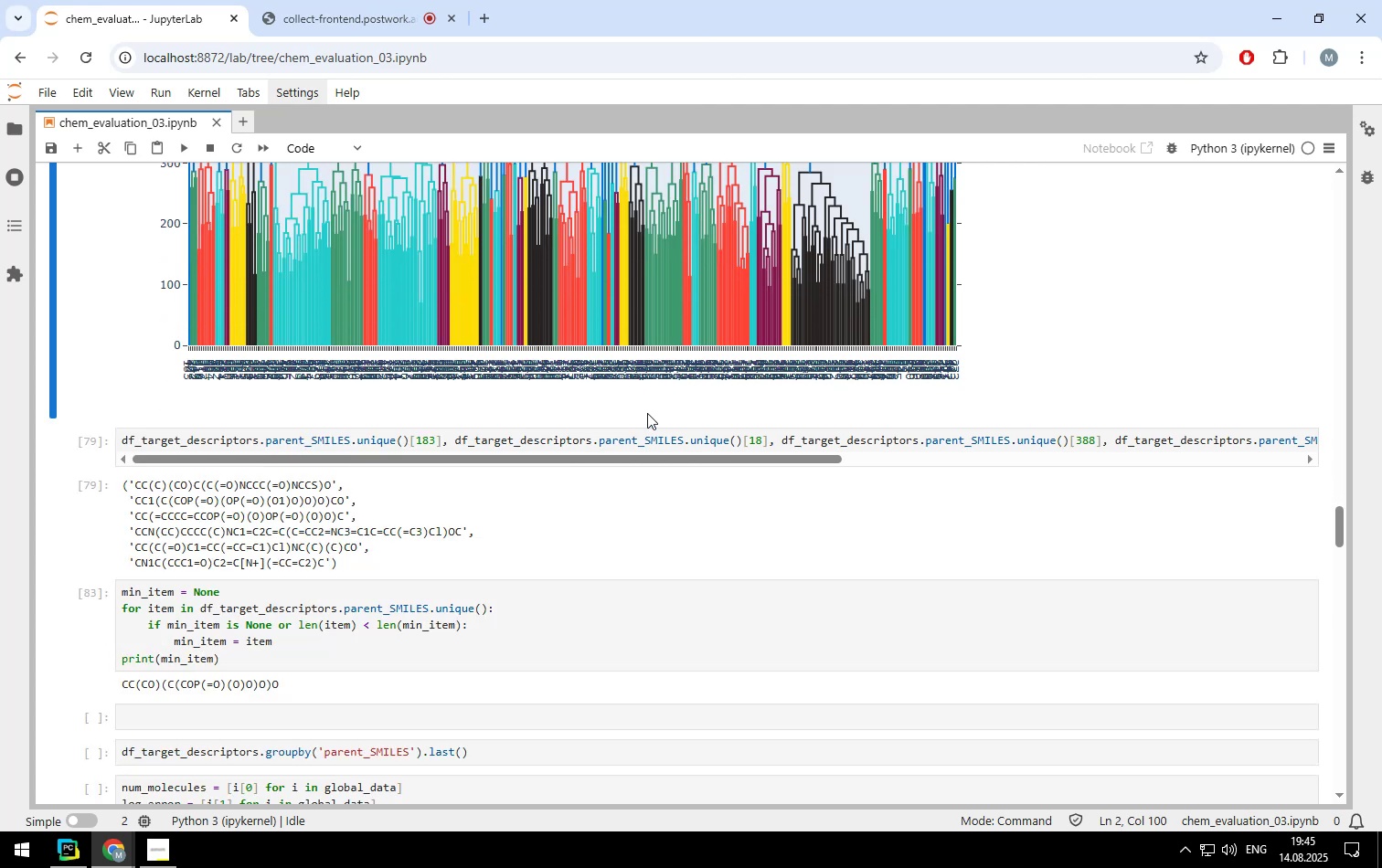 
scroll: coordinate [647, 413], scroll_direction: up, amount: 1.0
 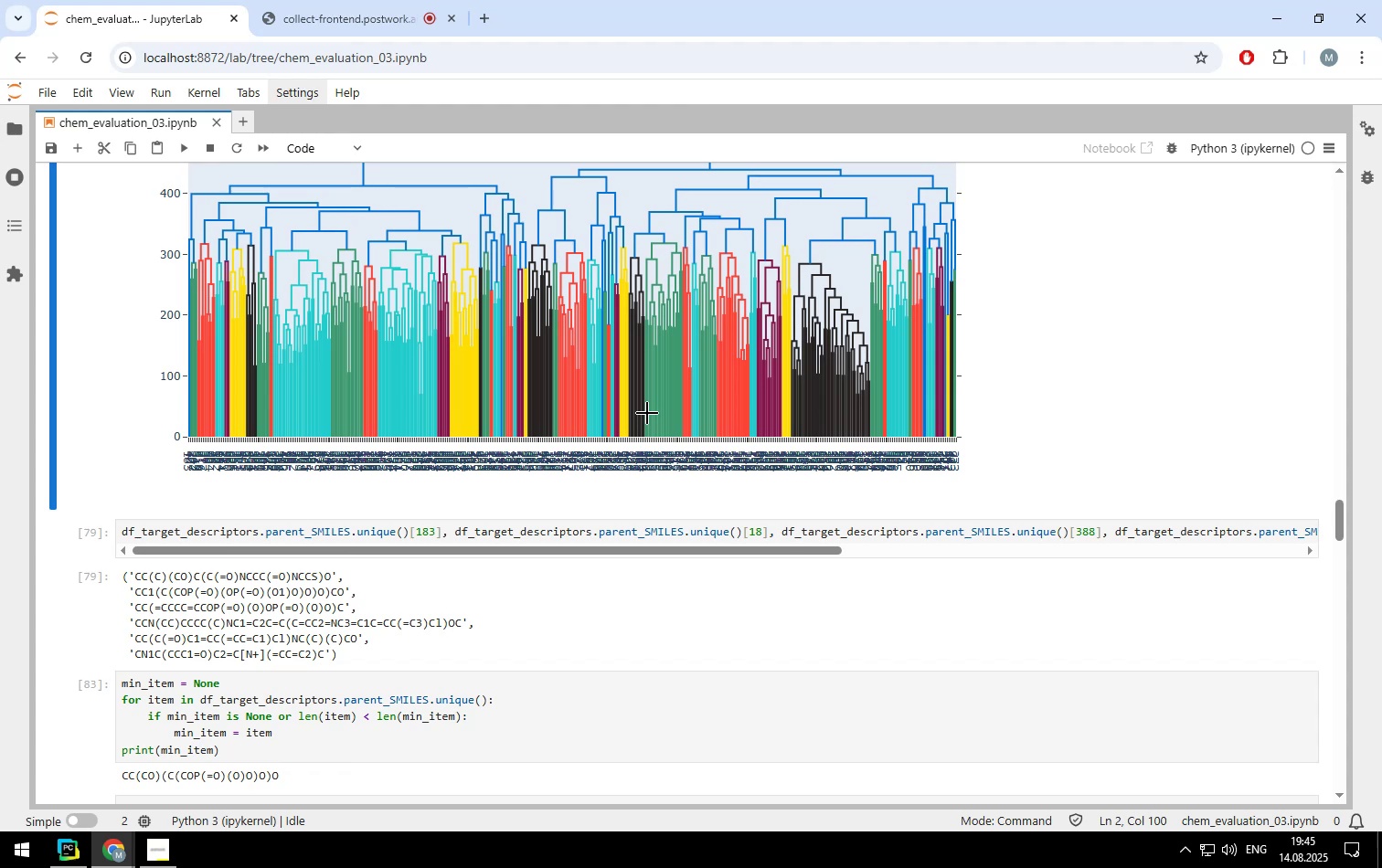 
wait(5.68)
 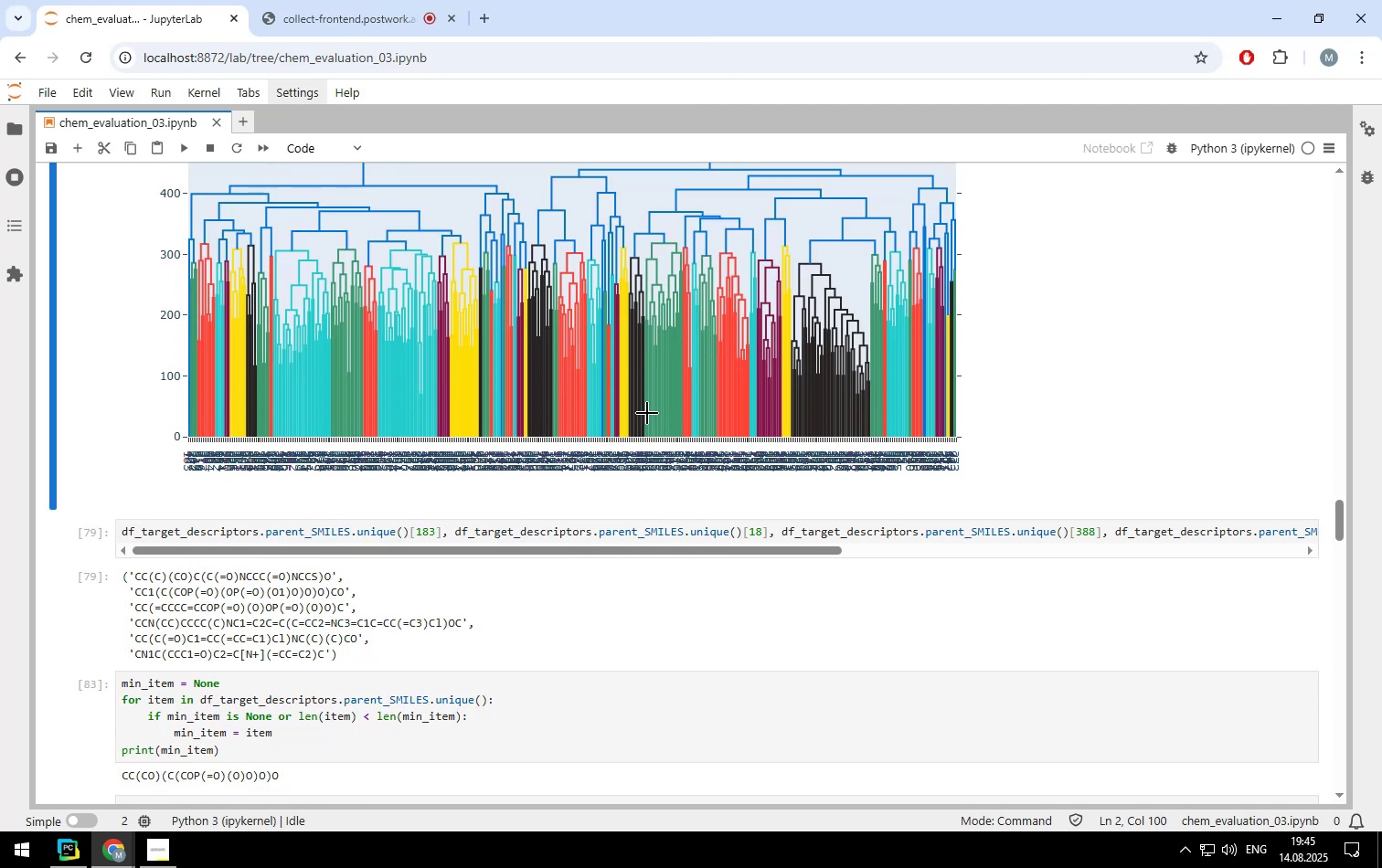 
scroll: coordinate [647, 413], scroll_direction: up, amount: 3.0
 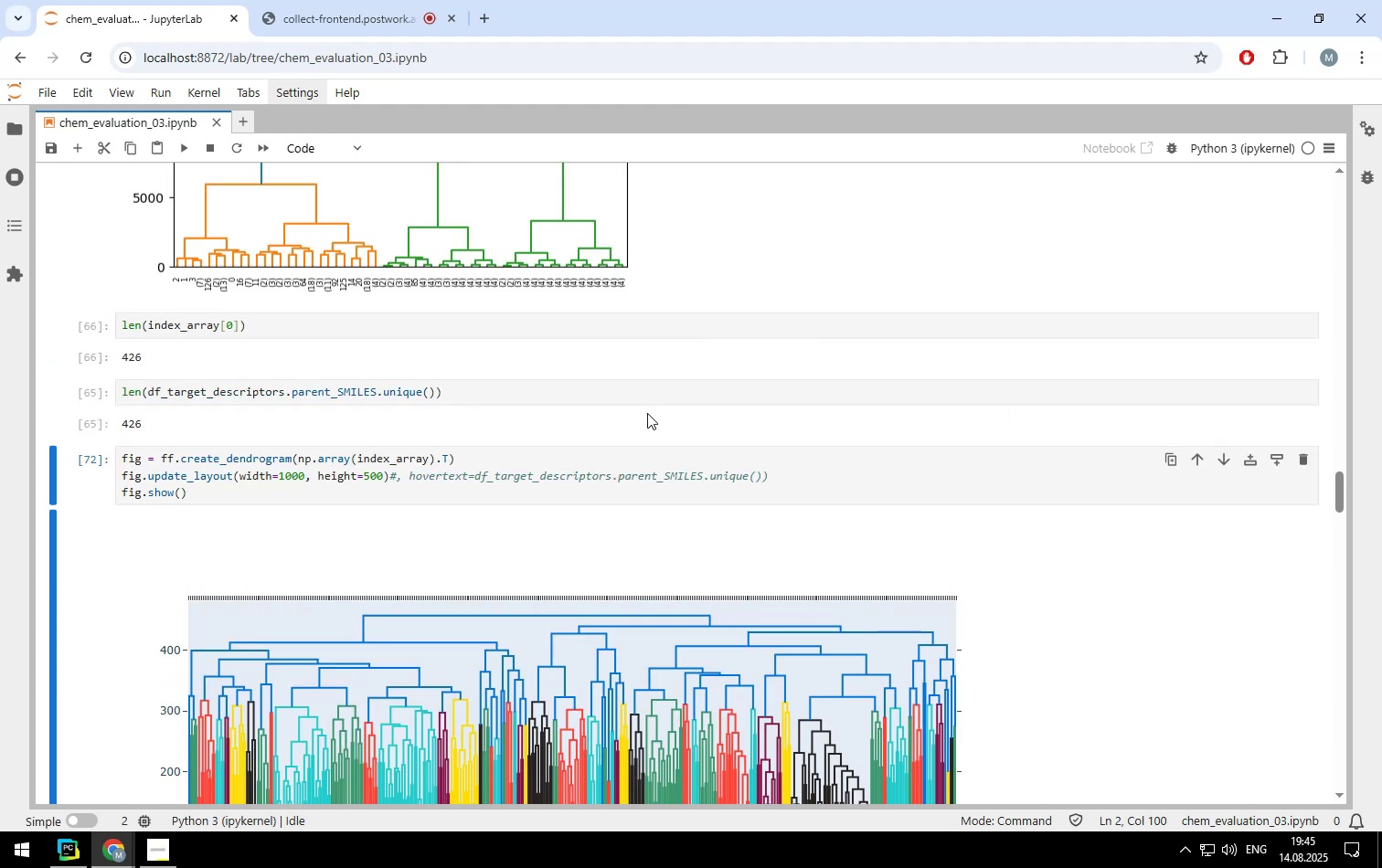 
wait(8.28)
 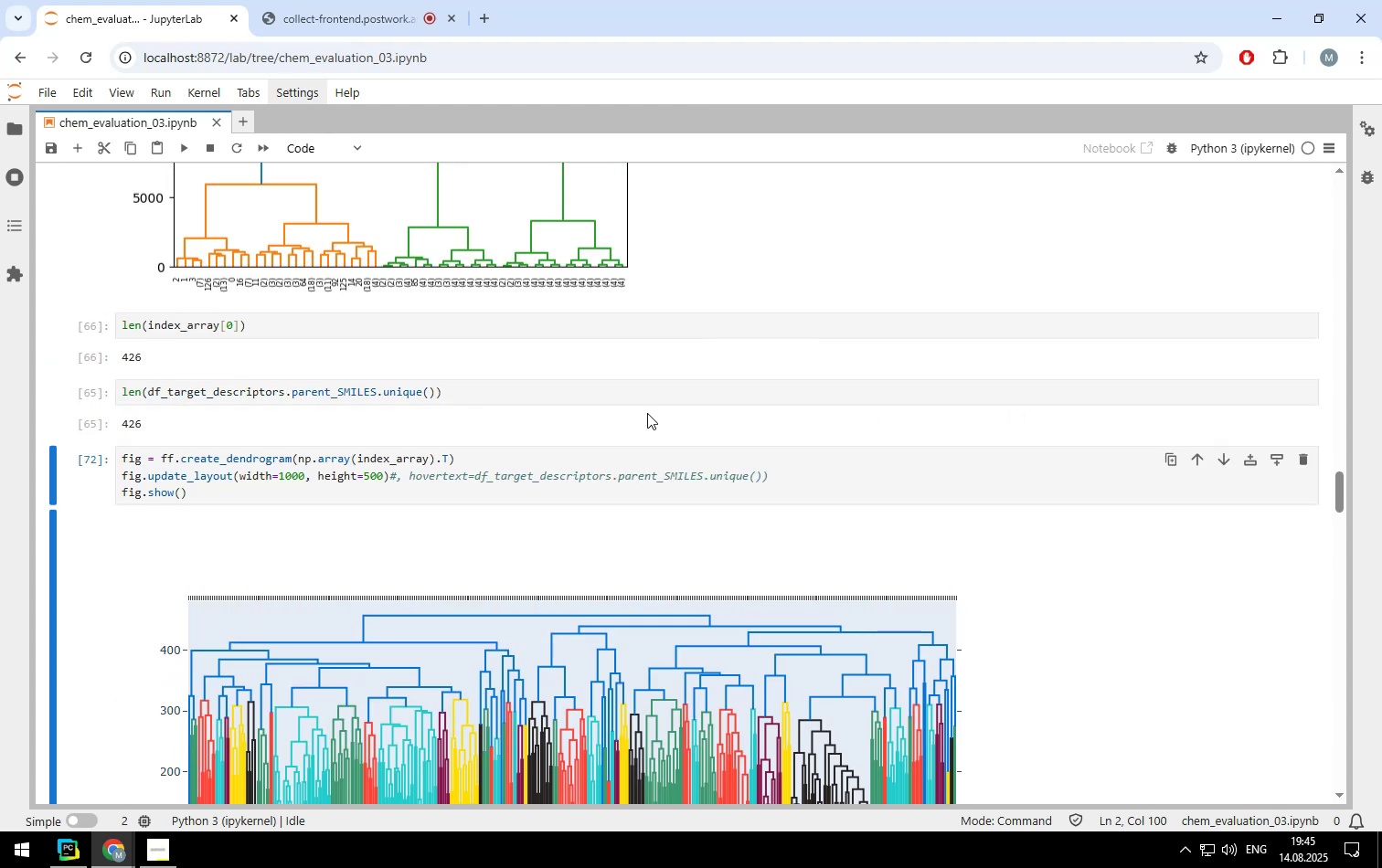 
scroll: coordinate [646, 413], scroll_direction: up, amount: 2.0
 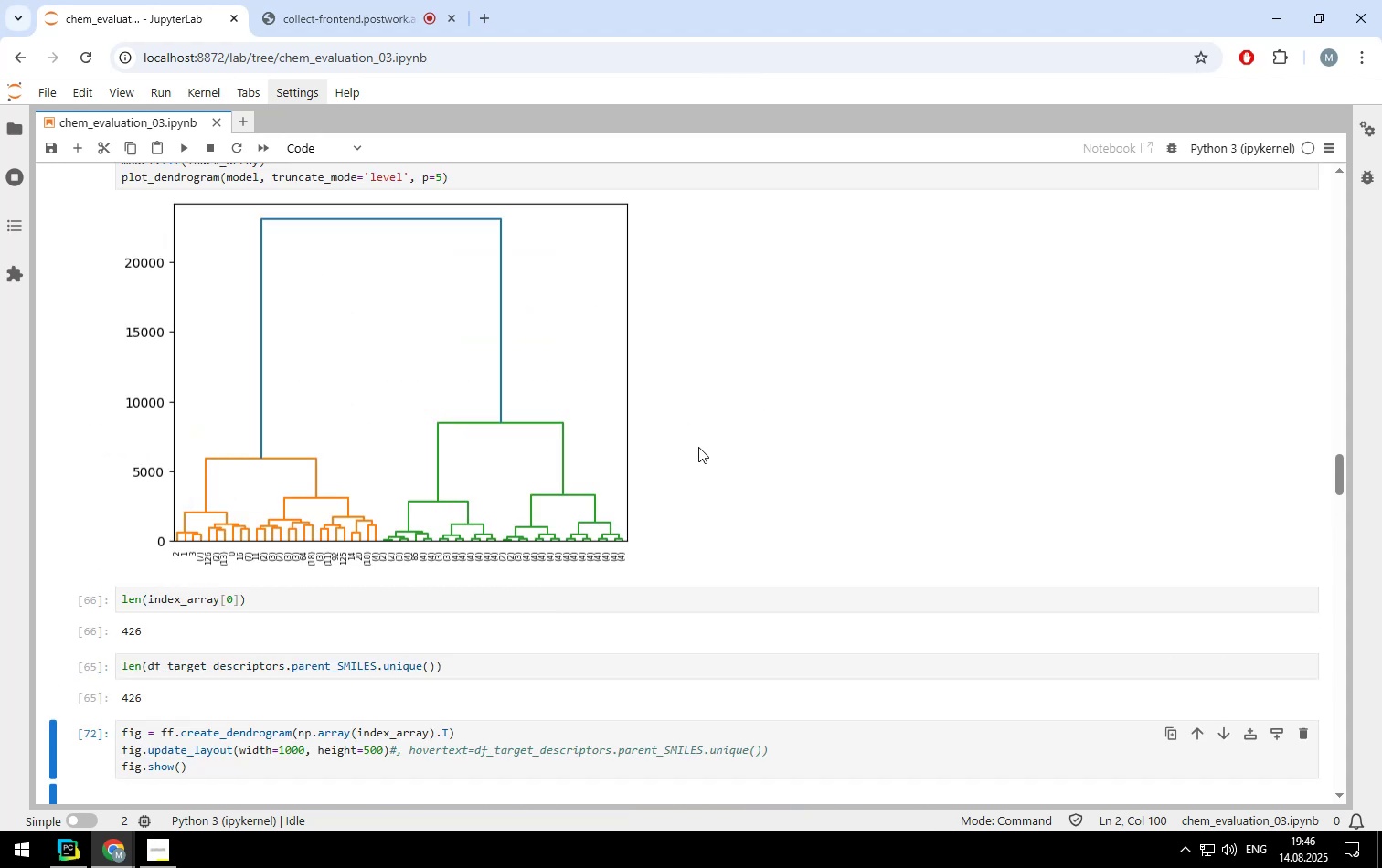 
left_click([554, 660])
 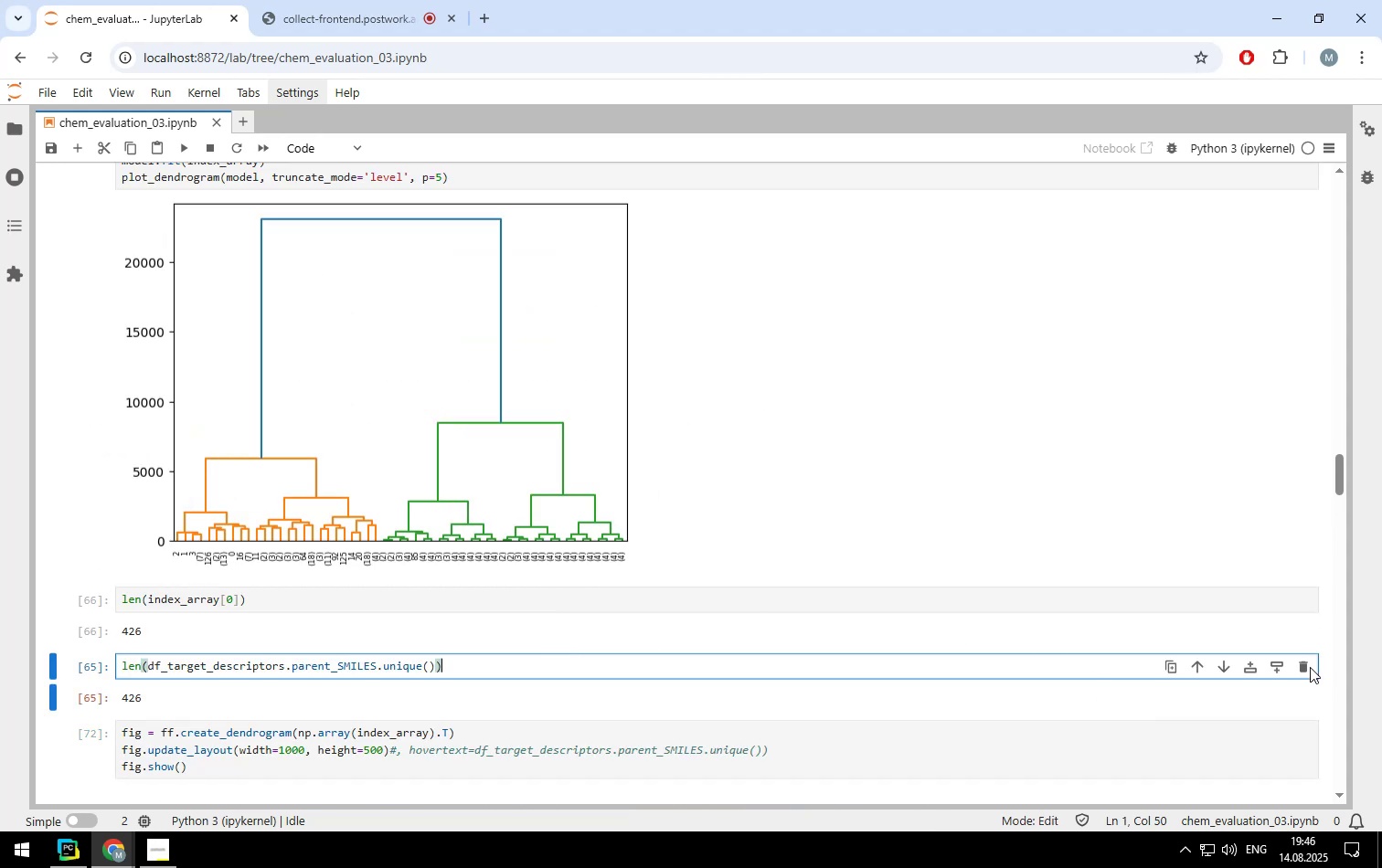 
left_click([1300, 665])
 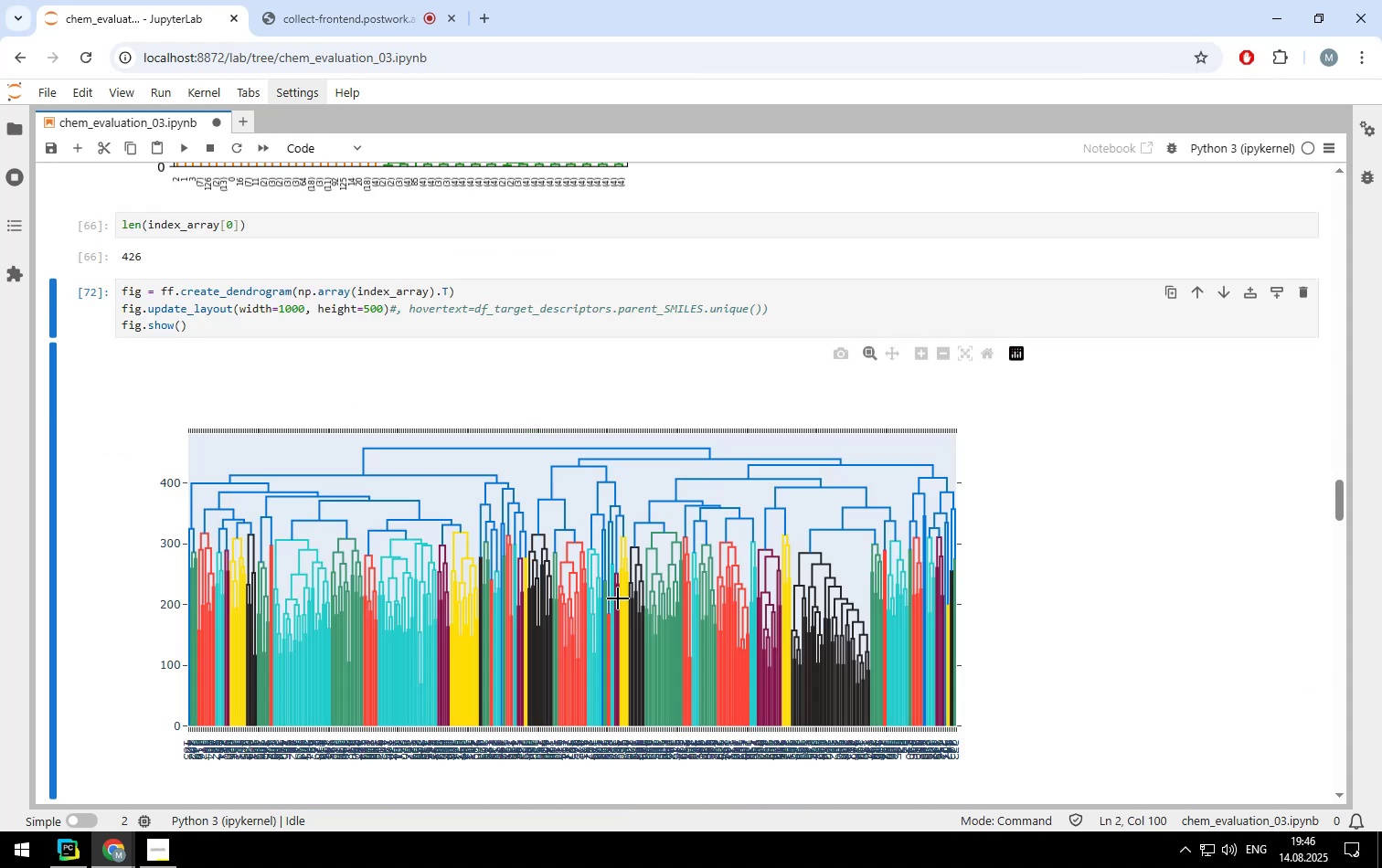 
scroll: coordinate [579, 430], scroll_direction: up, amount: 2.0
 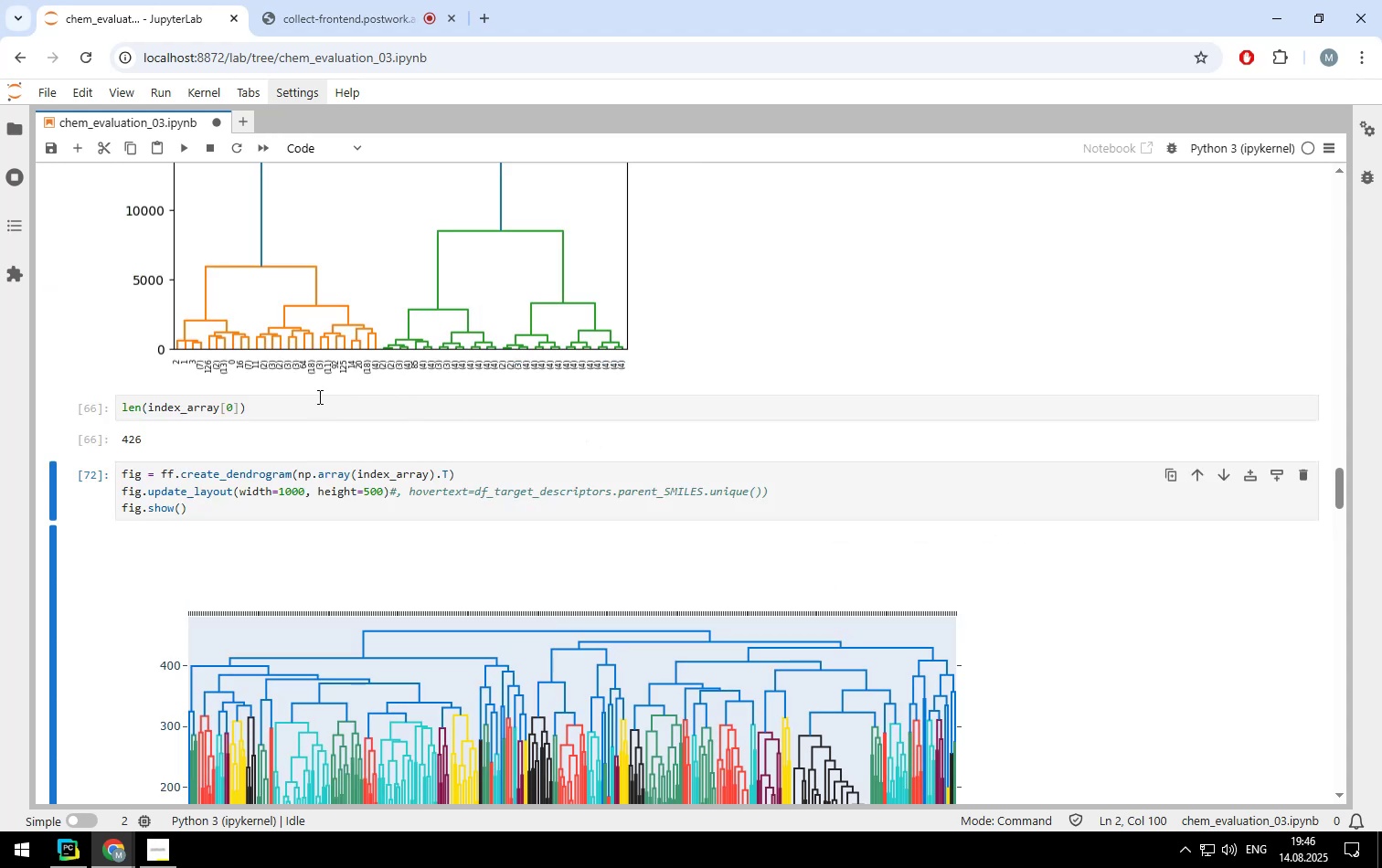 
left_click([318, 397])
 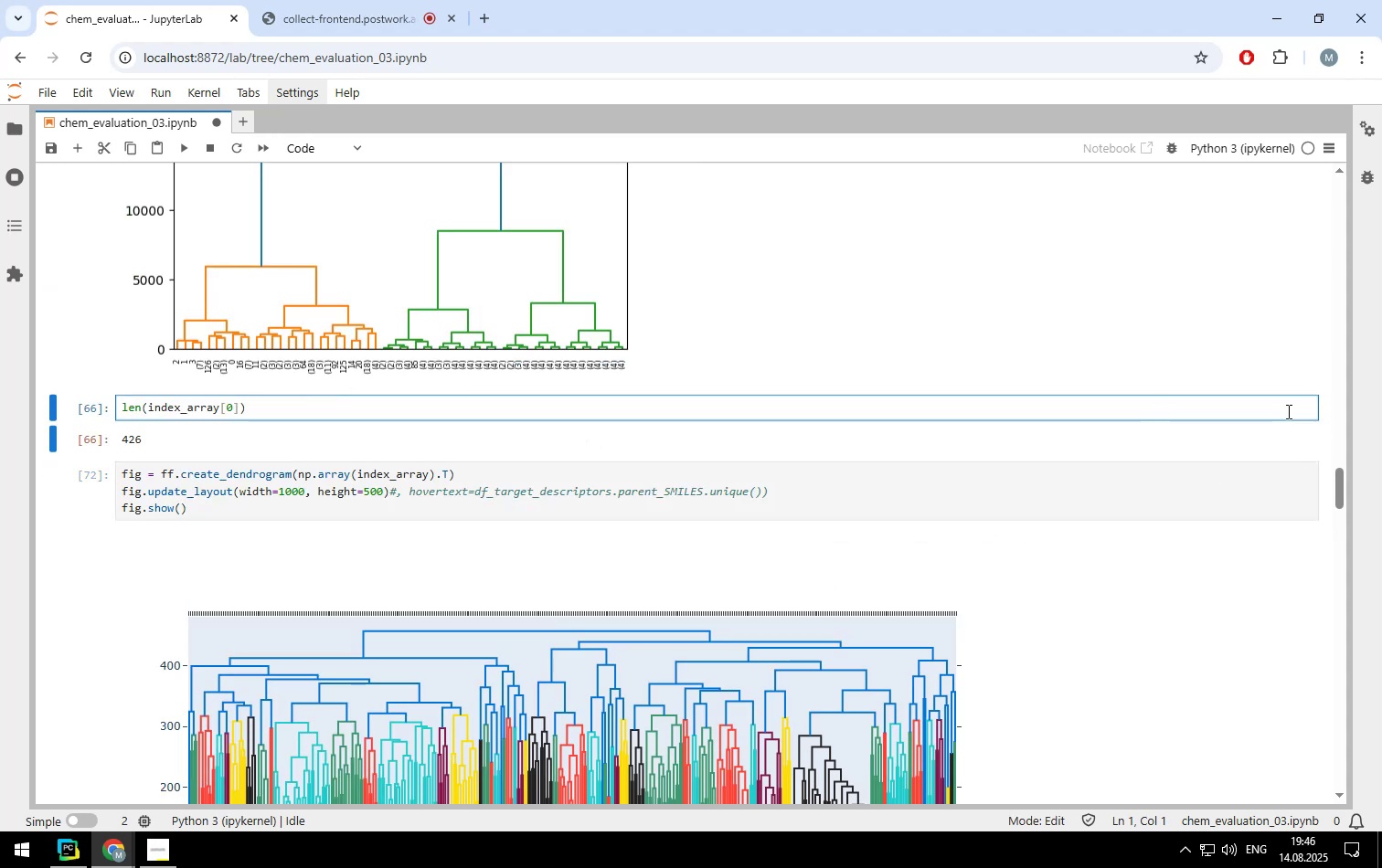 
left_click([1284, 409])
 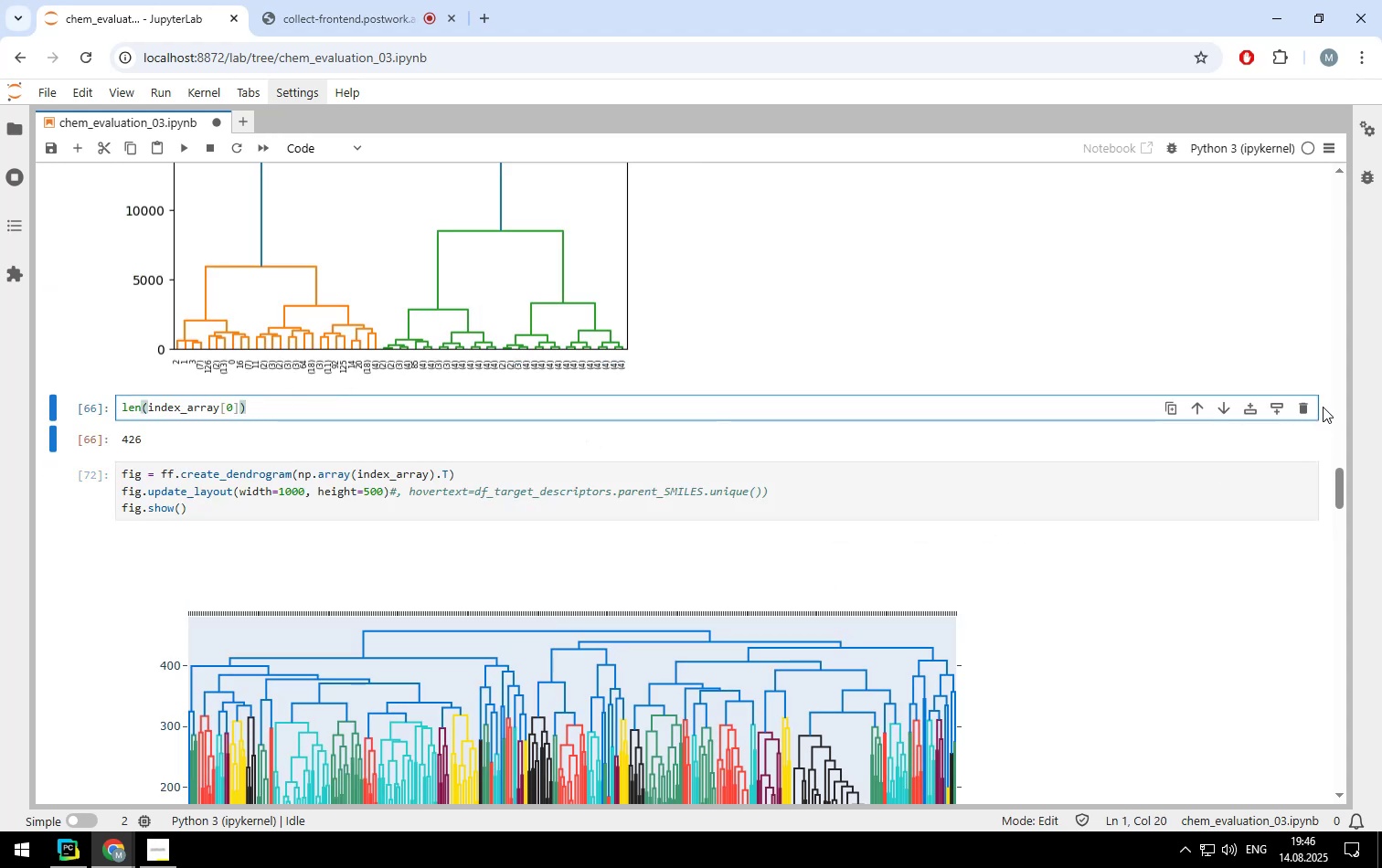 
left_click([1309, 404])
 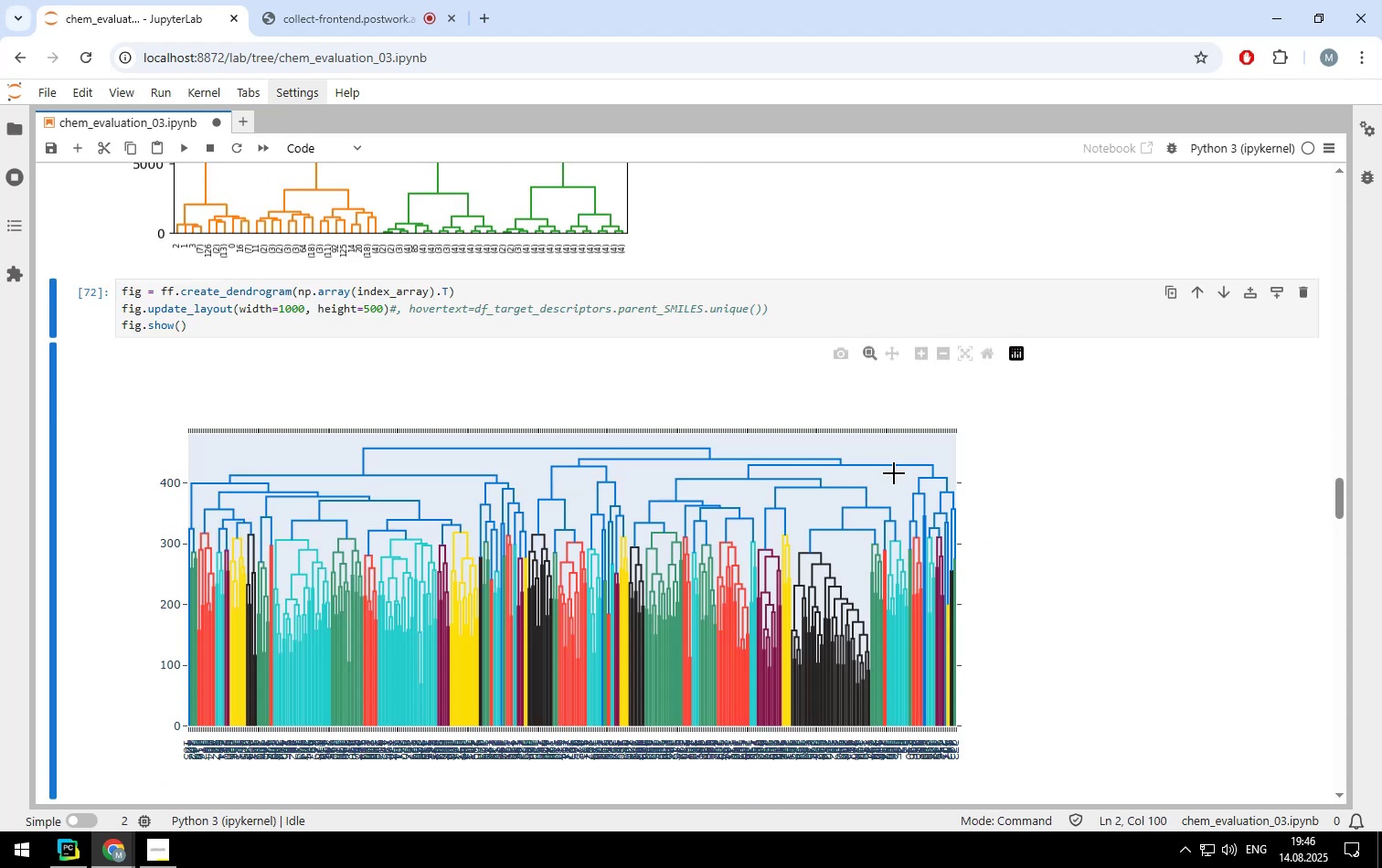 
scroll: coordinate [872, 450], scroll_direction: up, amount: 5.0
 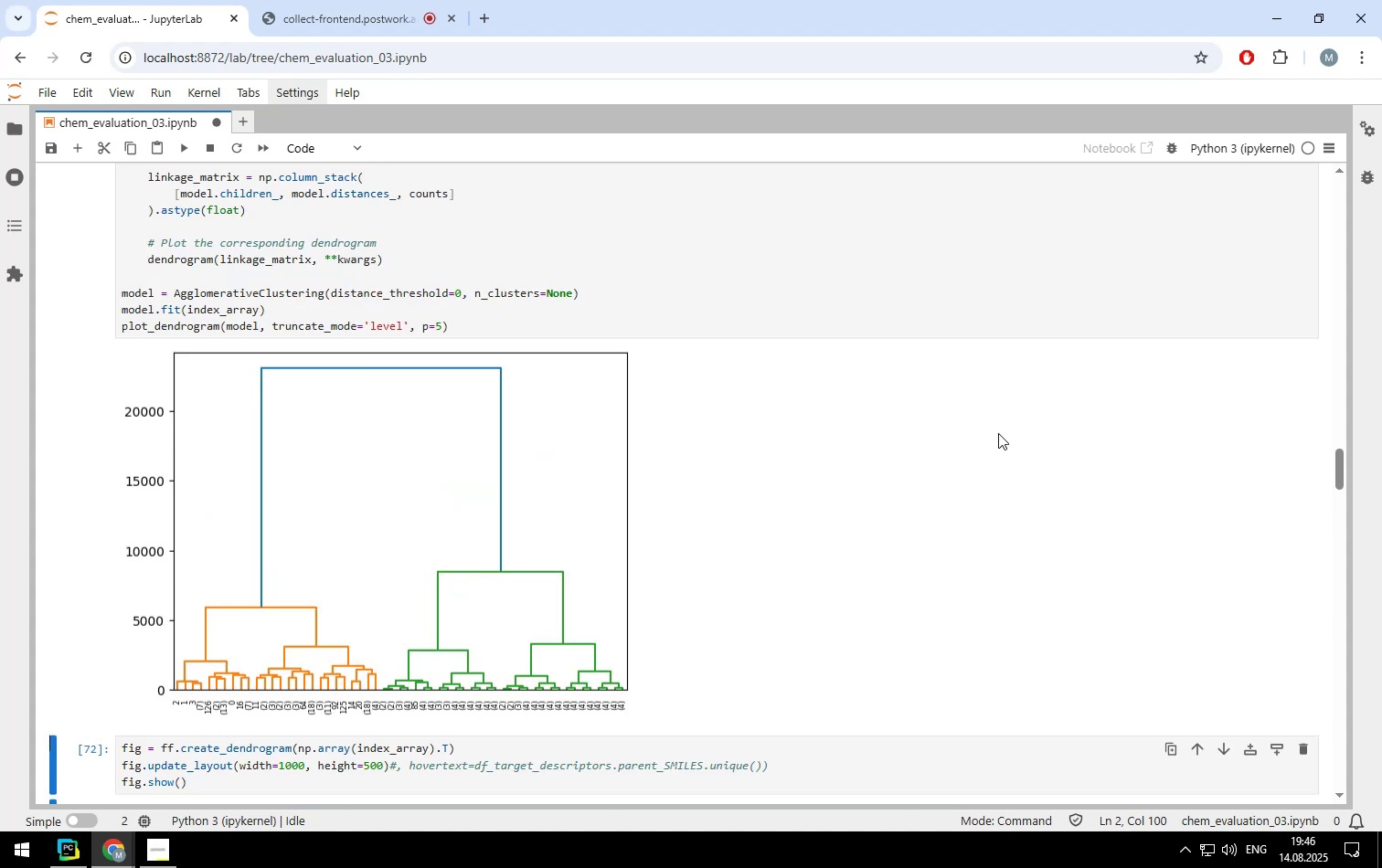 
left_click([998, 433])
 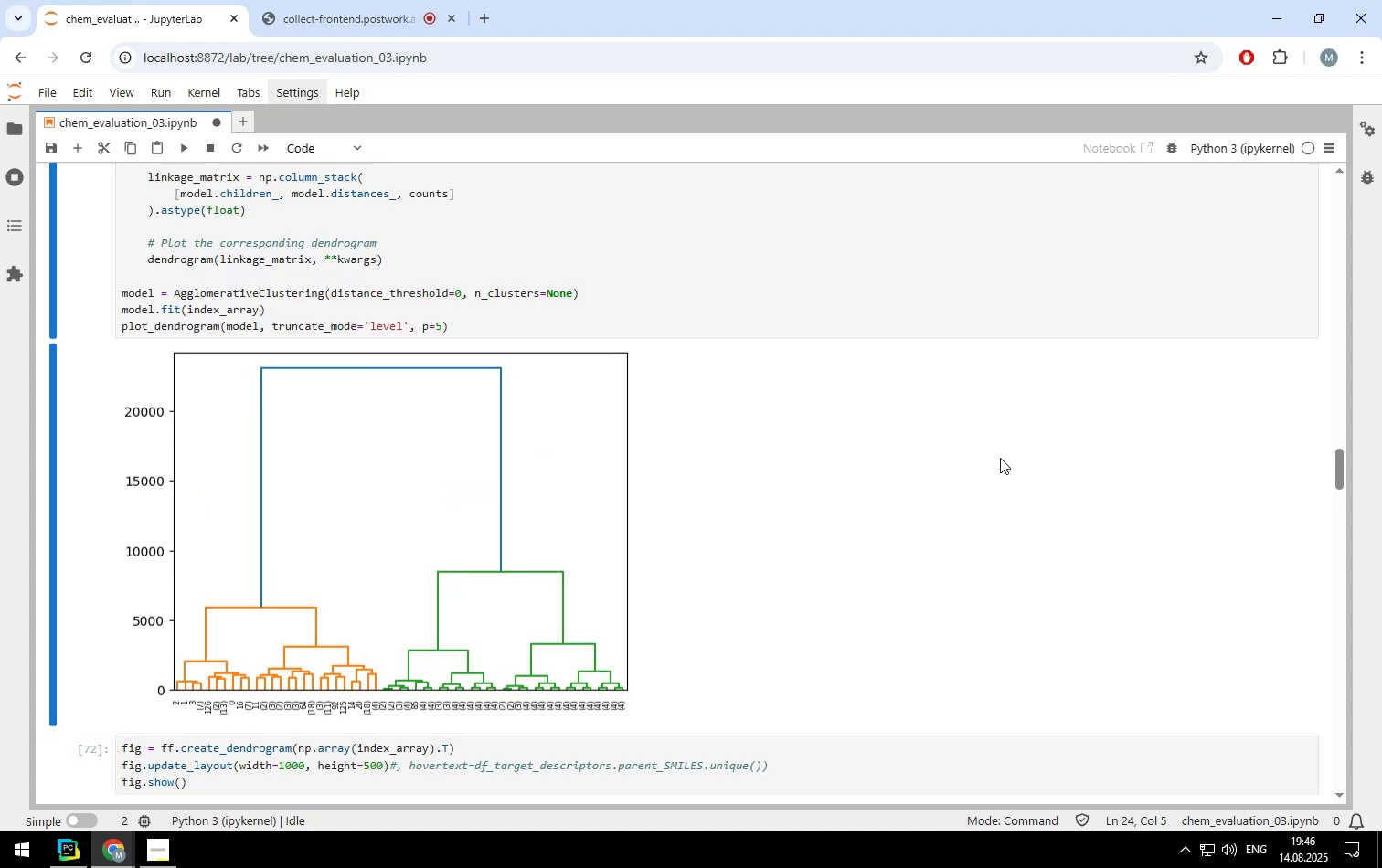 
key(F7)
 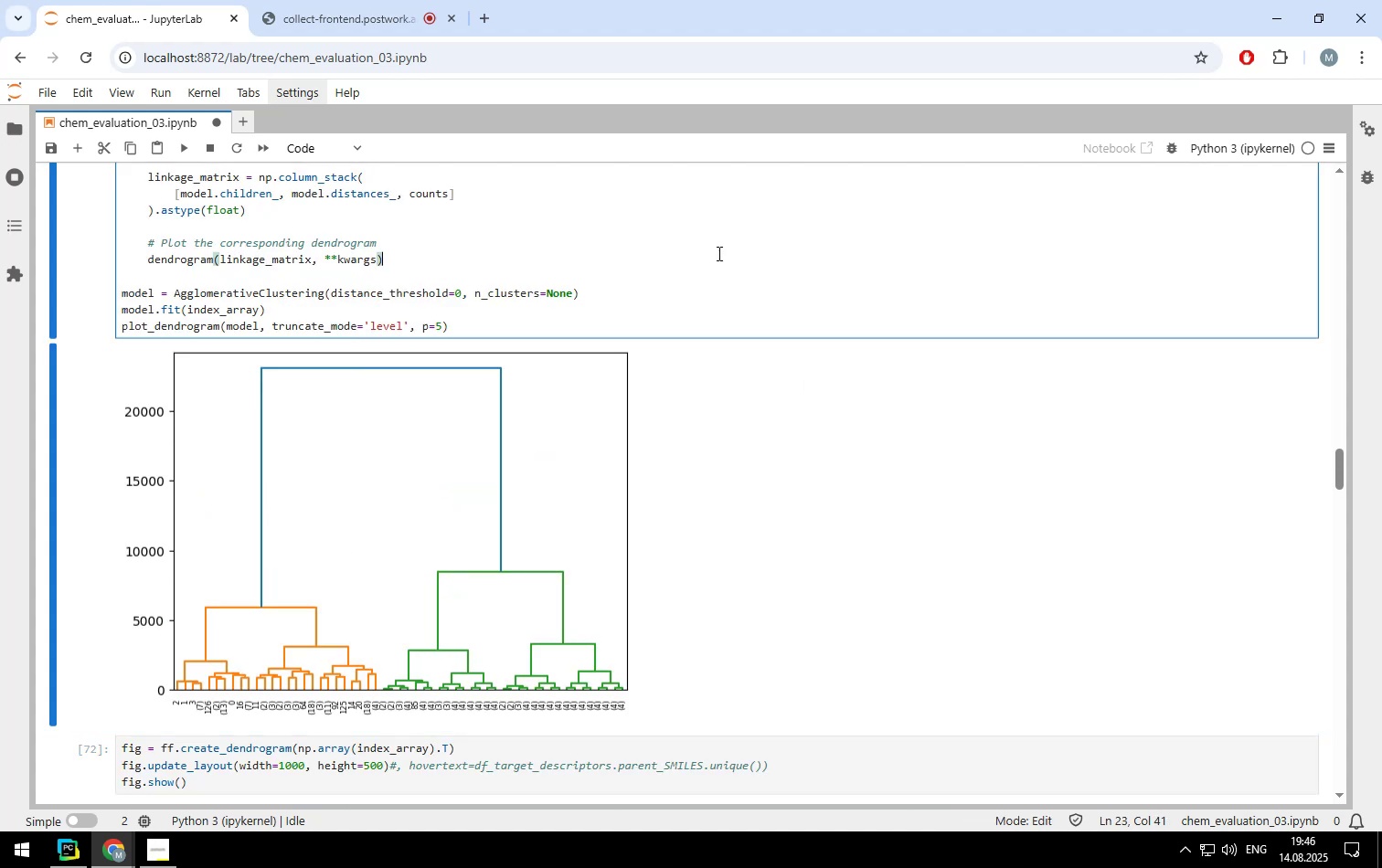 
double_click([754, 568])
 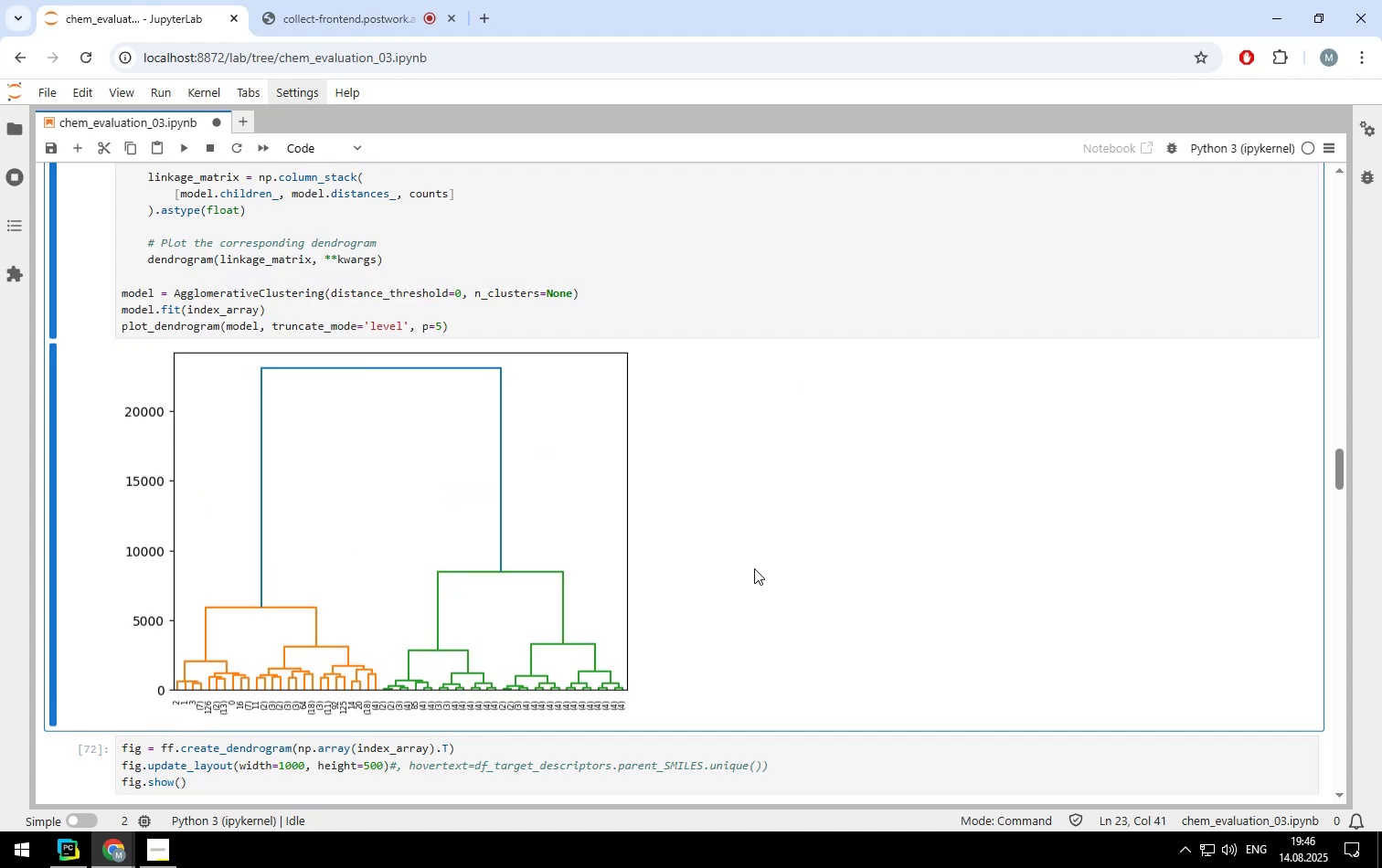 
scroll: coordinate [760, 565], scroll_direction: down, amount: 2.0
 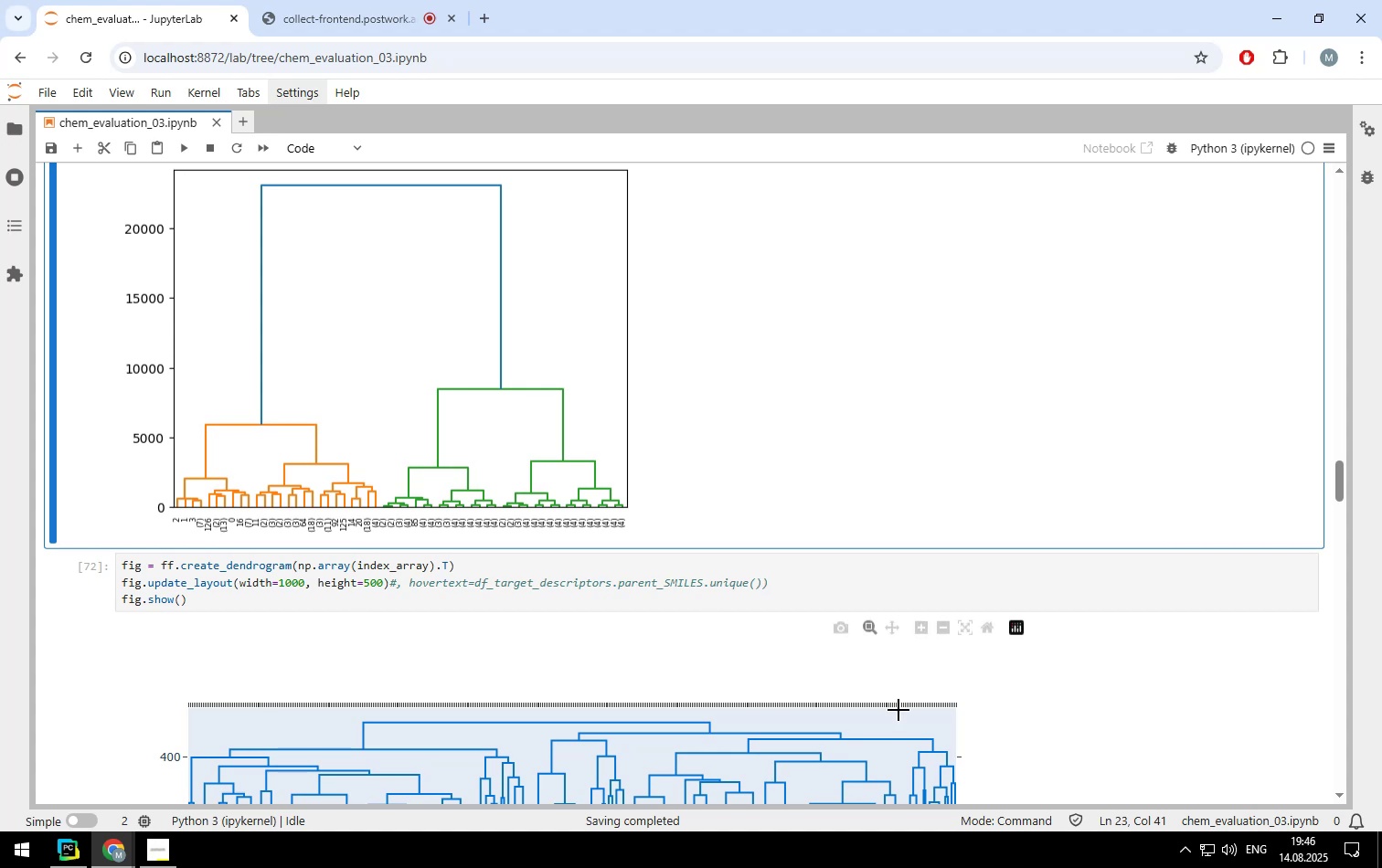 
left_click([1090, 715])
 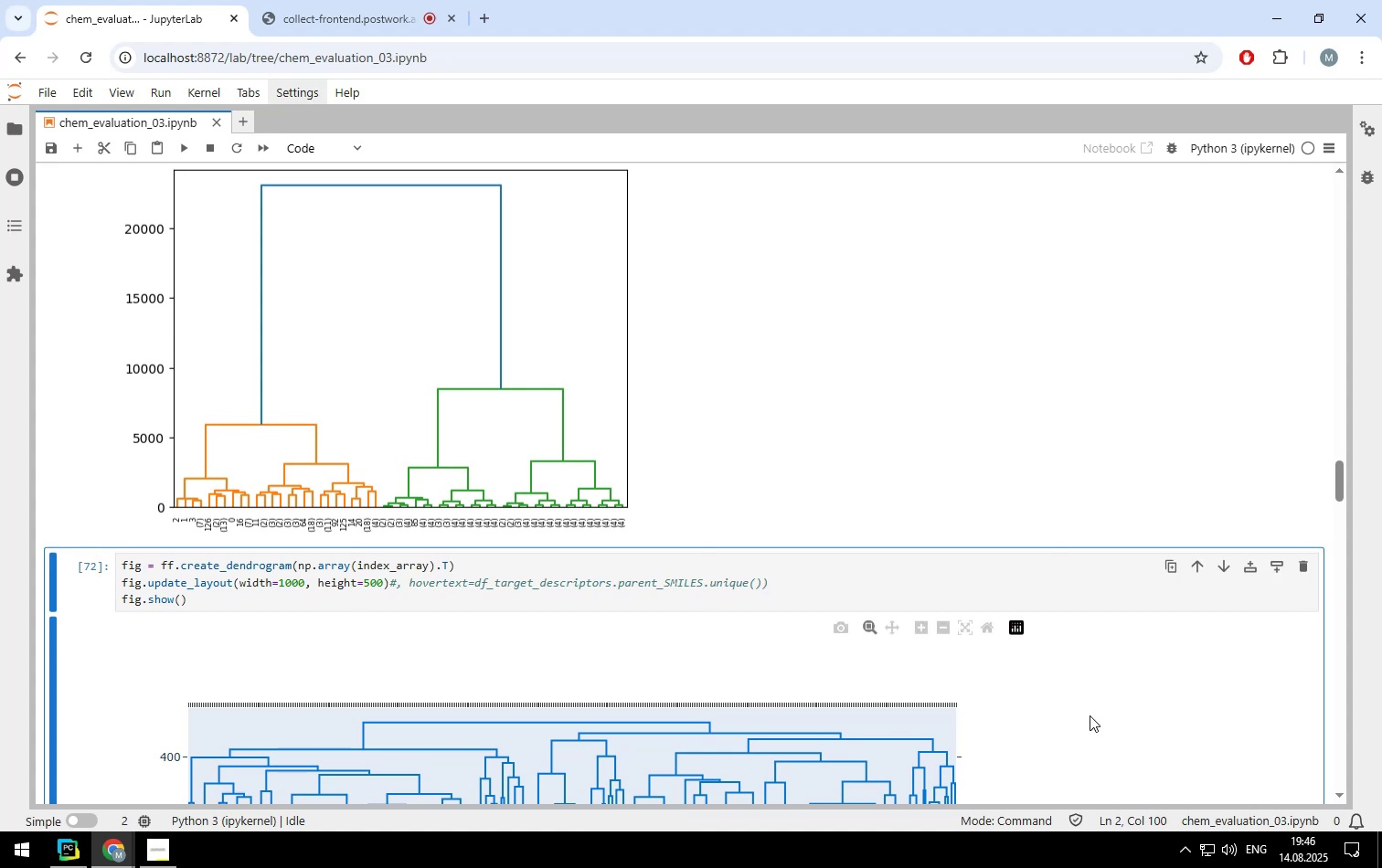 
scroll: coordinate [1090, 715], scroll_direction: down, amount: 1.0
 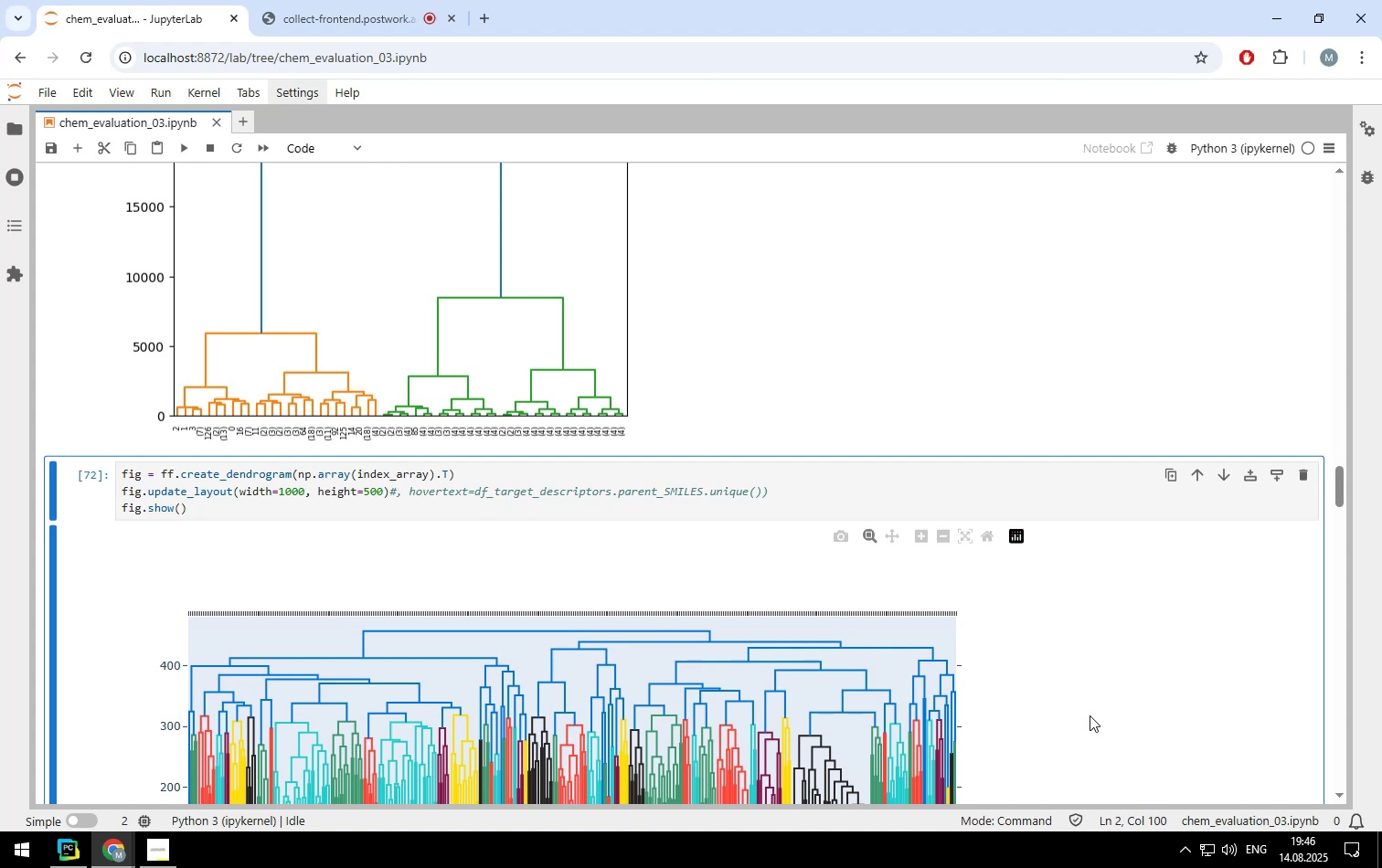 
wait(13.72)
 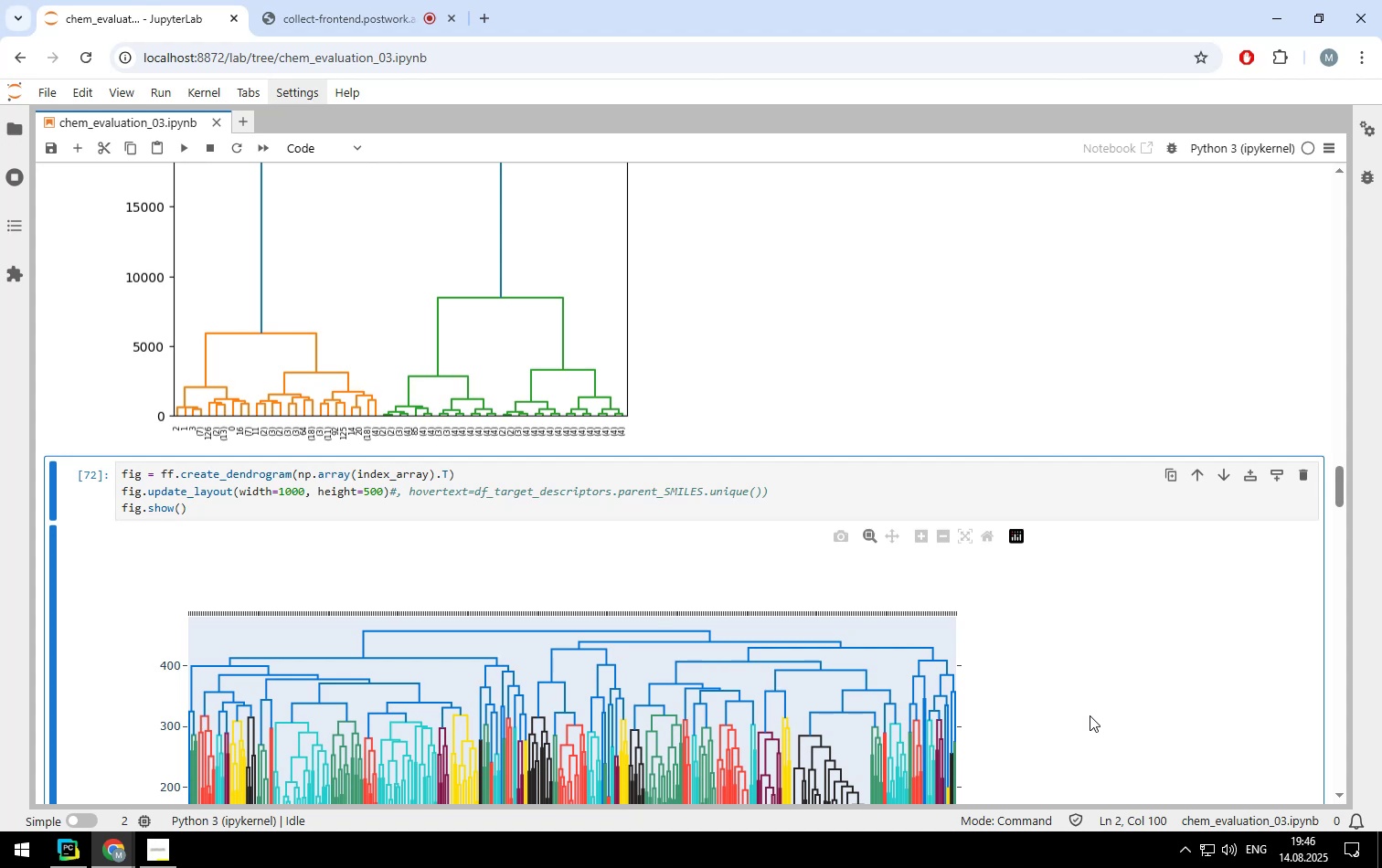 
scroll: coordinate [1090, 715], scroll_direction: down, amount: 1.0
 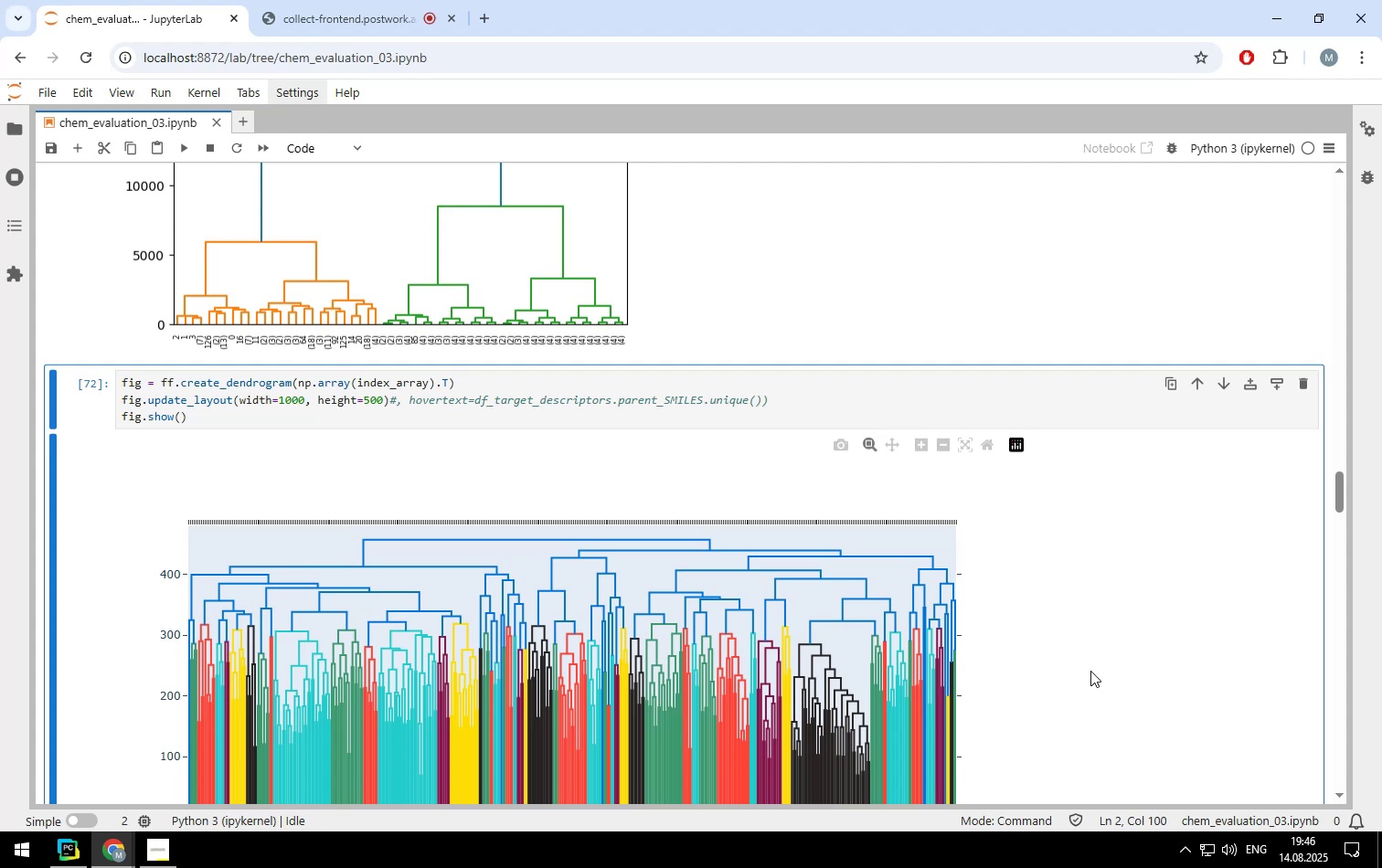 
scroll: coordinate [1090, 672], scroll_direction: up, amount: 8.0
 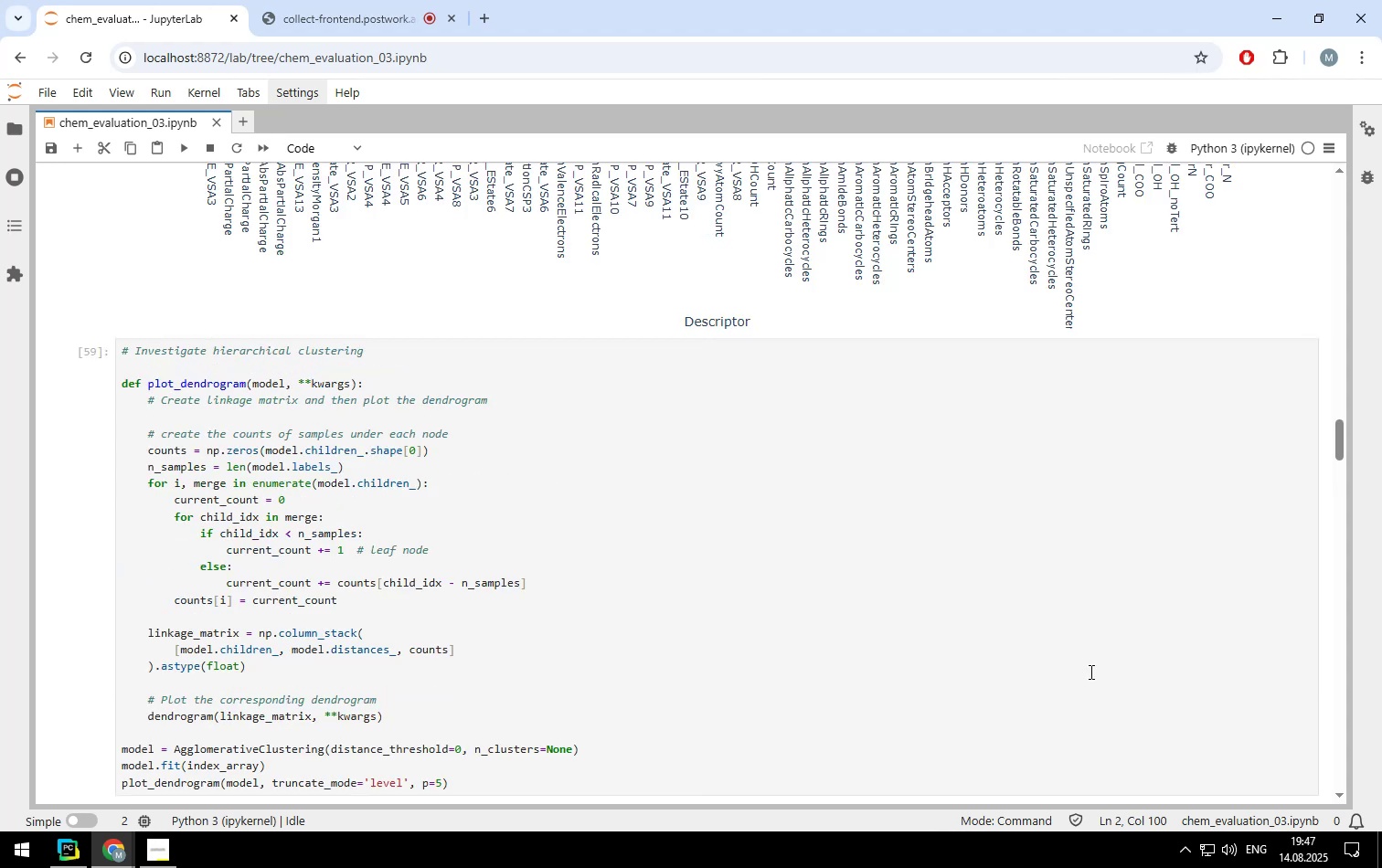 
scroll: coordinate [1090, 672], scroll_direction: up, amount: 4.0
 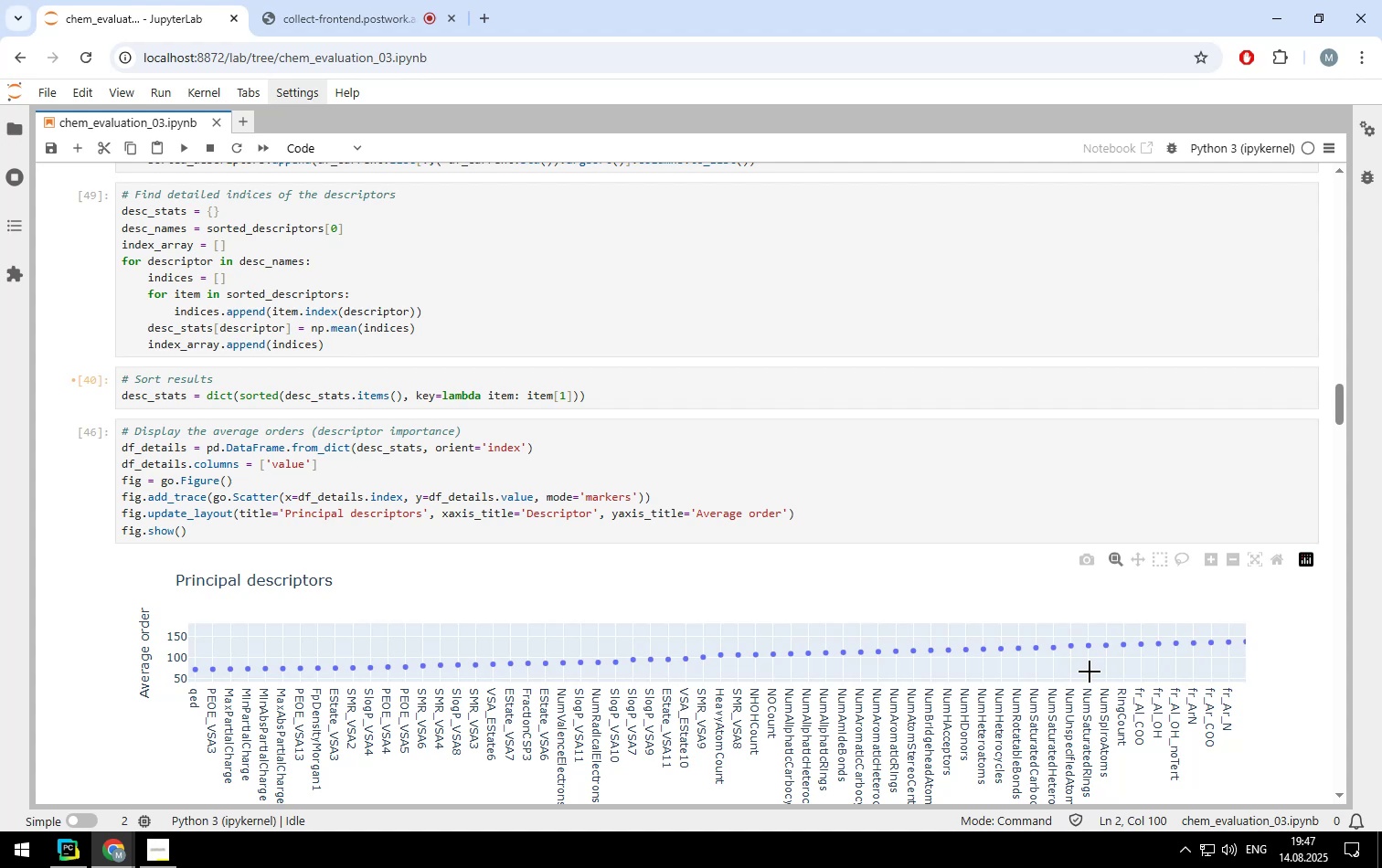 
wait(5.37)
 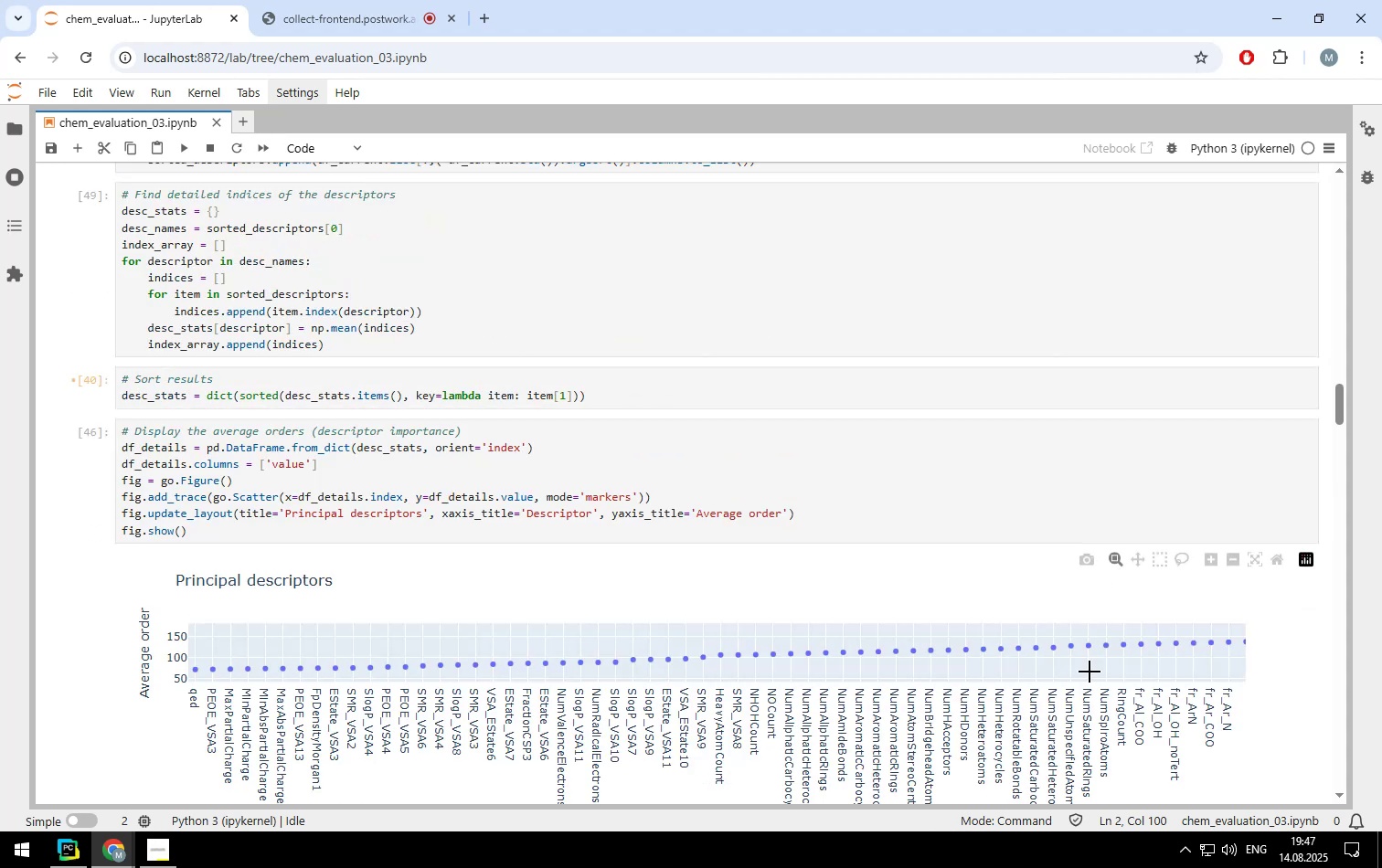 
scroll: coordinate [1087, 680], scroll_direction: up, amount: 1.0
 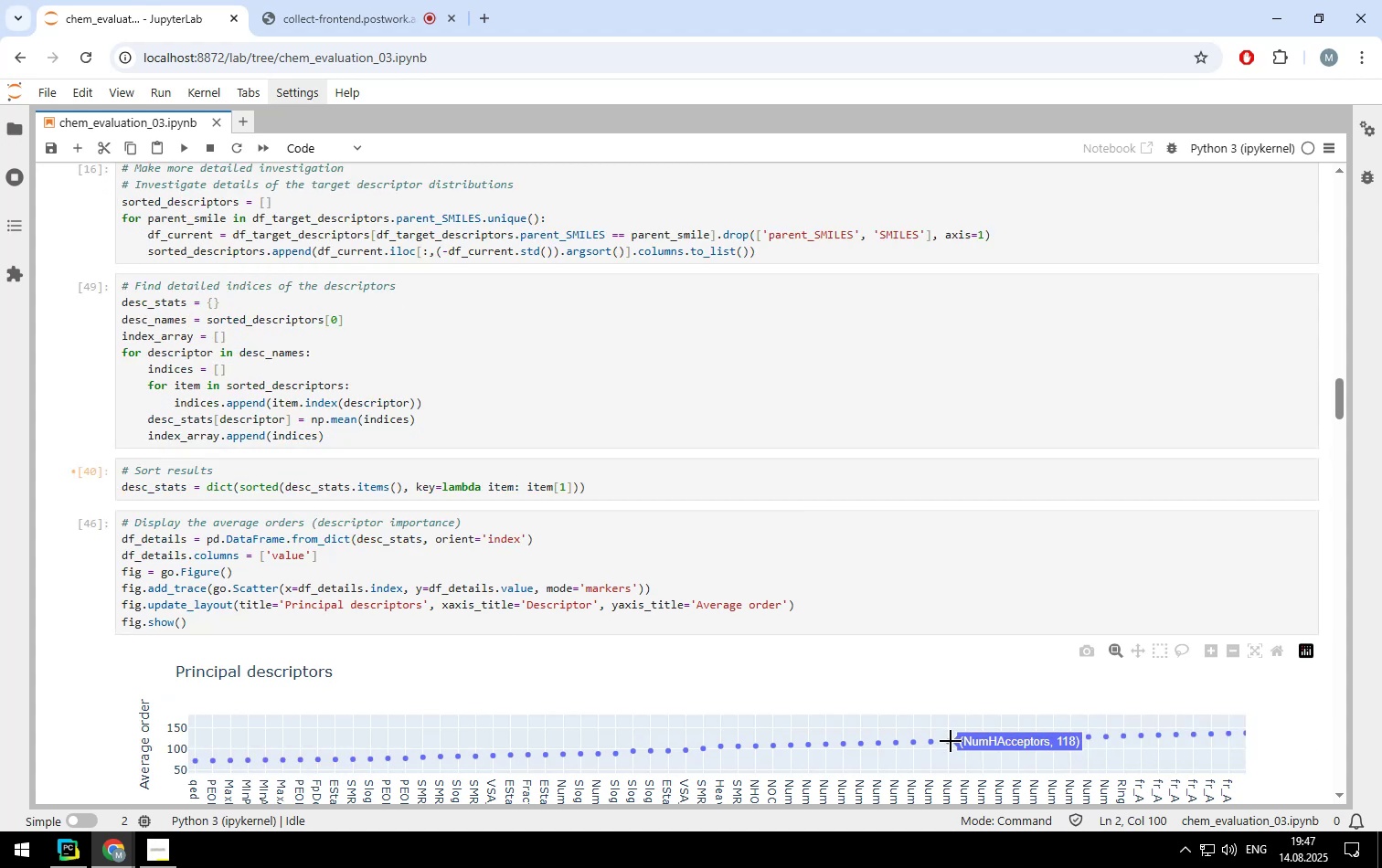 
double_click([951, 741])
 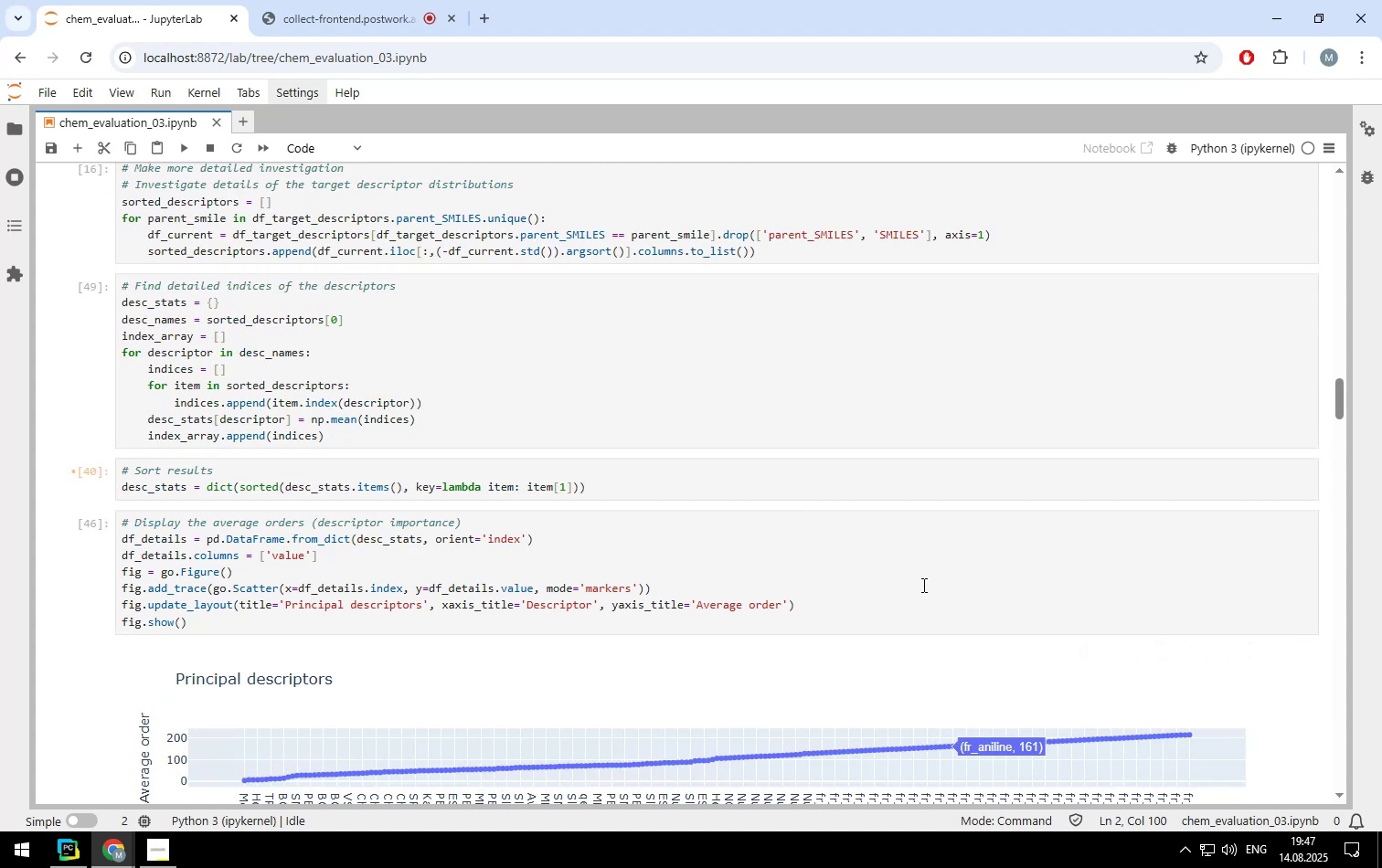 
scroll: coordinate [922, 585], scroll_direction: up, amount: 1.0
 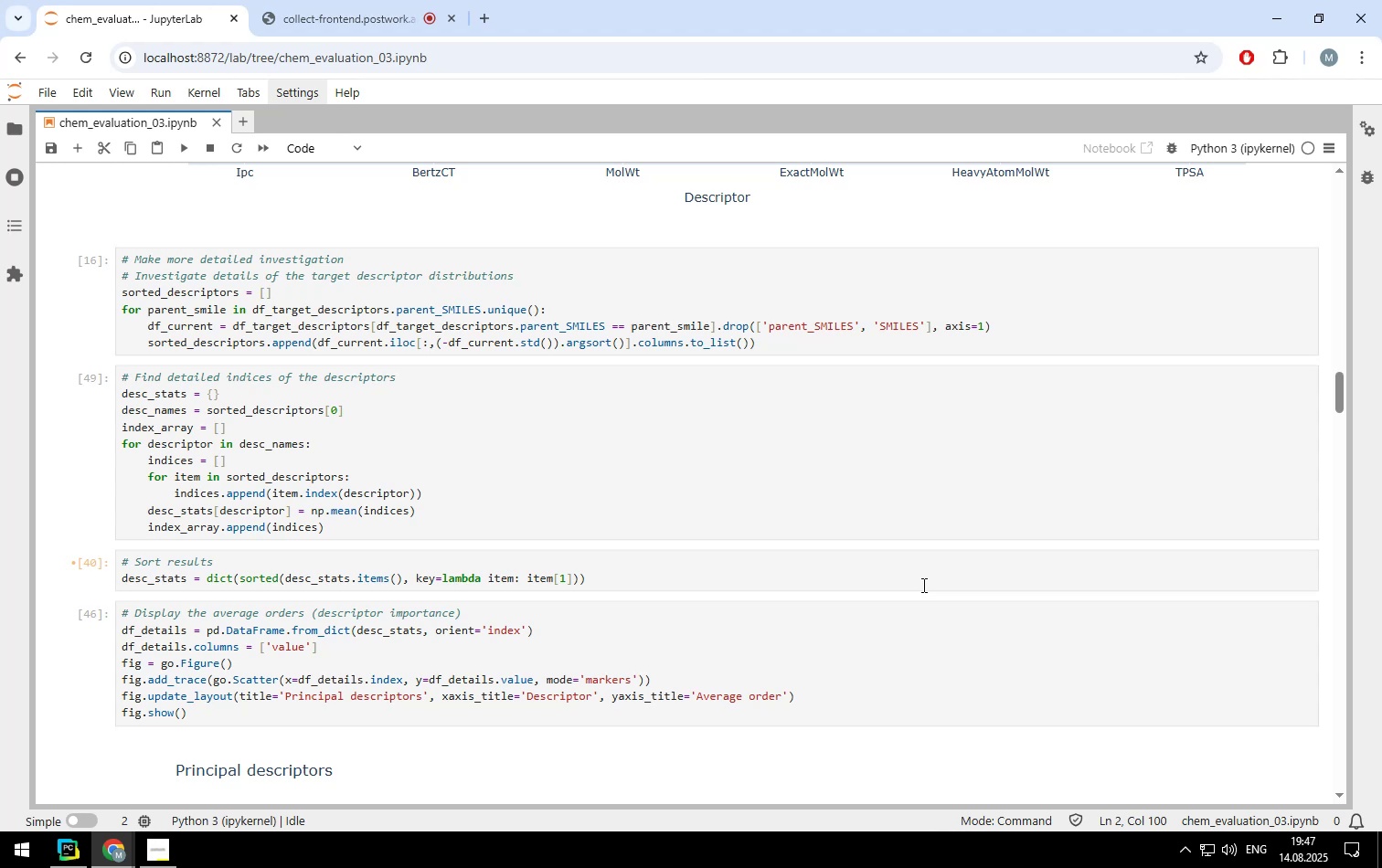 
wait(19.11)
 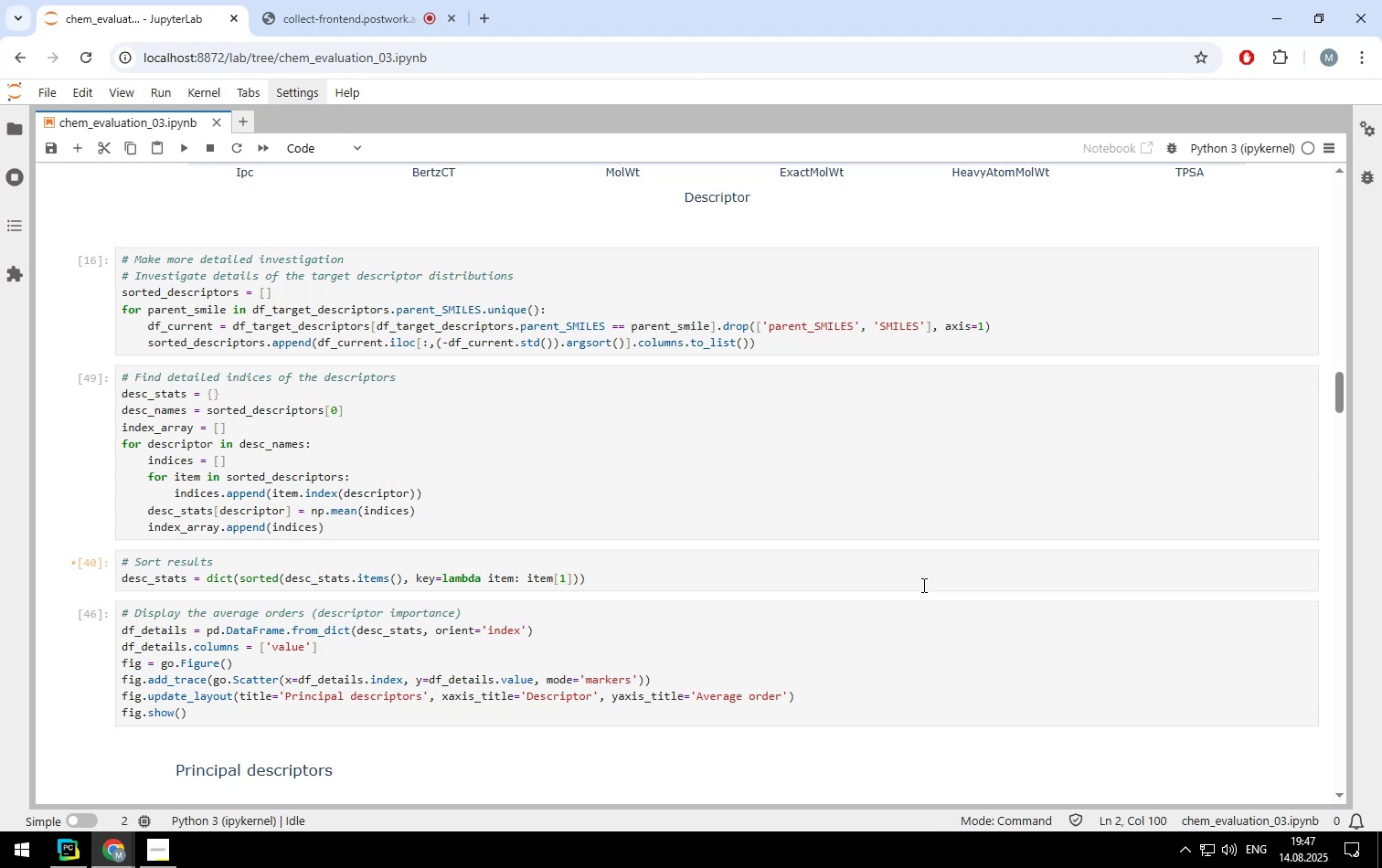 
scroll: coordinate [877, 514], scroll_direction: up, amount: 3.0
 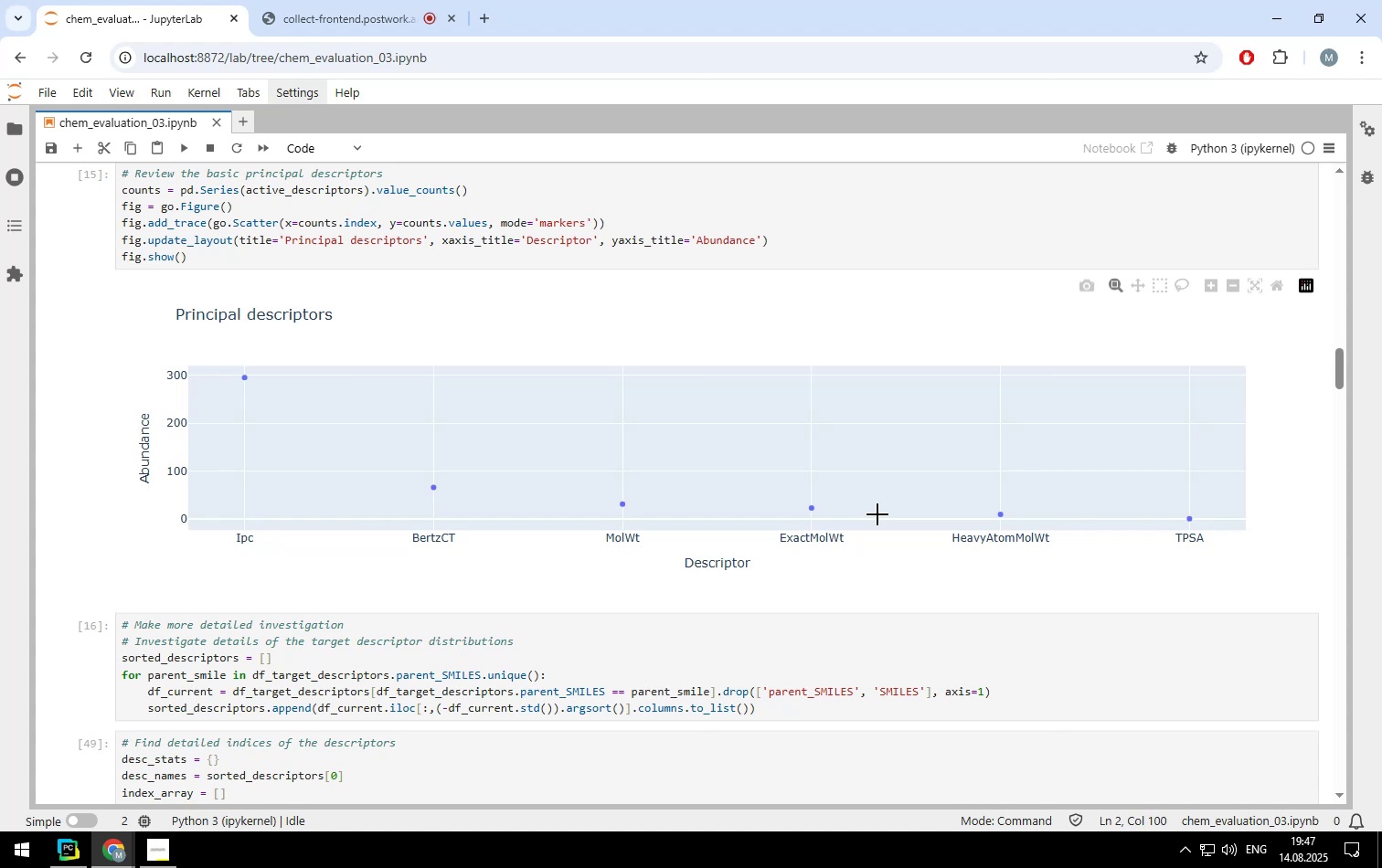 
wait(5.94)
 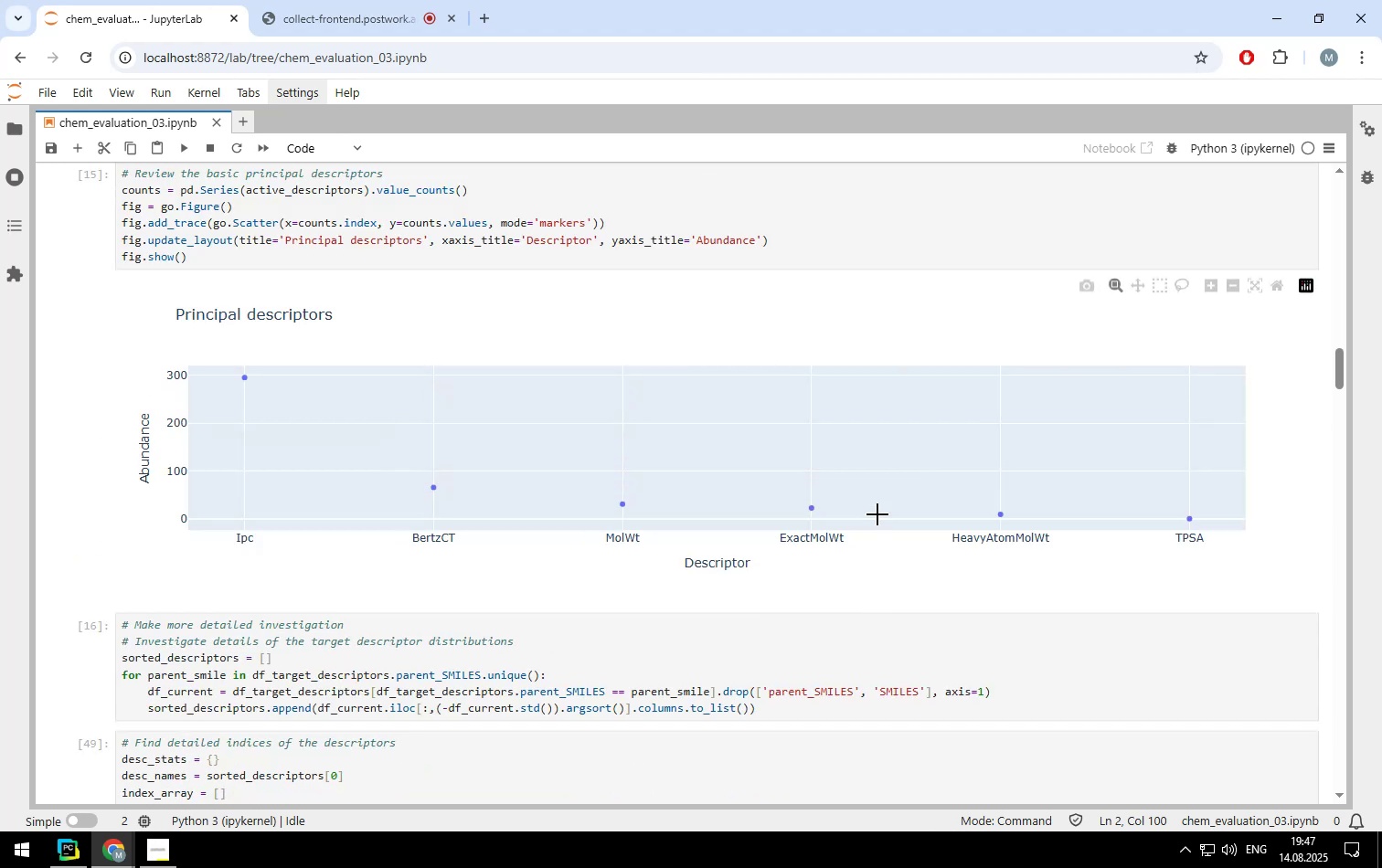 
scroll: coordinate [868, 447], scroll_direction: up, amount: 2.0
 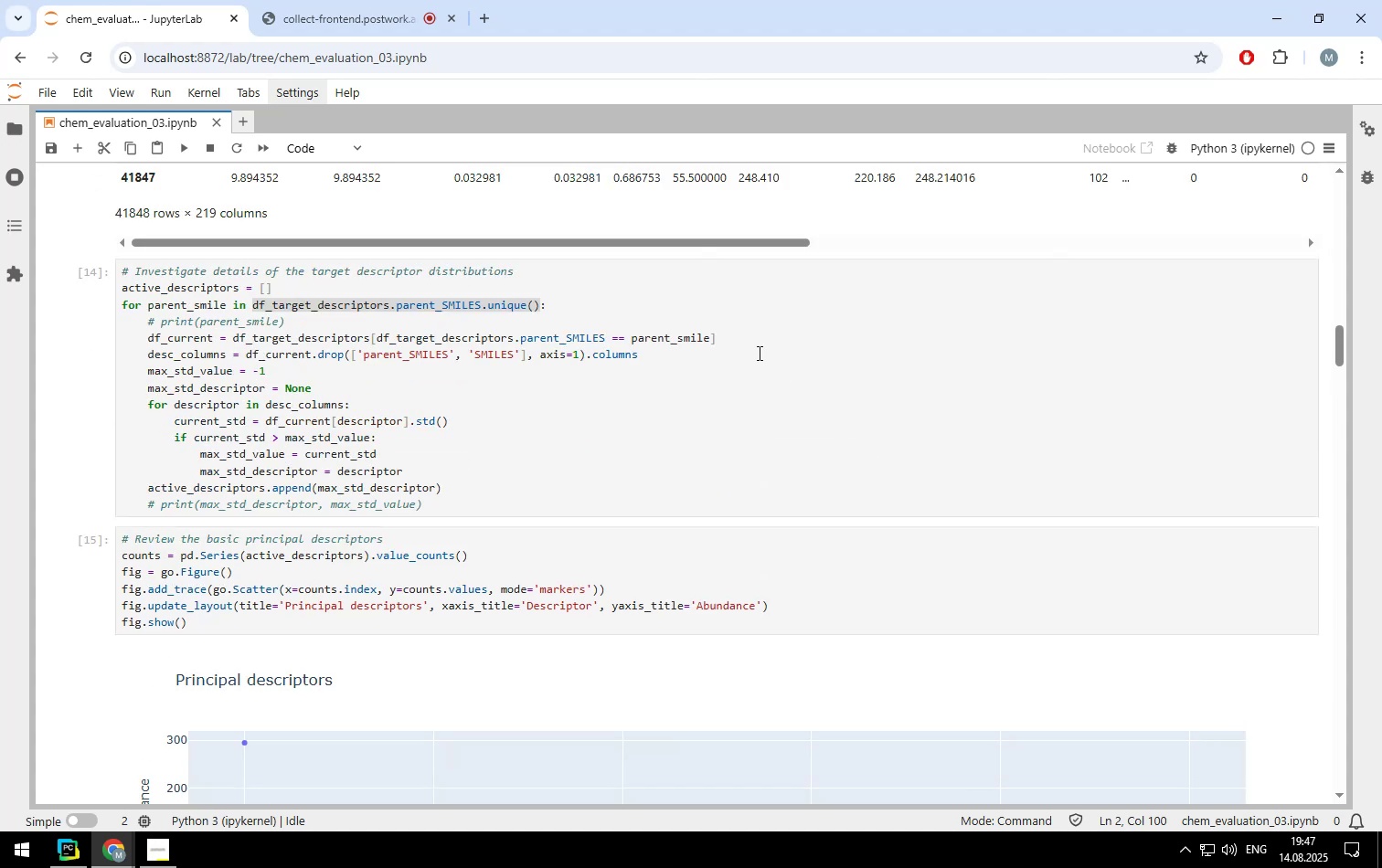 
left_click([749, 298])
 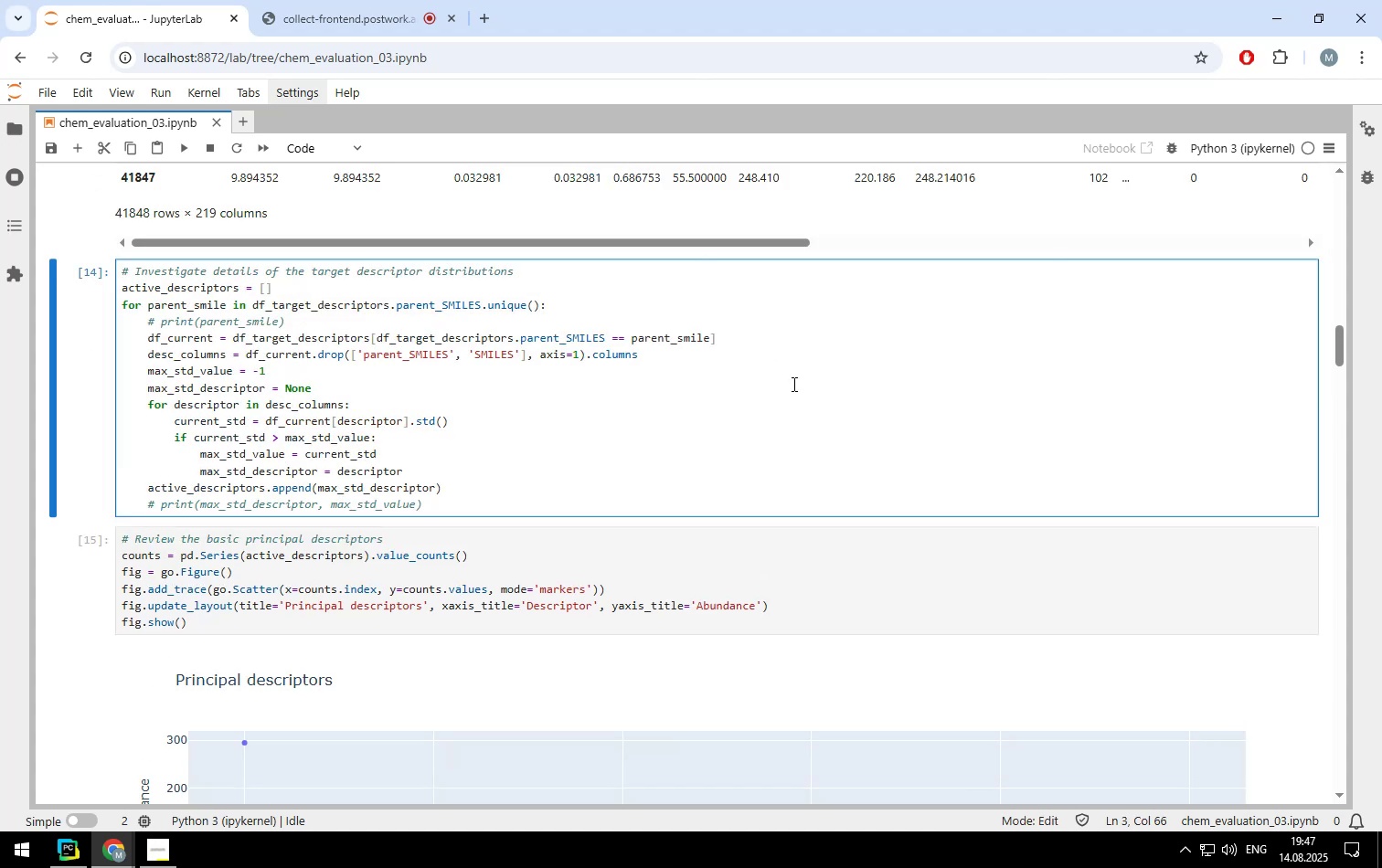 
scroll: coordinate [792, 384], scroll_direction: up, amount: 8.0
 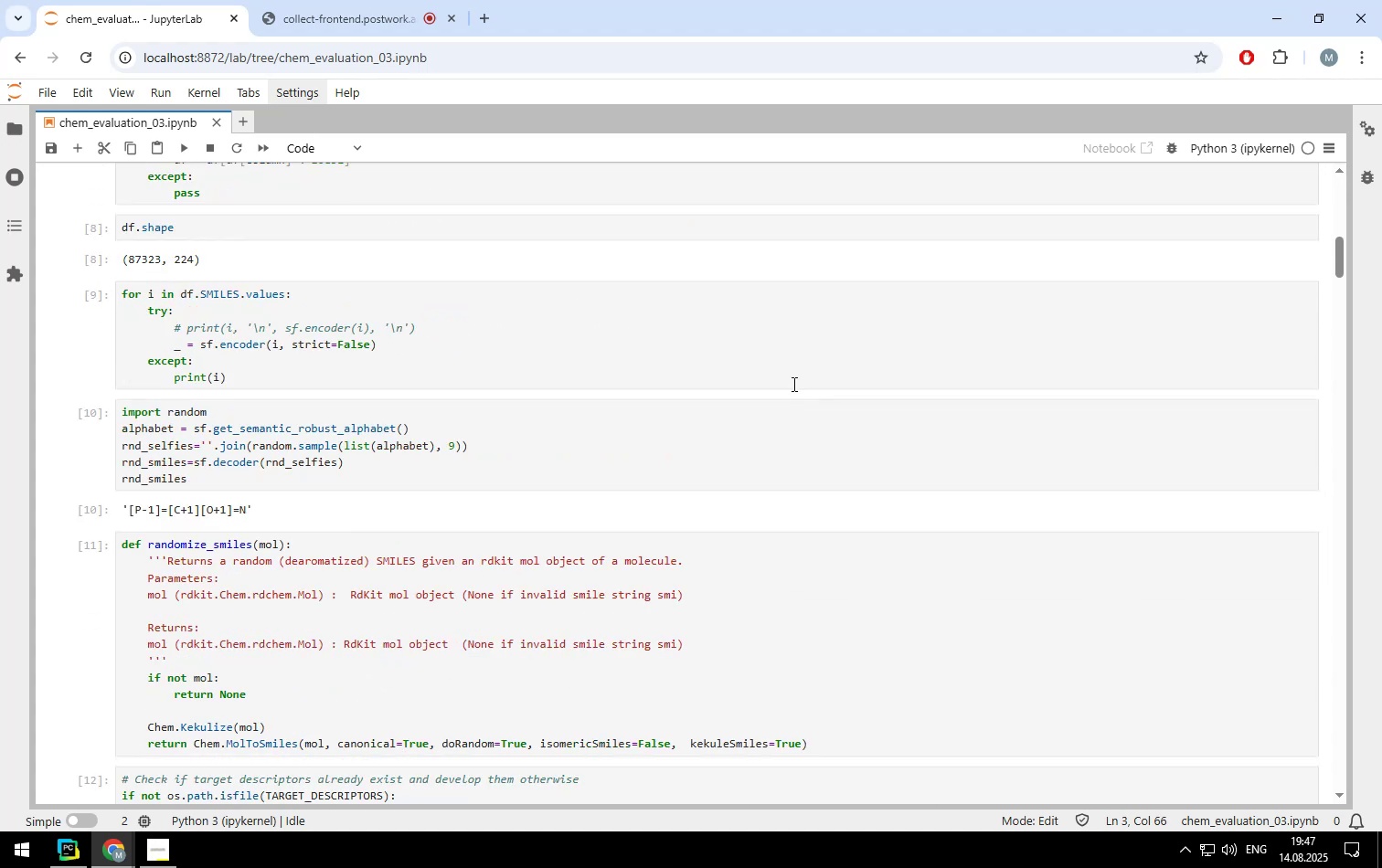 
scroll: coordinate [792, 384], scroll_direction: down, amount: 16.0
 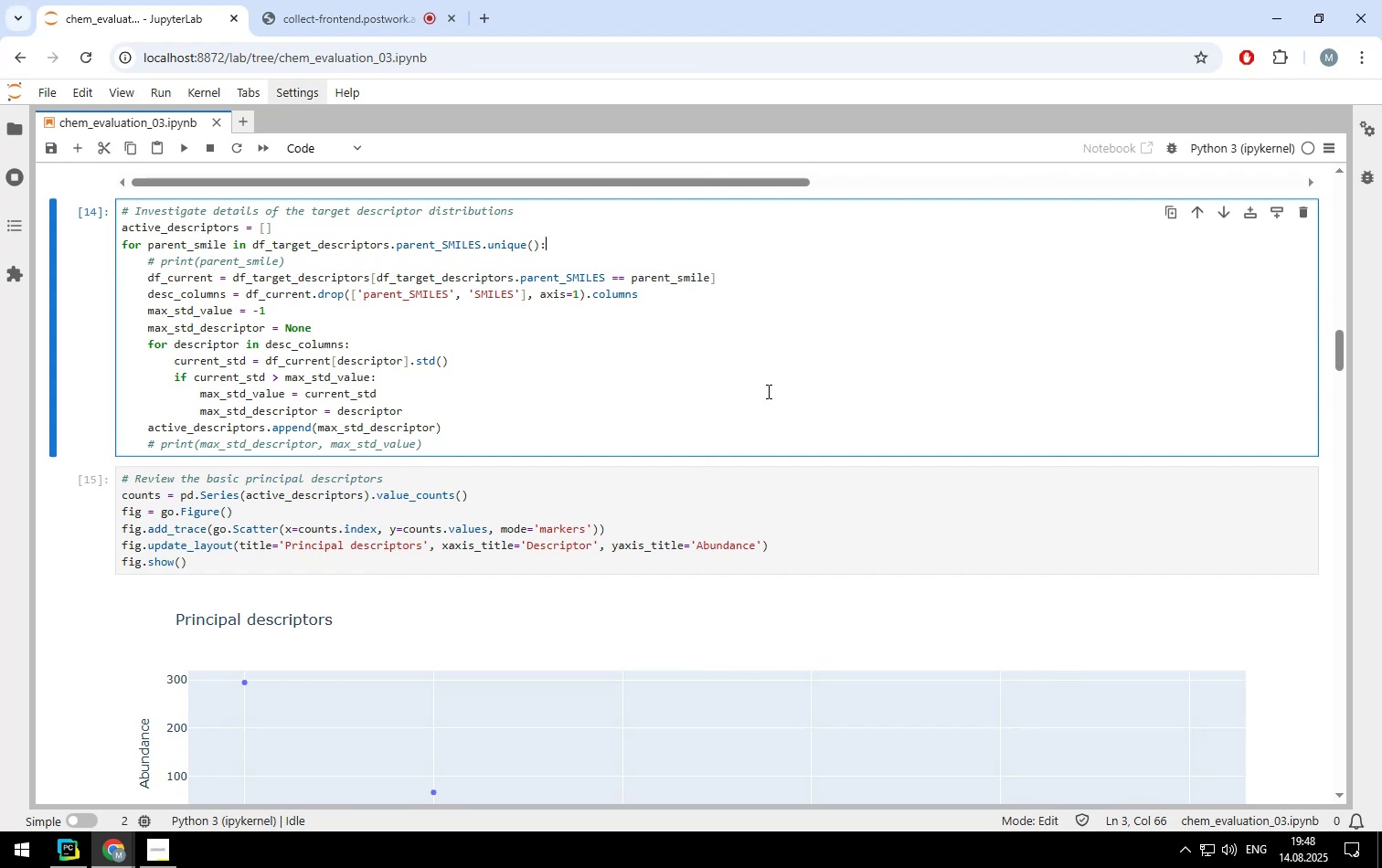 
left_click([529, 449])
 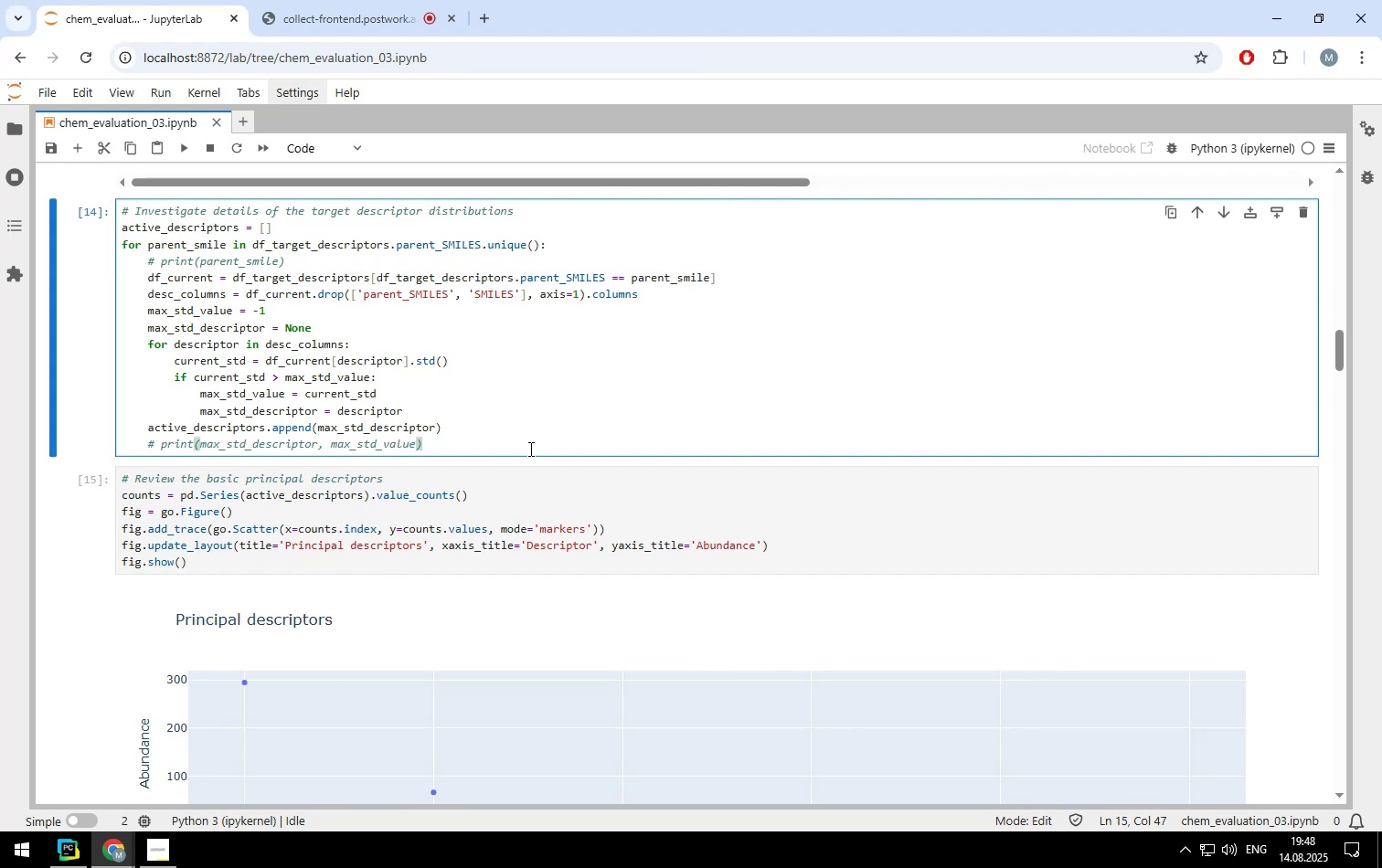 
hold_key(key=Backspace, duration=1.51)
 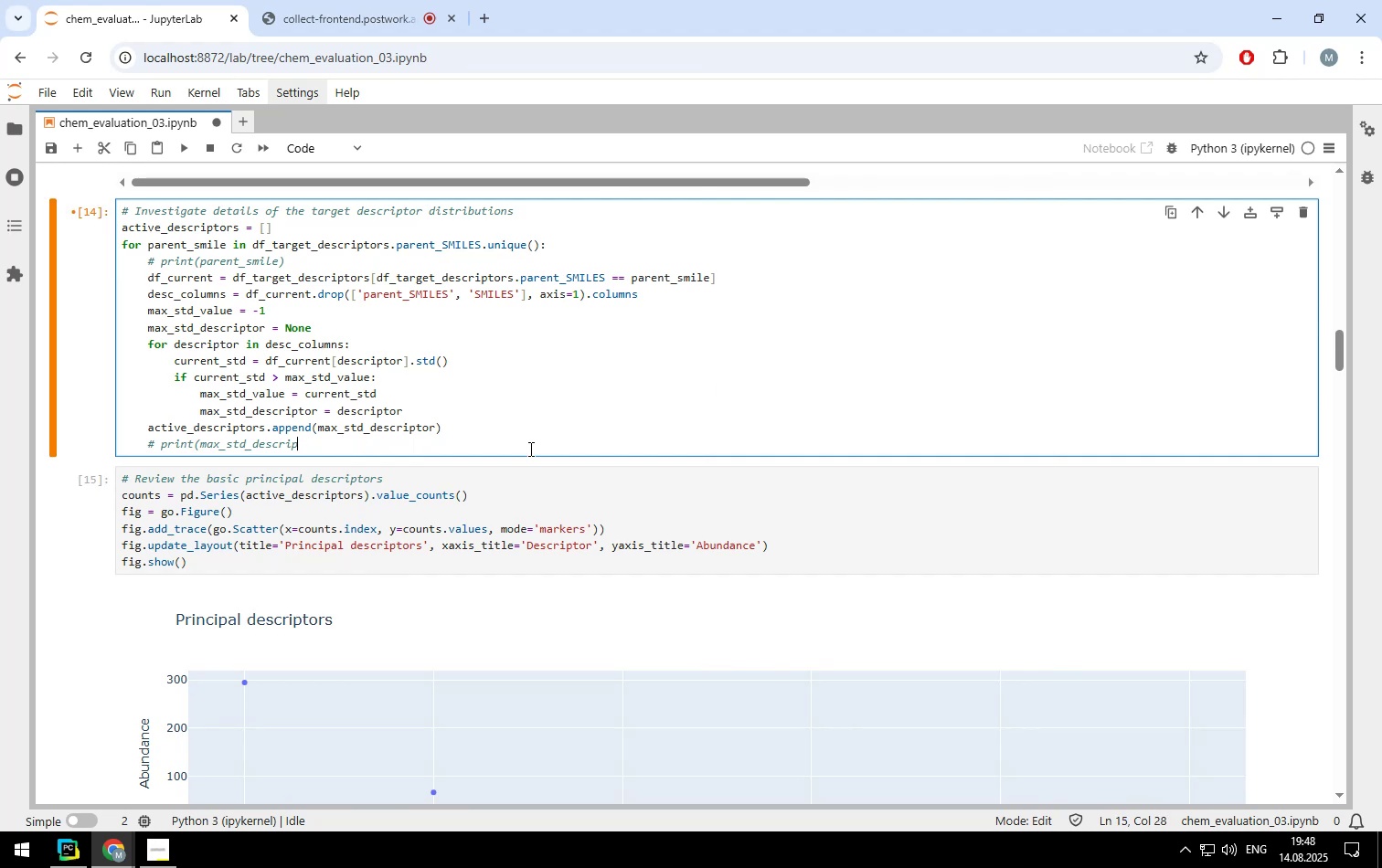 
hold_key(key=Backspace, duration=1.51)
 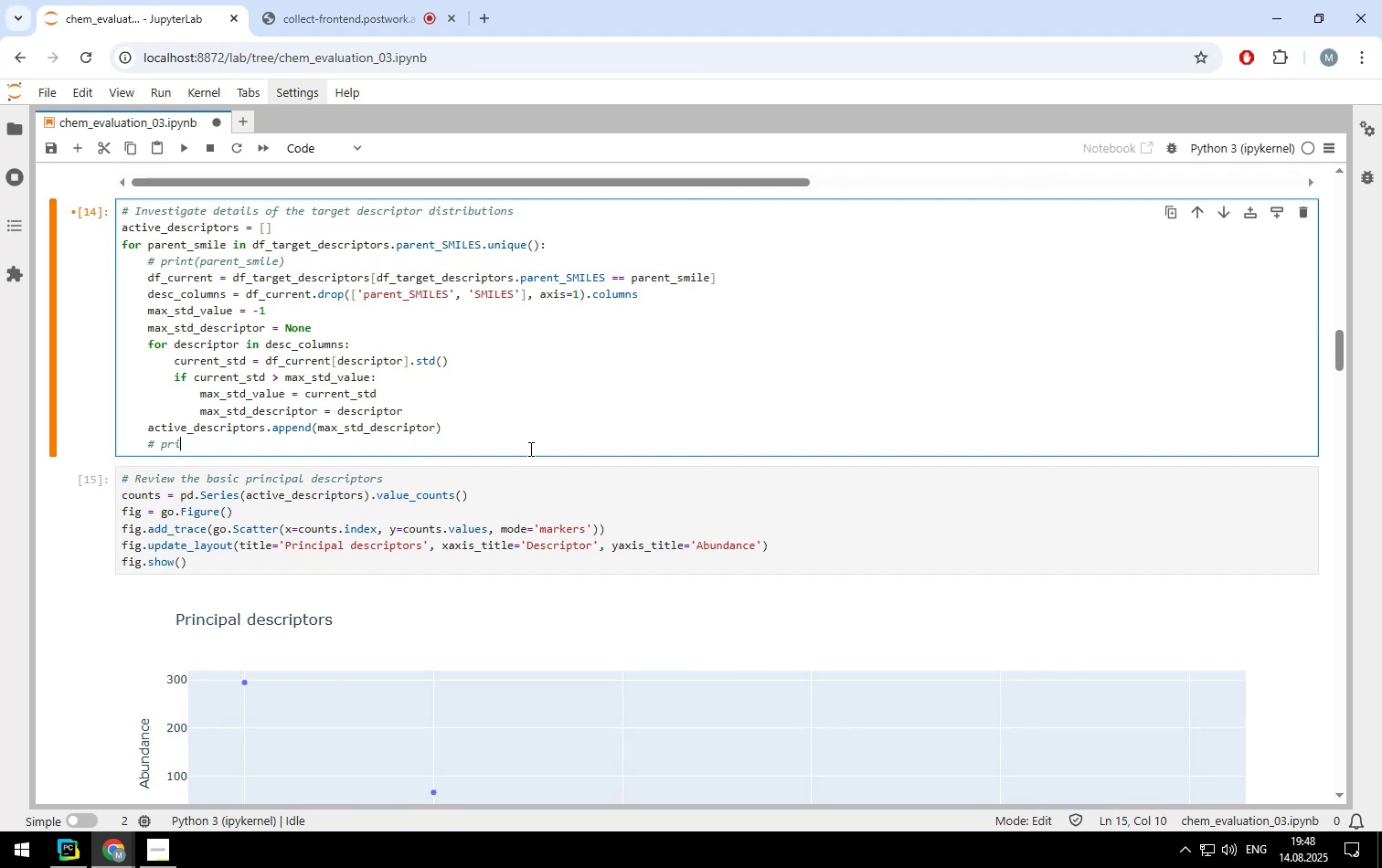 
hold_key(key=Backspace, duration=0.46)
 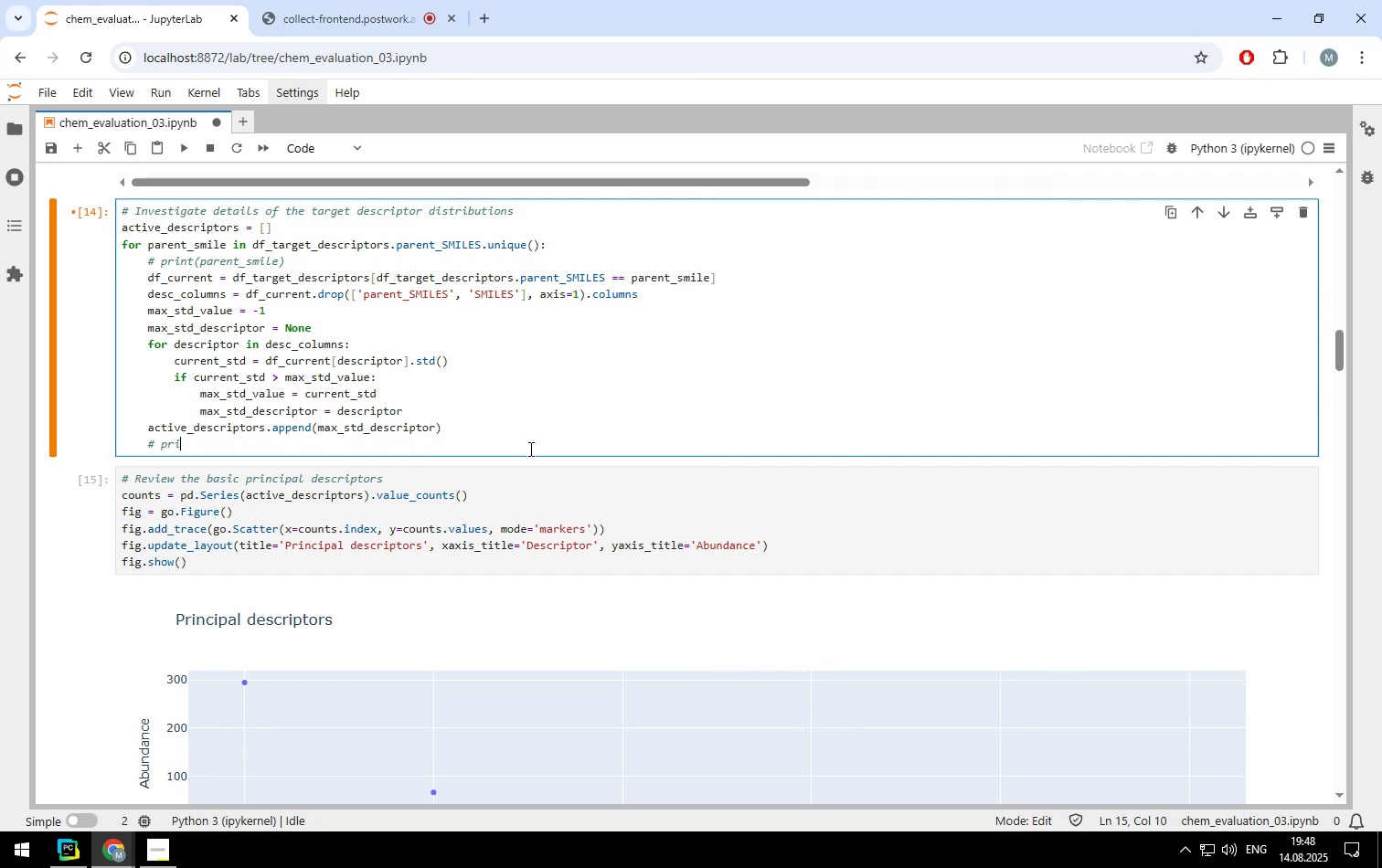 
key(Backspace)
 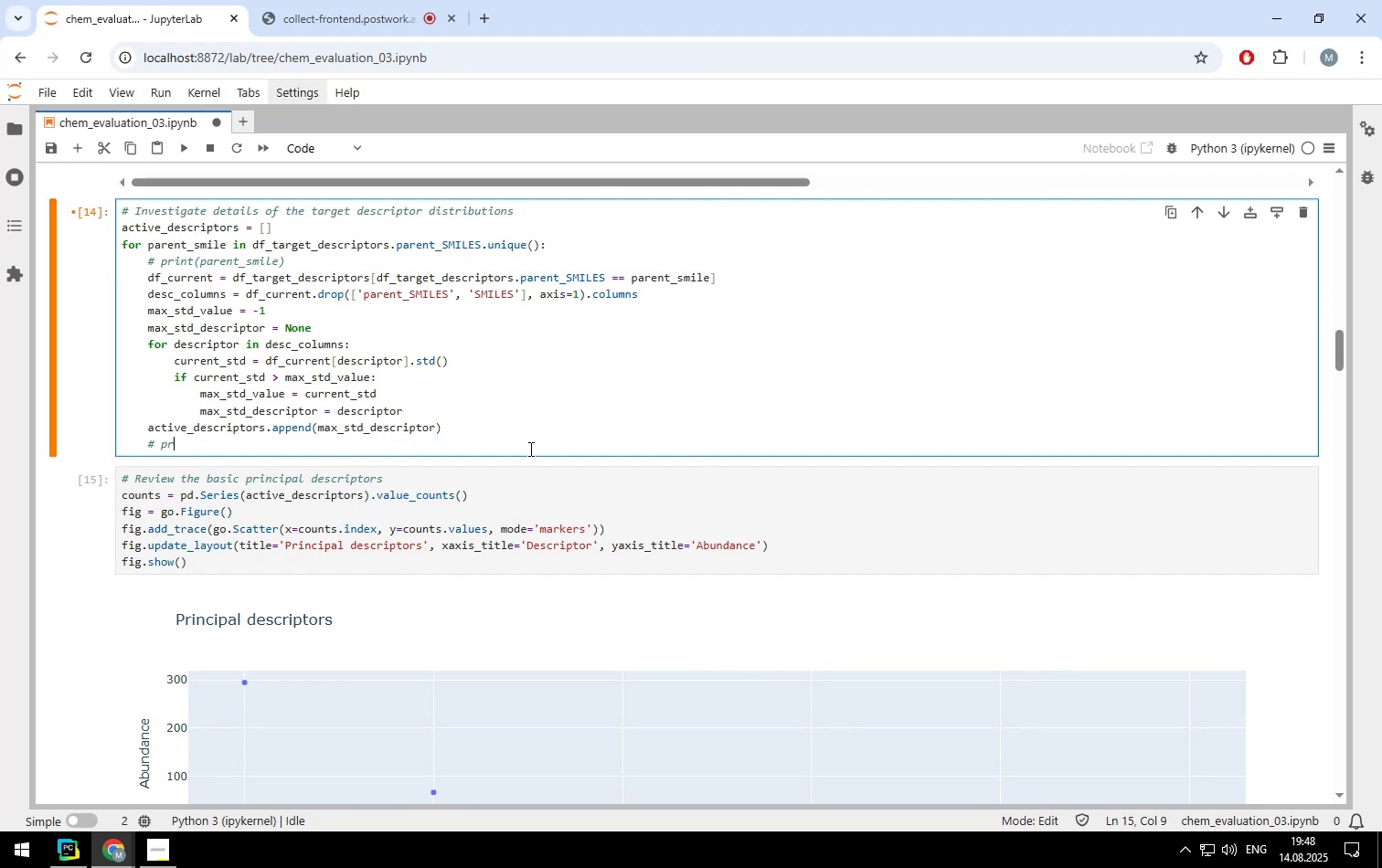 
key(Backspace)
 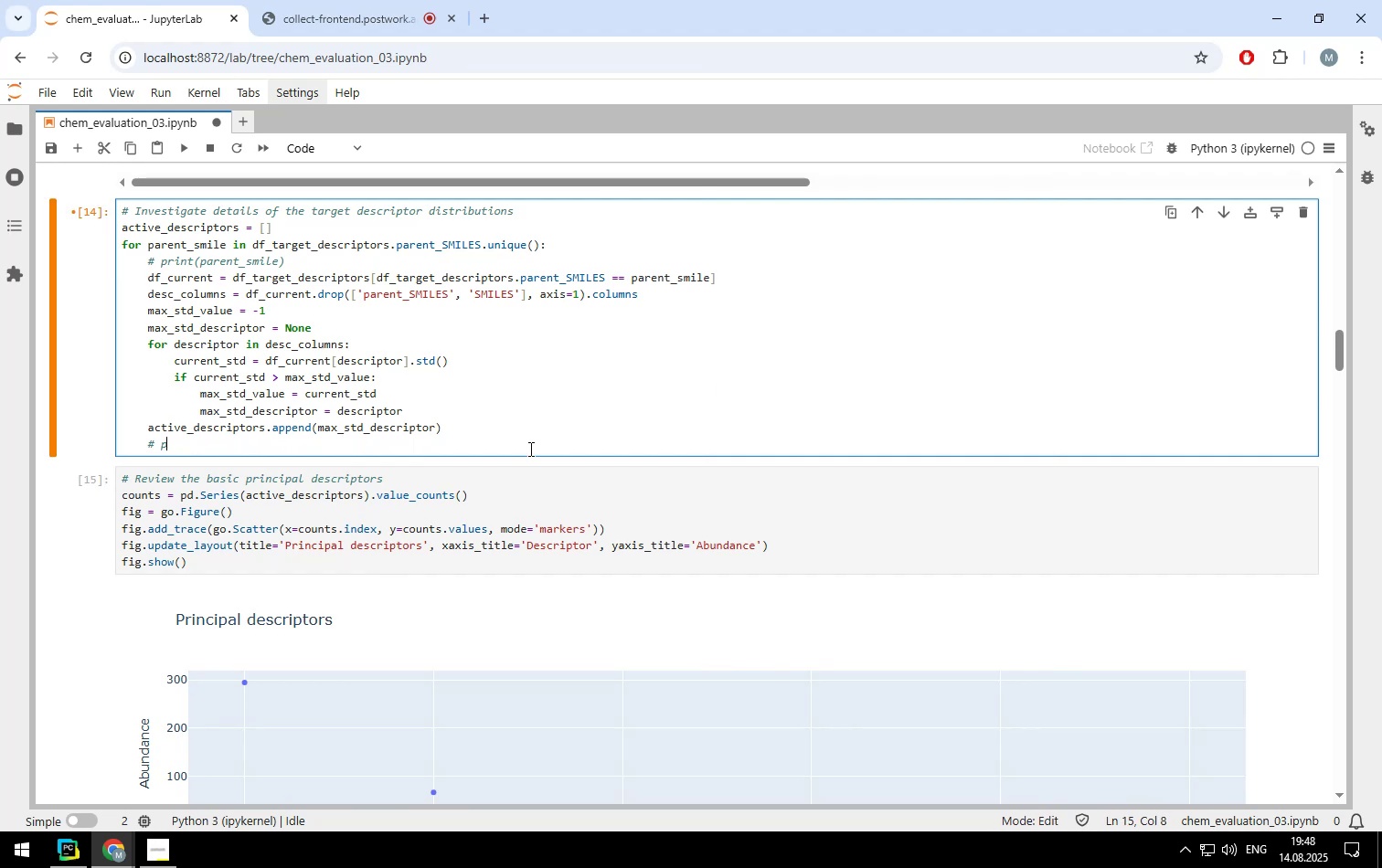 
key(Backspace)
 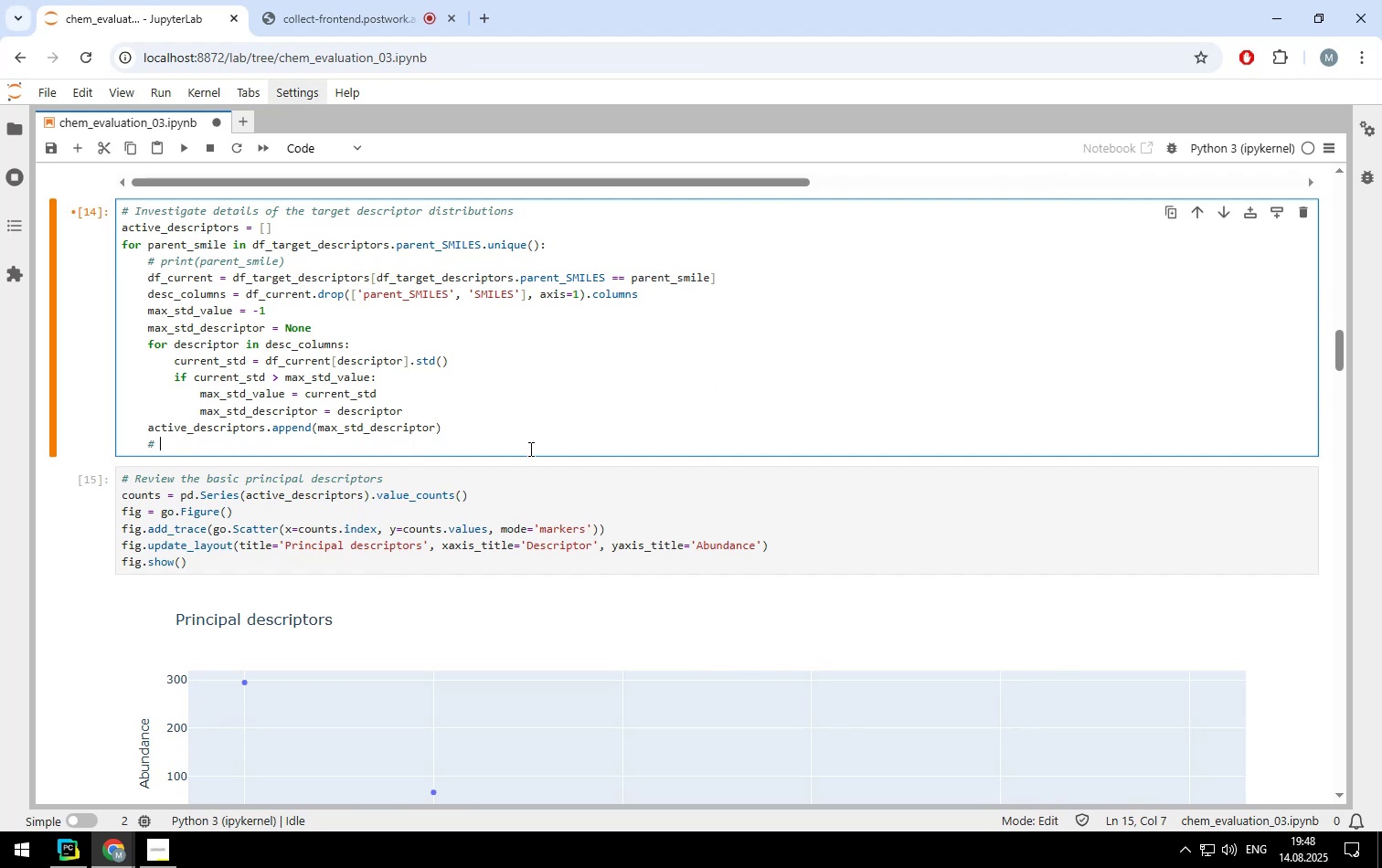 
key(Backspace)
 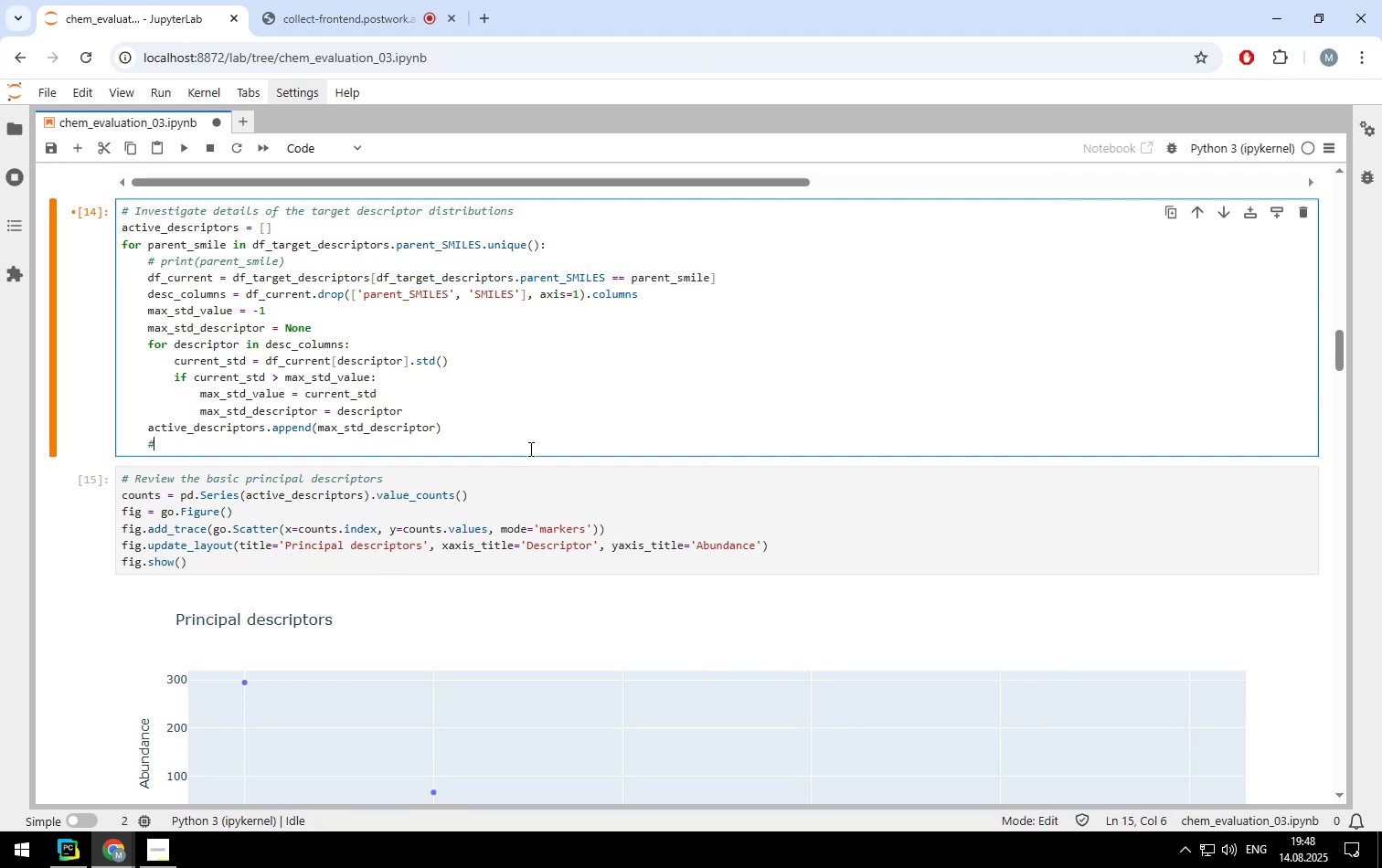 
key(Backspace)
 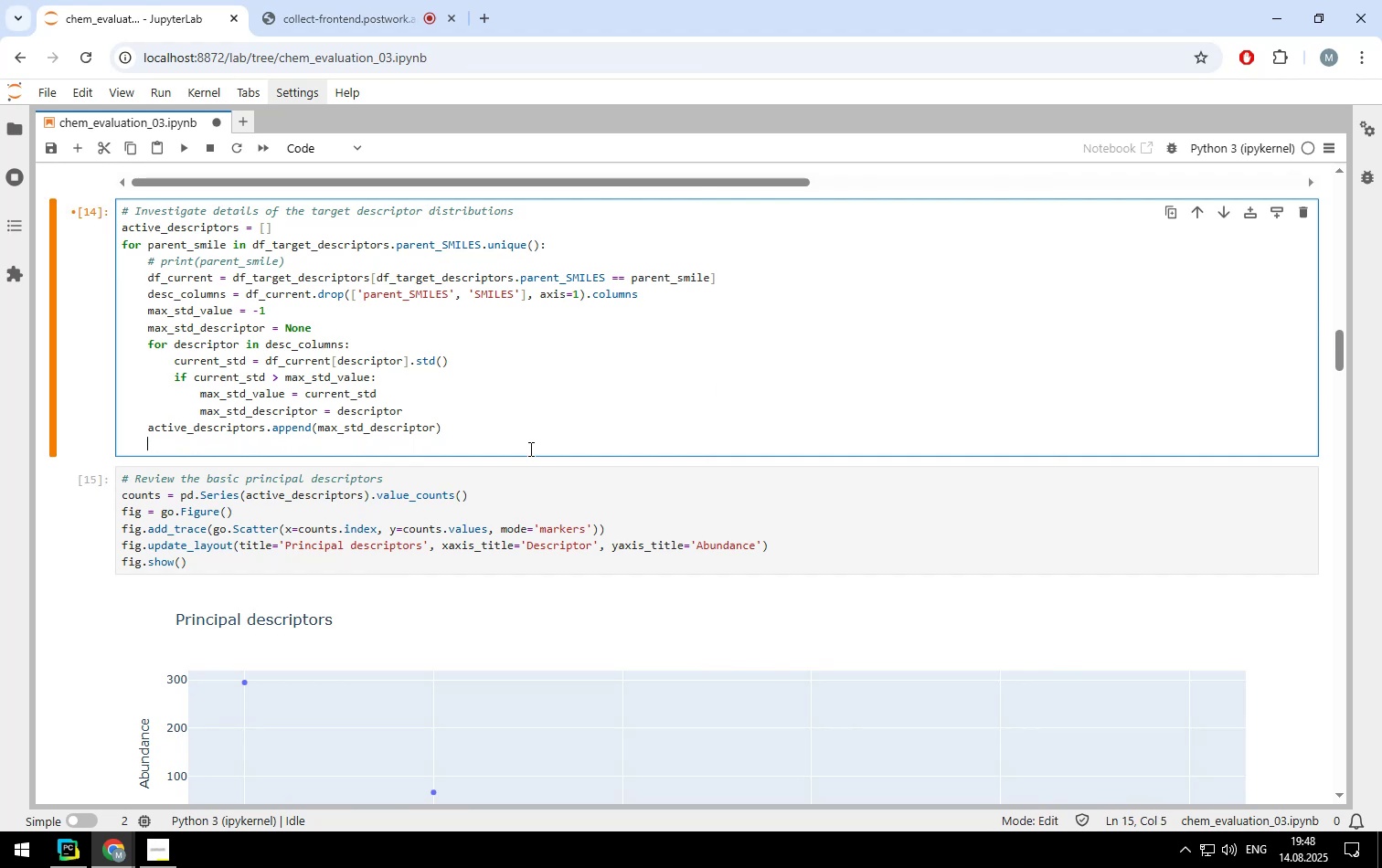 
key(Backspace)
 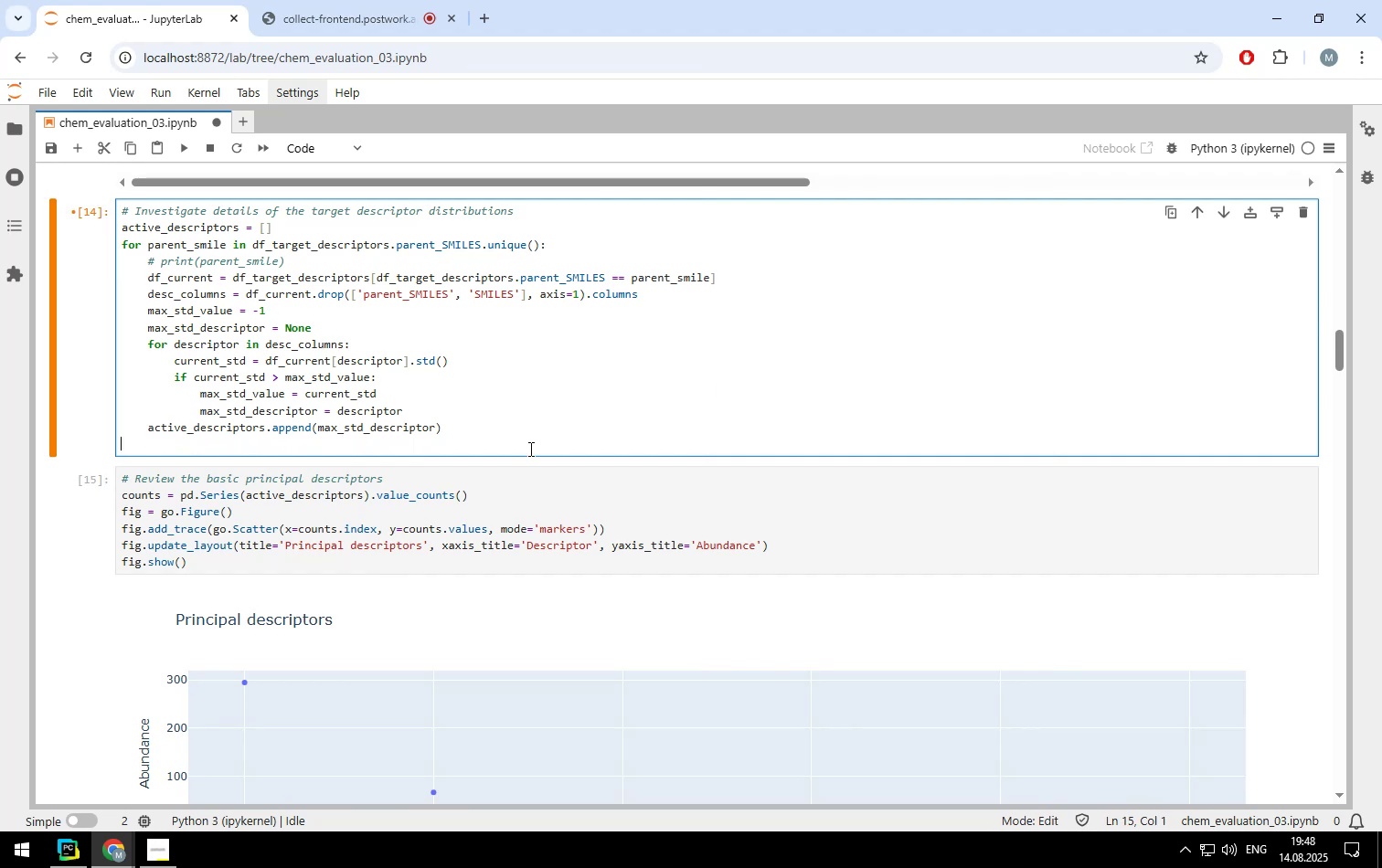 
key(Backspace)
 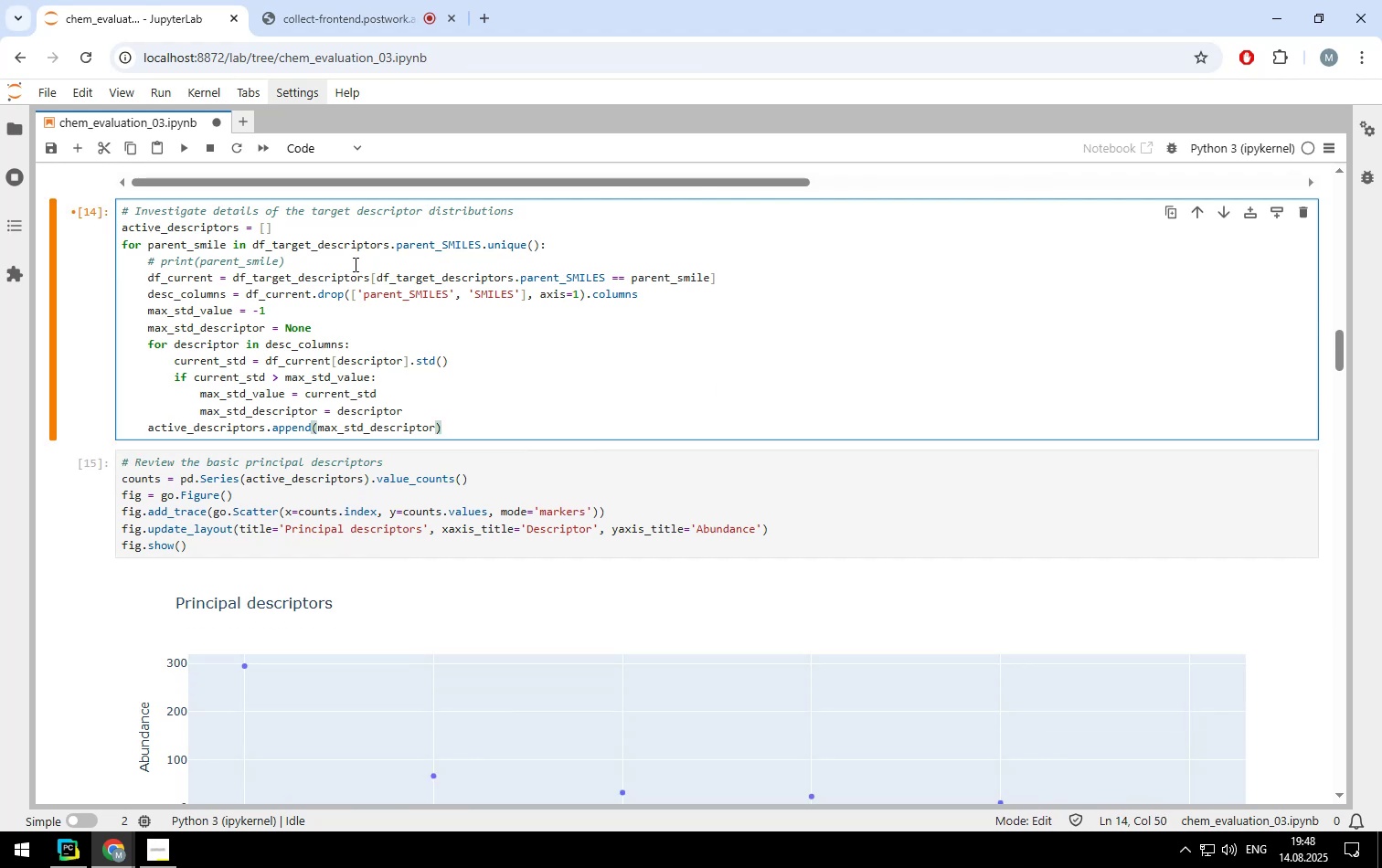 
left_click([355, 258])
 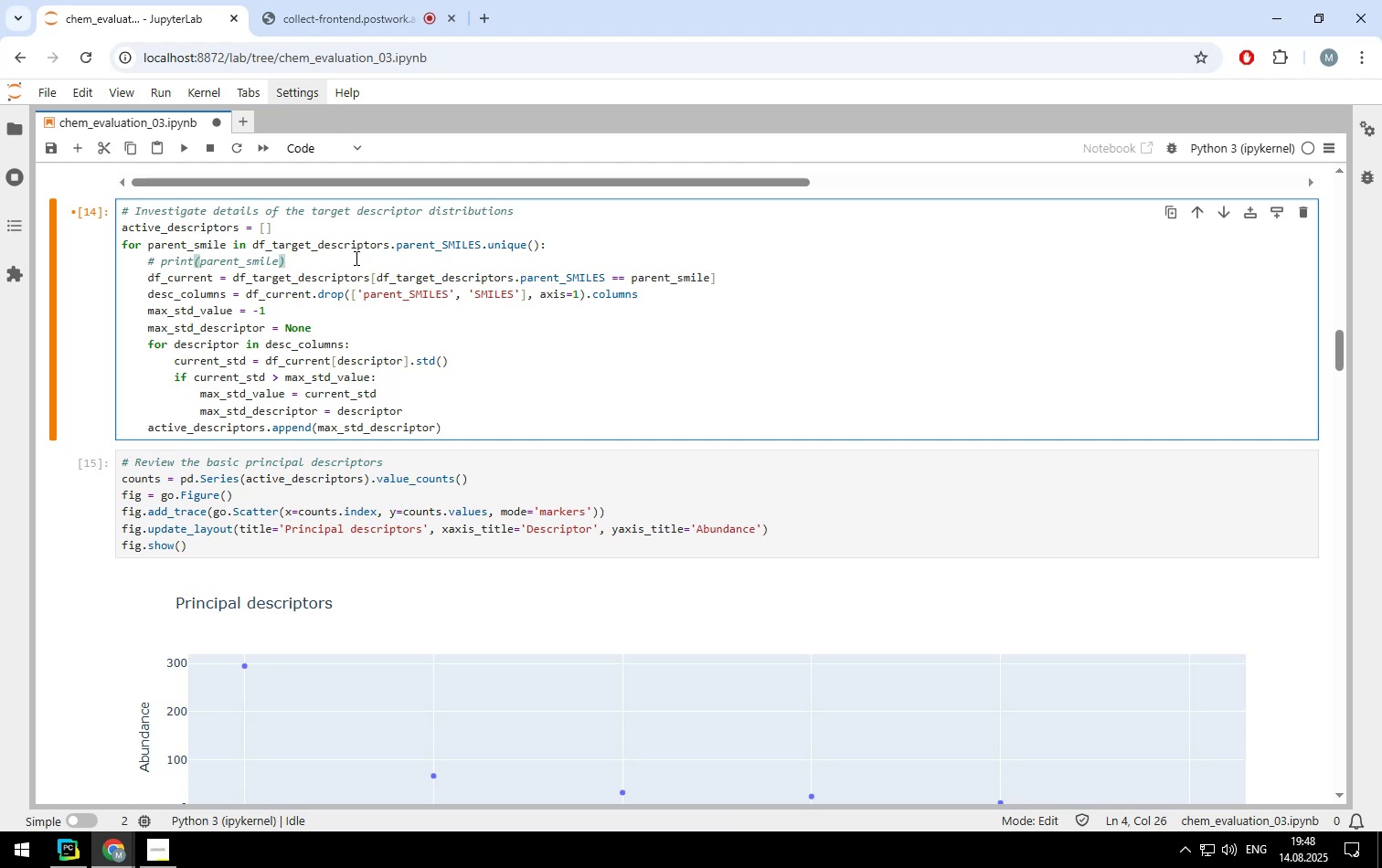 
hold_key(key=Backspace, duration=1.5)
 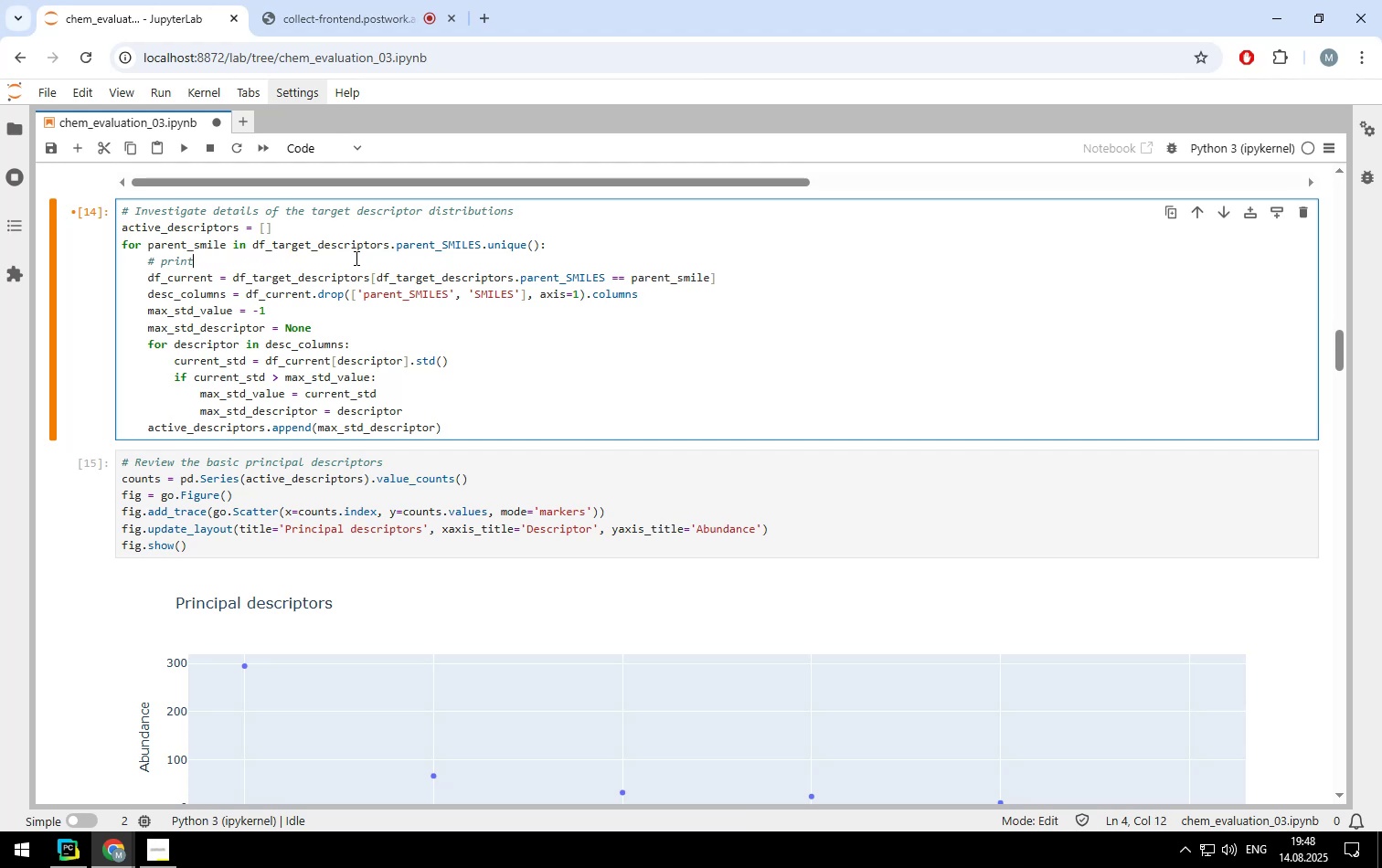 
key(Backspace)
 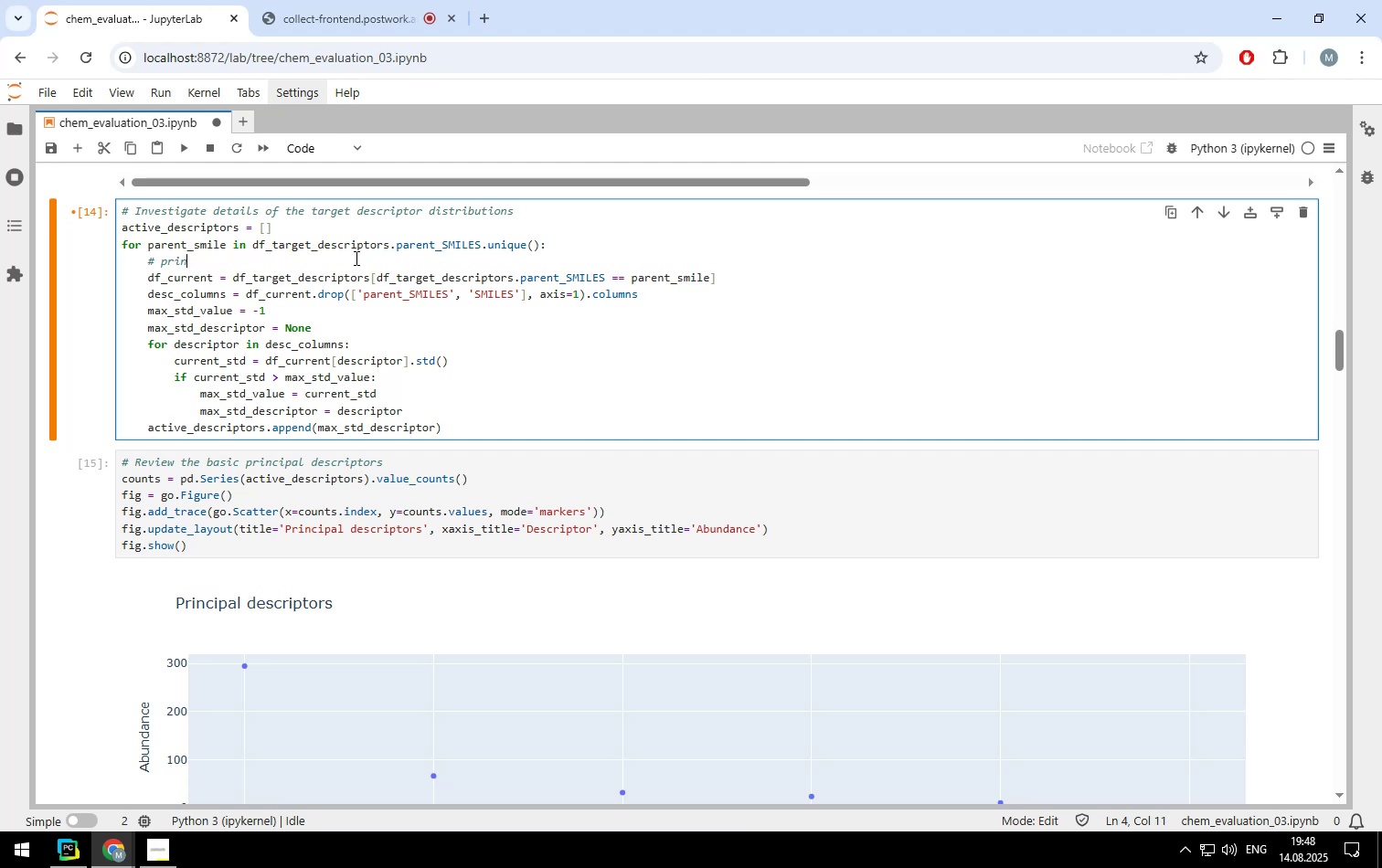 
key(Backspace)
 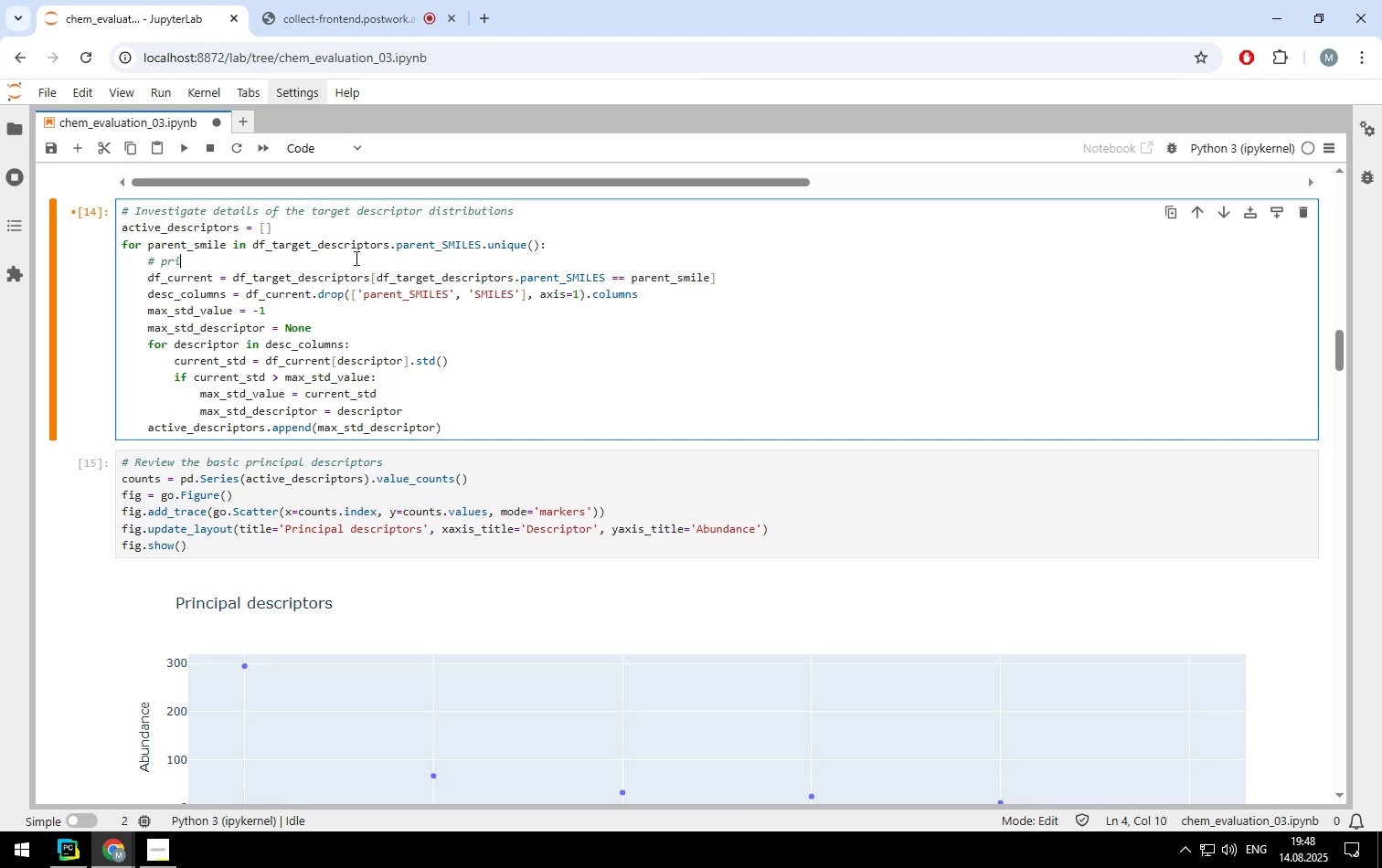 
key(Backspace)
 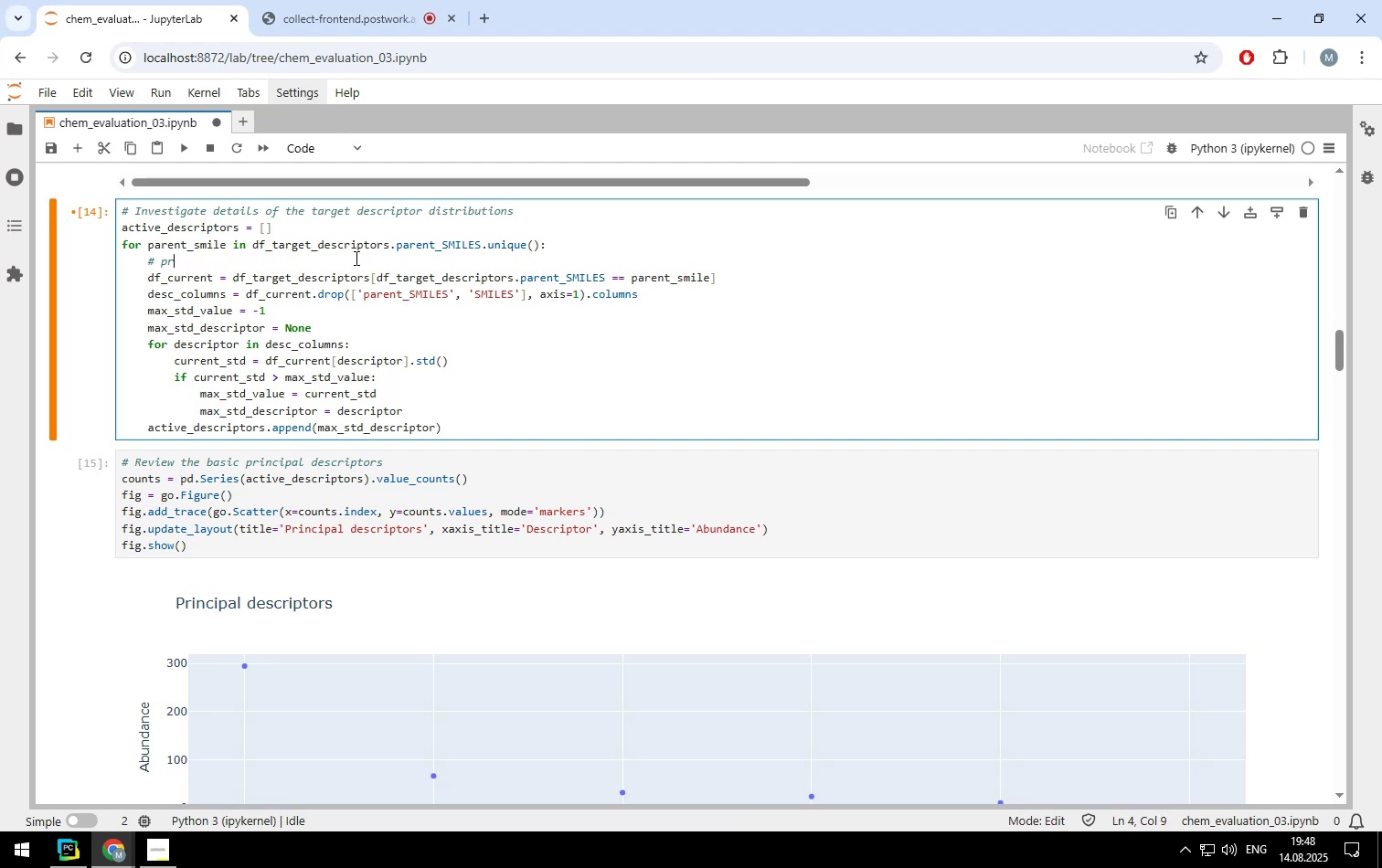 
key(Backspace)
 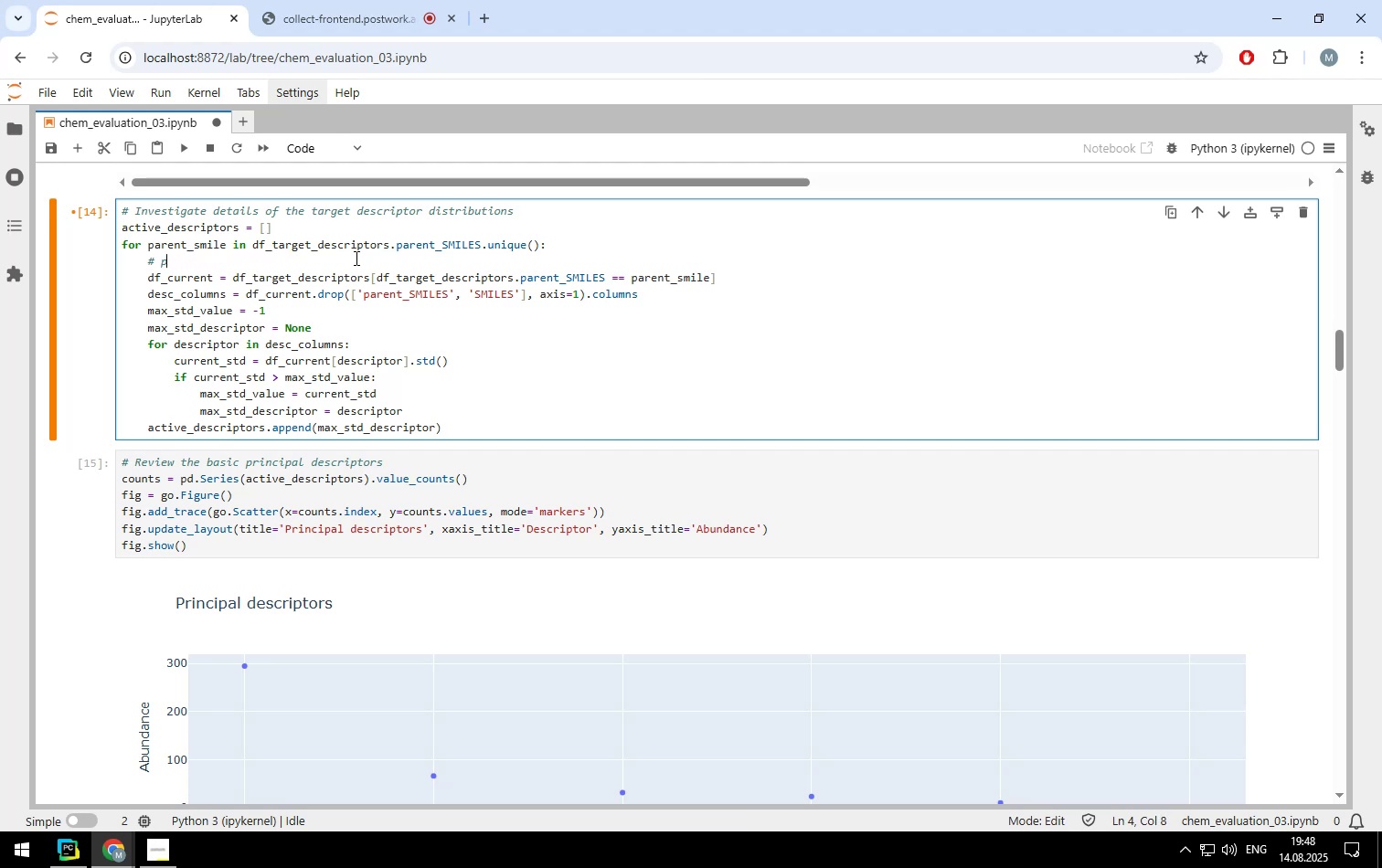 
key(Backspace)
 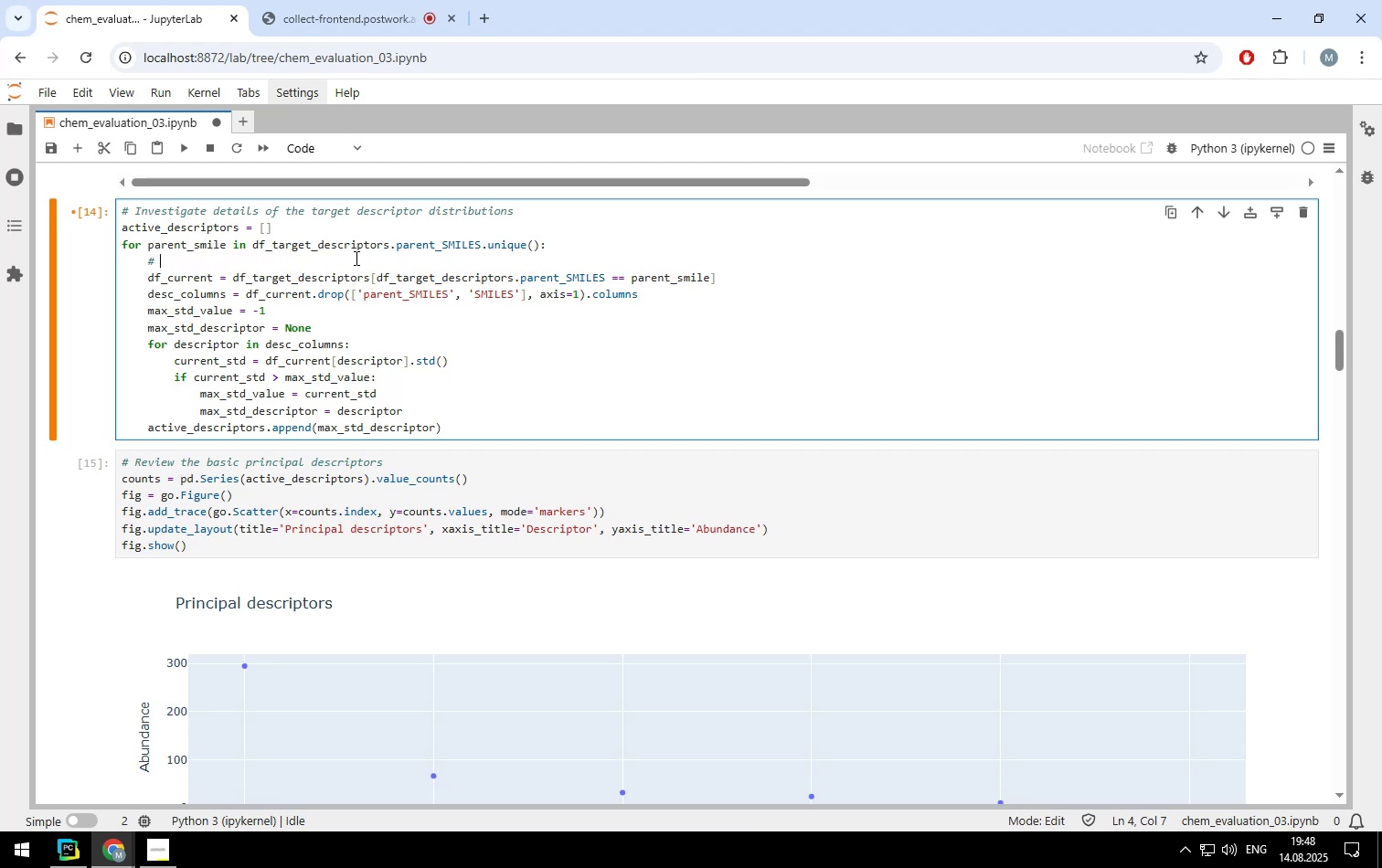 
key(Backspace)
 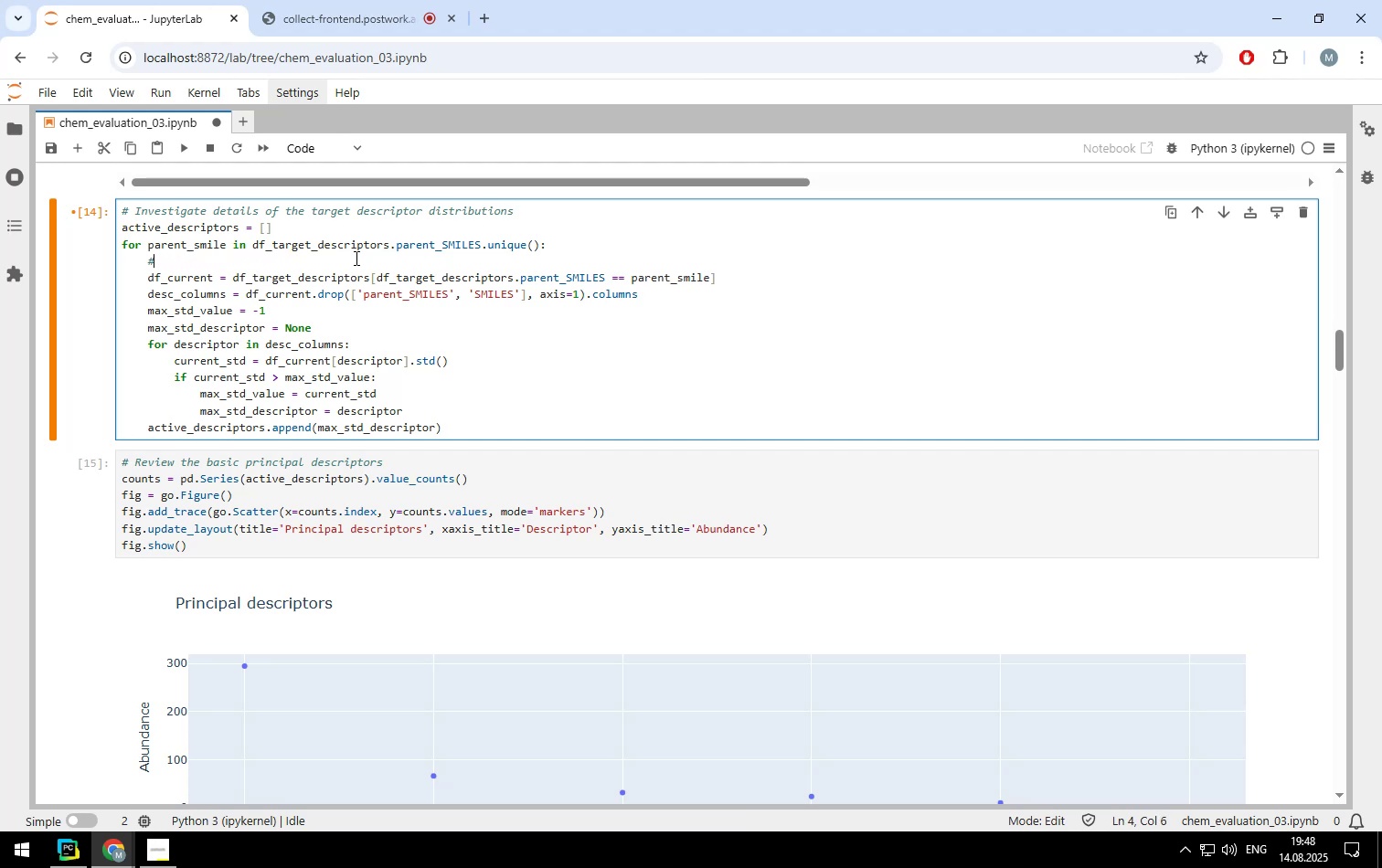 
key(Backspace)
 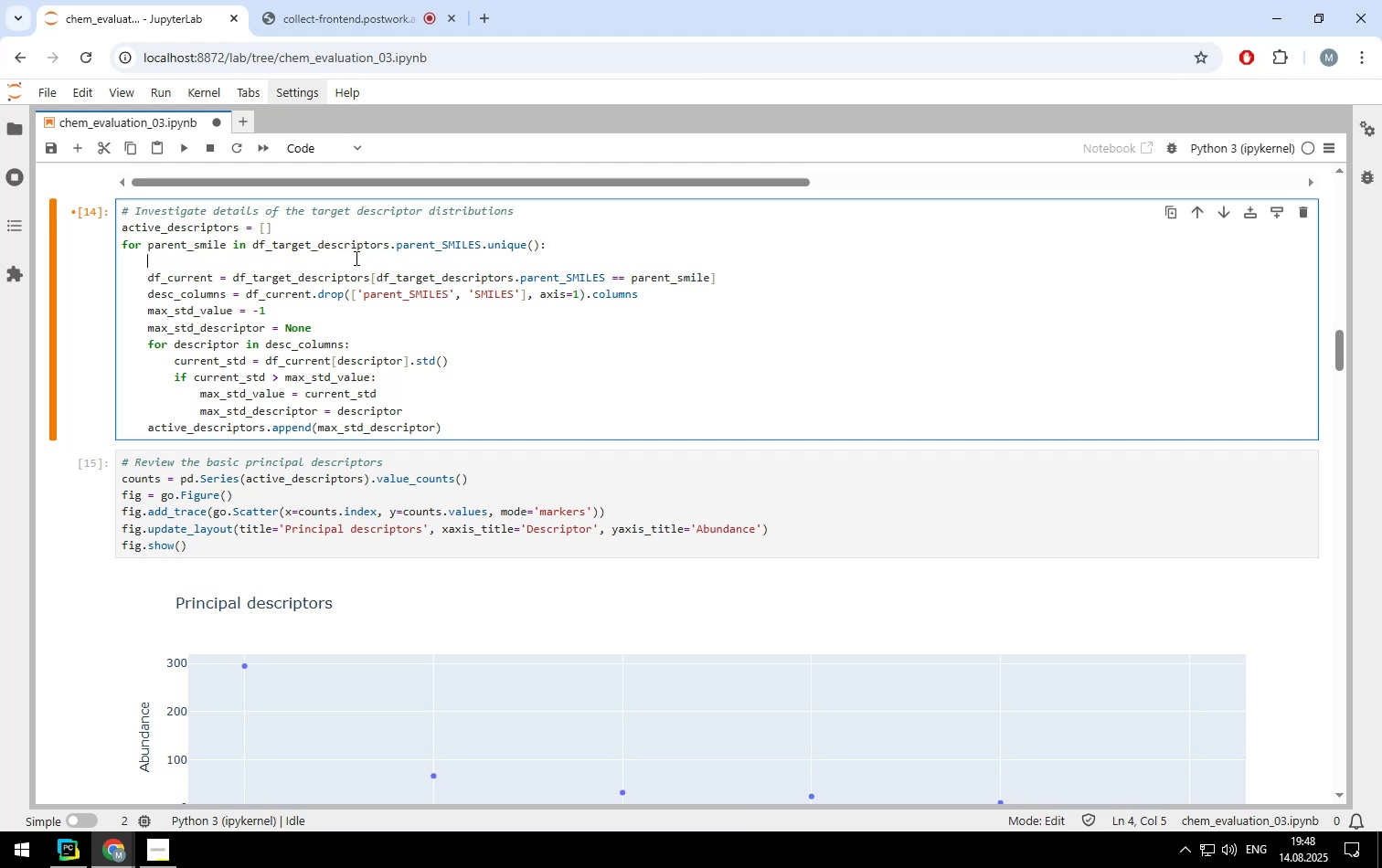 
key(Backspace)
 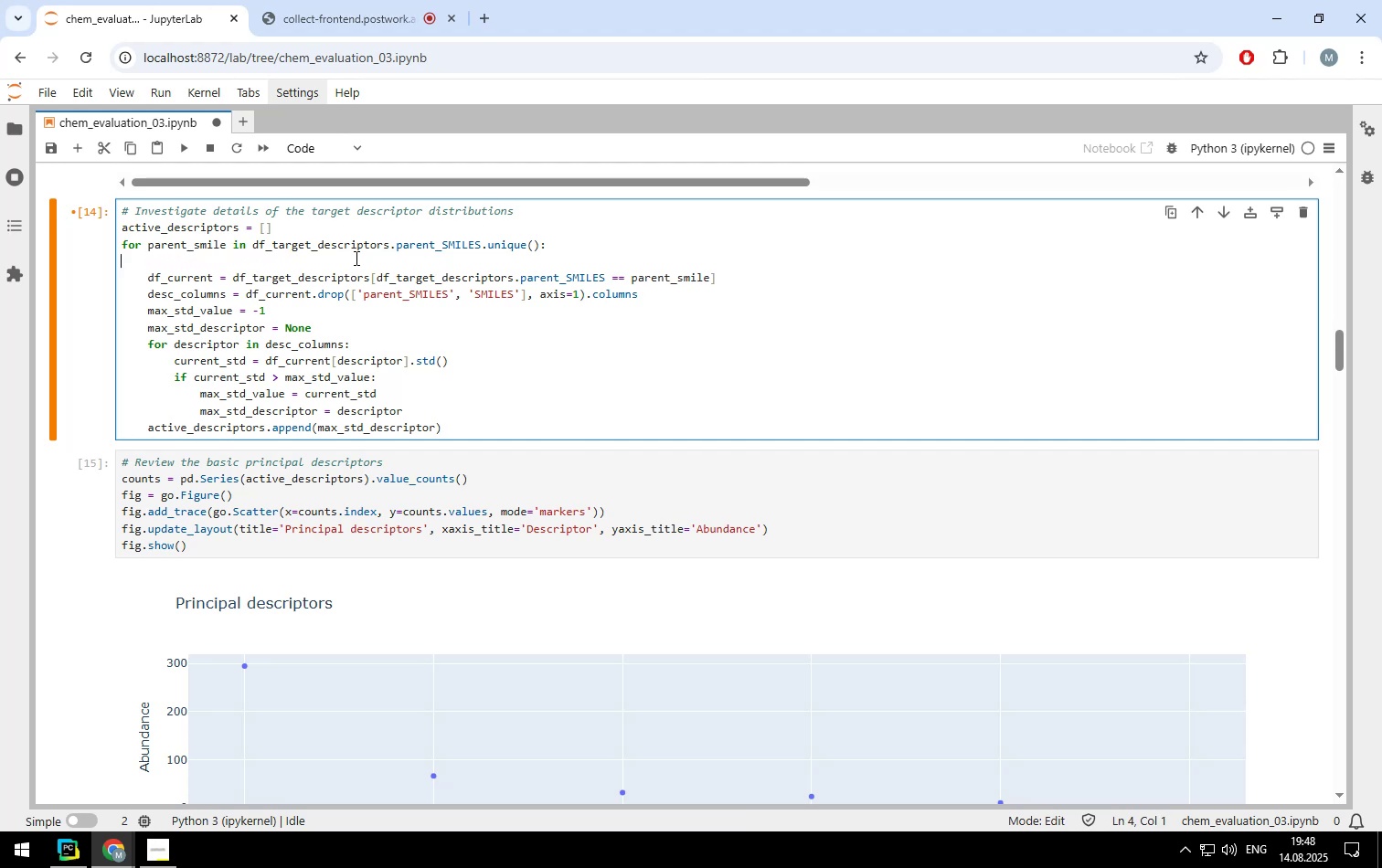 
key(Backspace)
 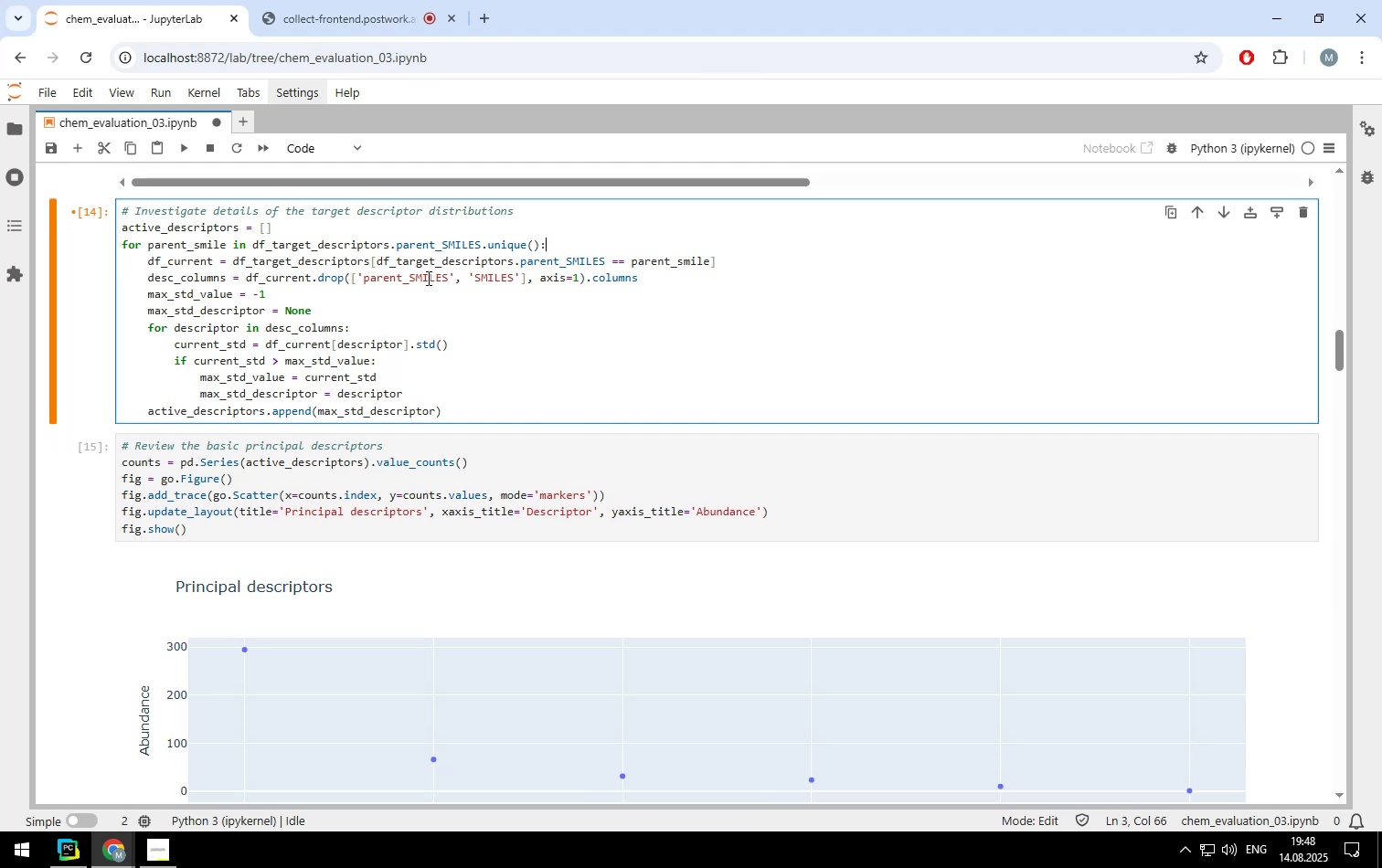 
scroll: coordinate [962, 362], scroll_direction: down, amount: 1.0
 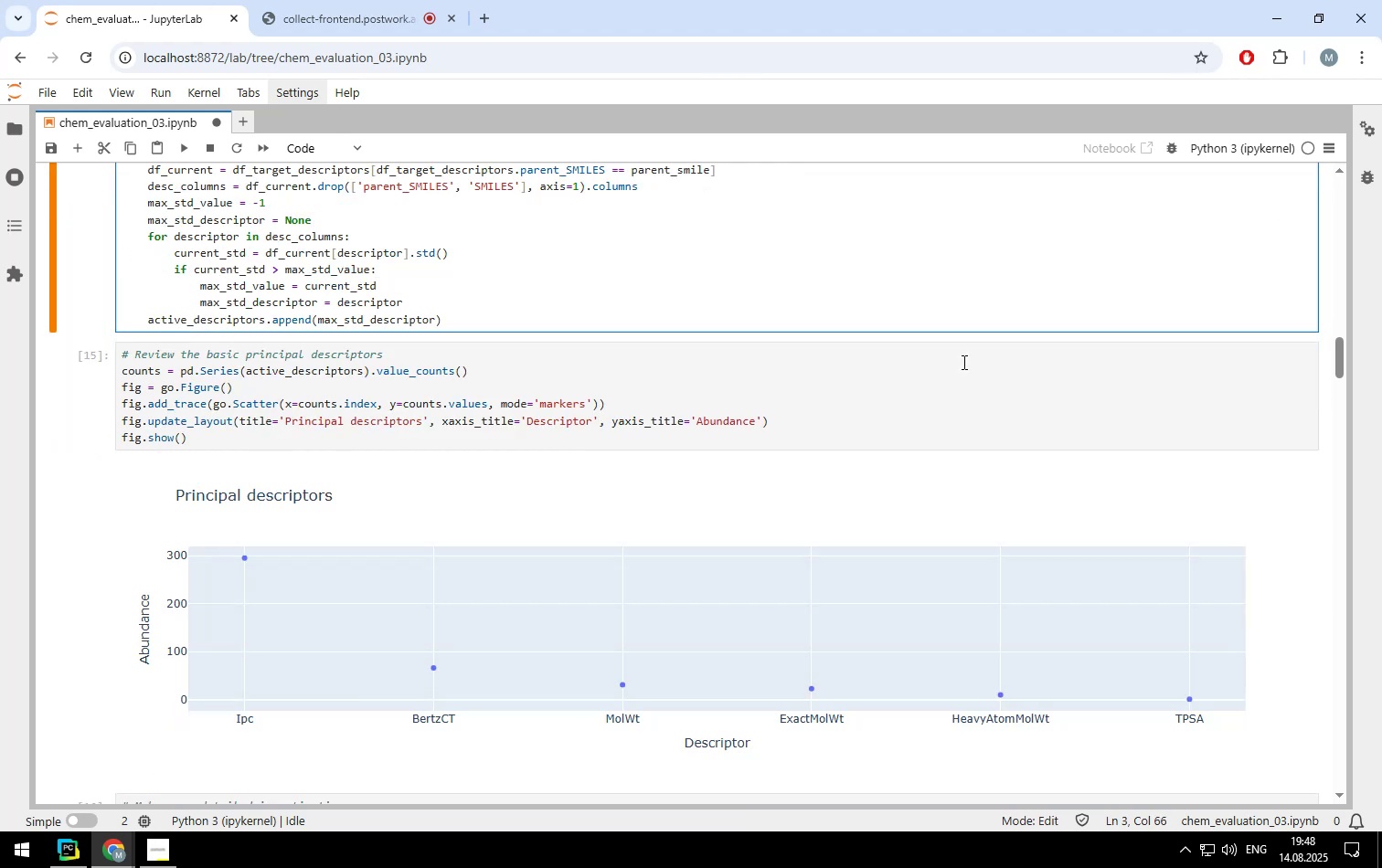 
left_click([932, 494])
 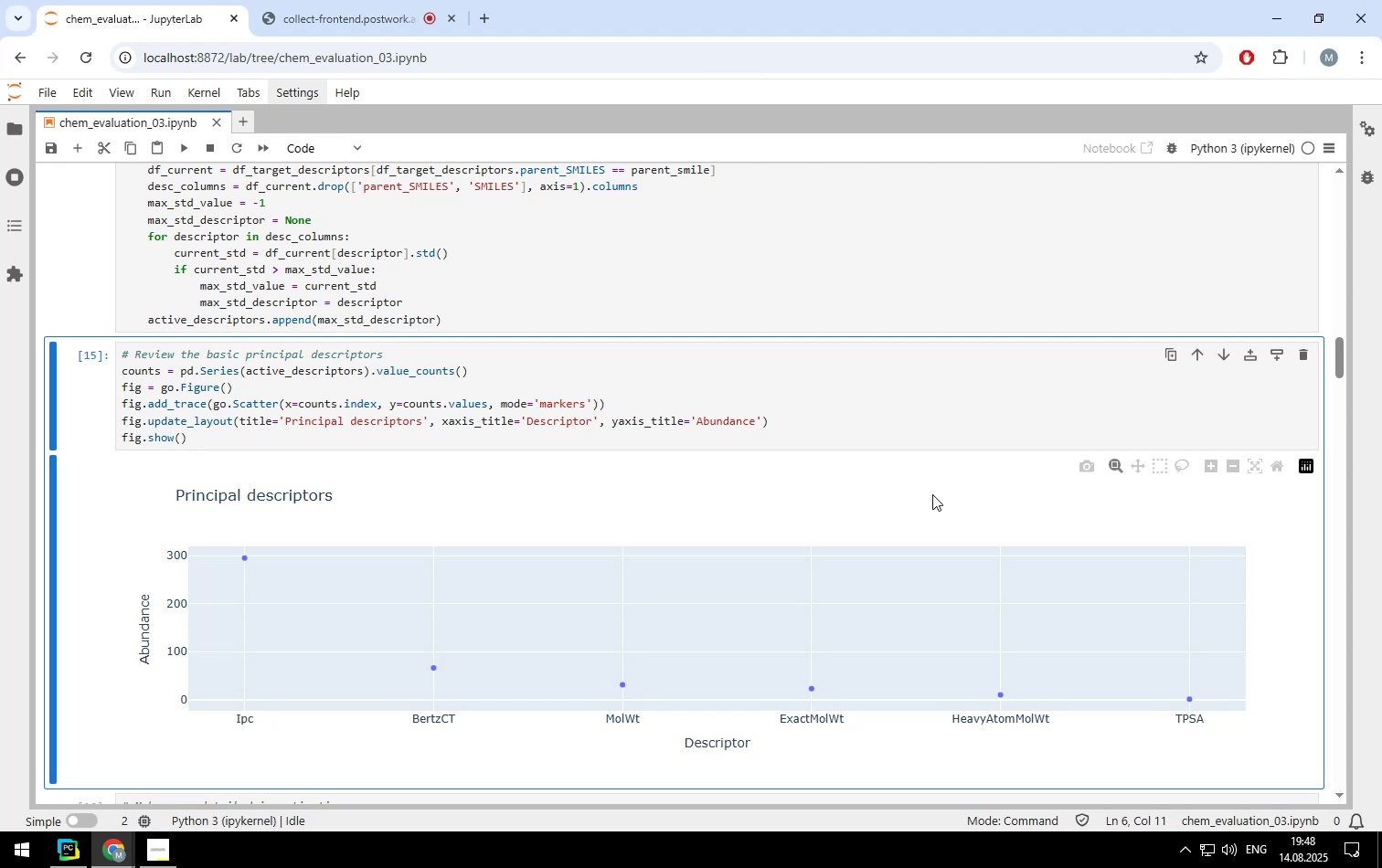 
wait(33.61)
 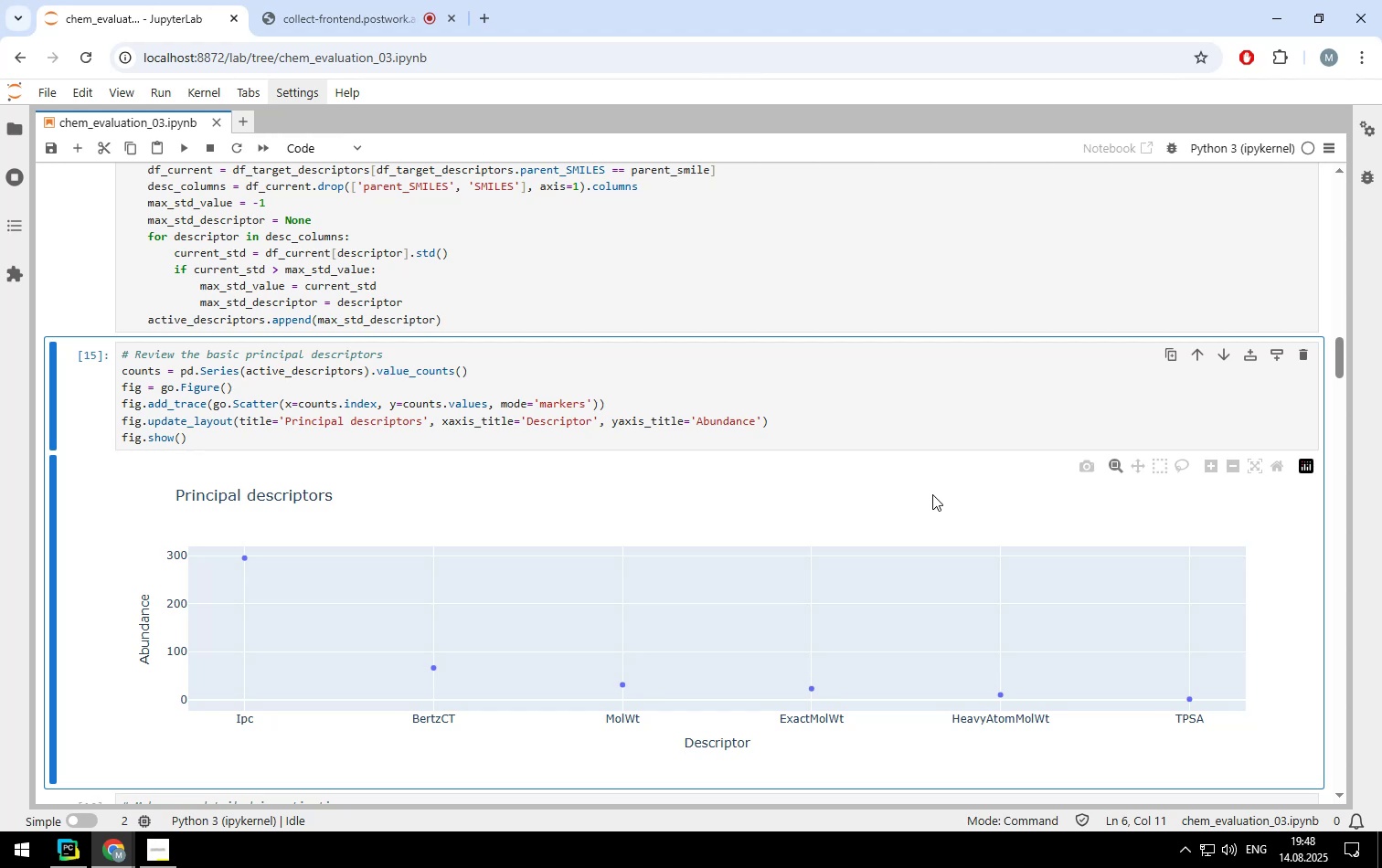 
scroll: coordinate [932, 494], scroll_direction: down, amount: 4.0
 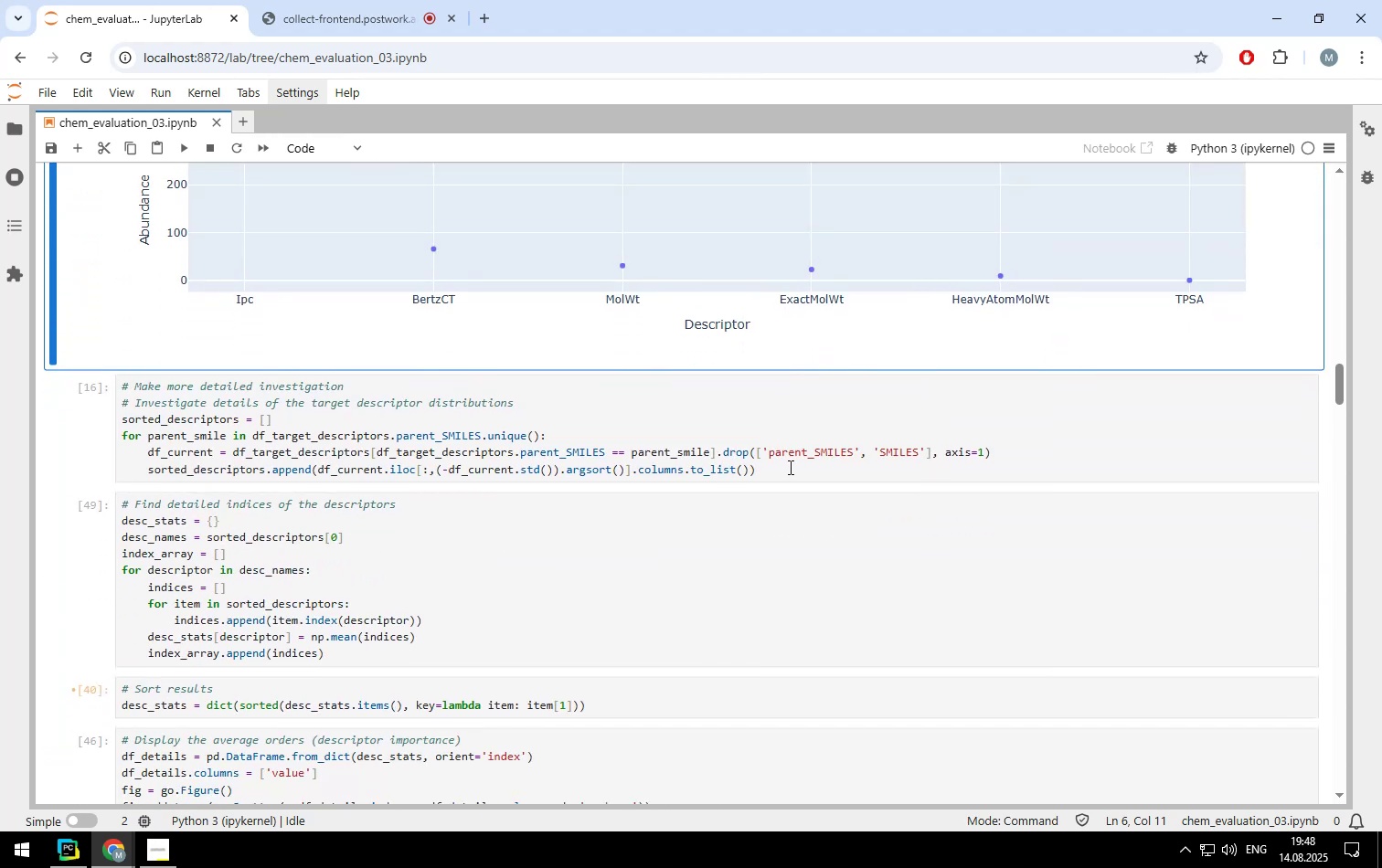 
left_click([789, 467])
 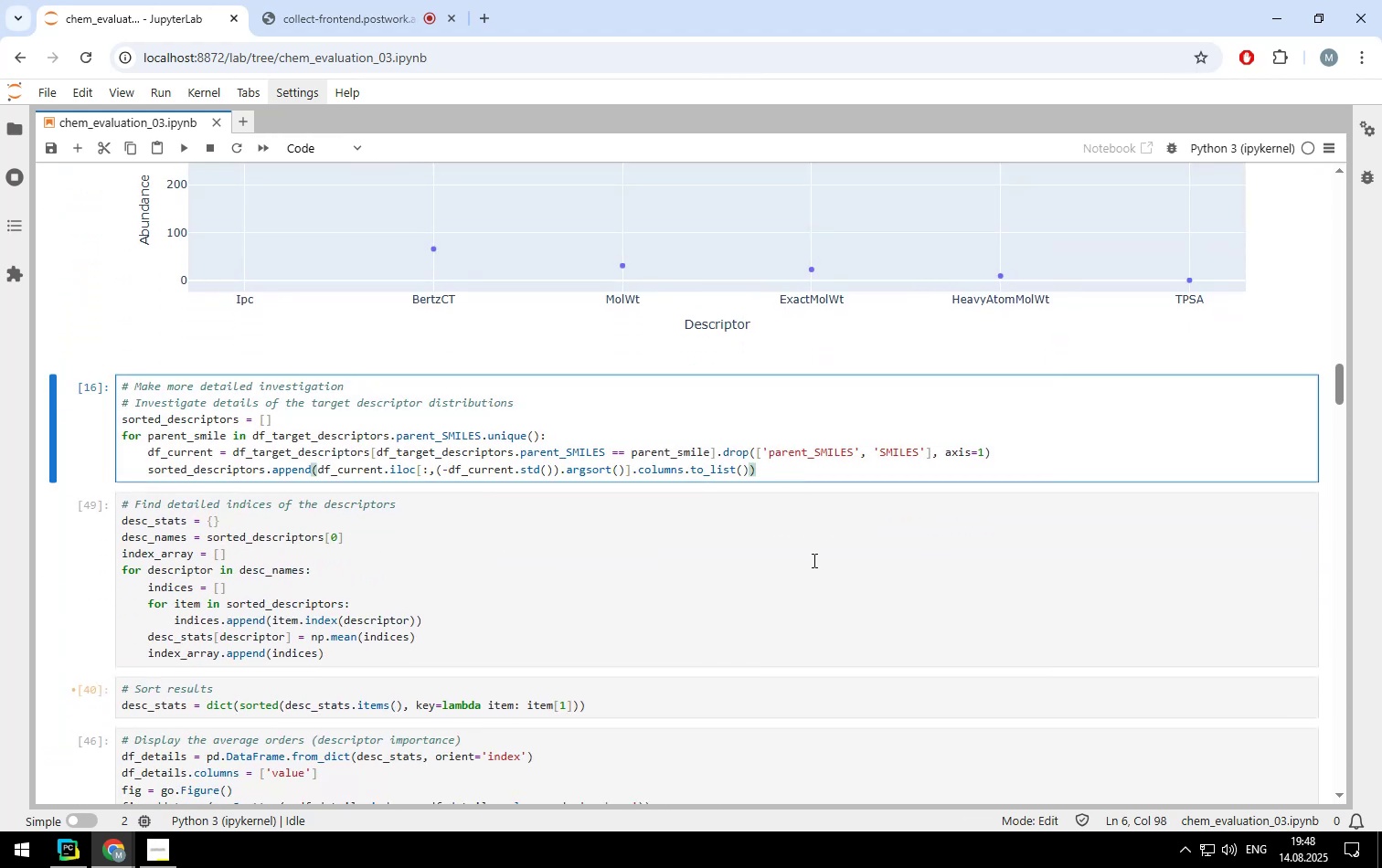 
left_click([813, 560])
 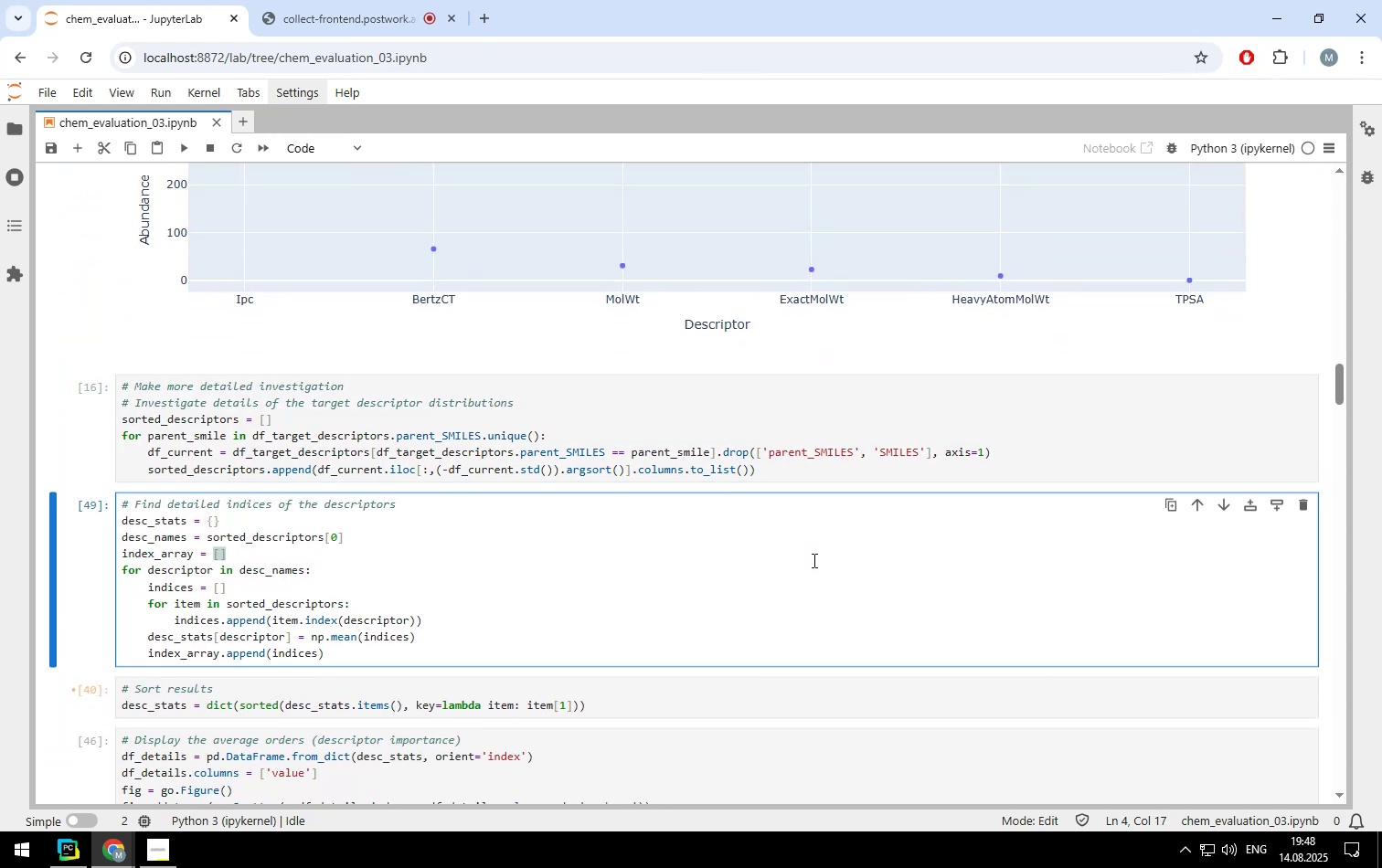 
scroll: coordinate [813, 560], scroll_direction: down, amount: 1.0
 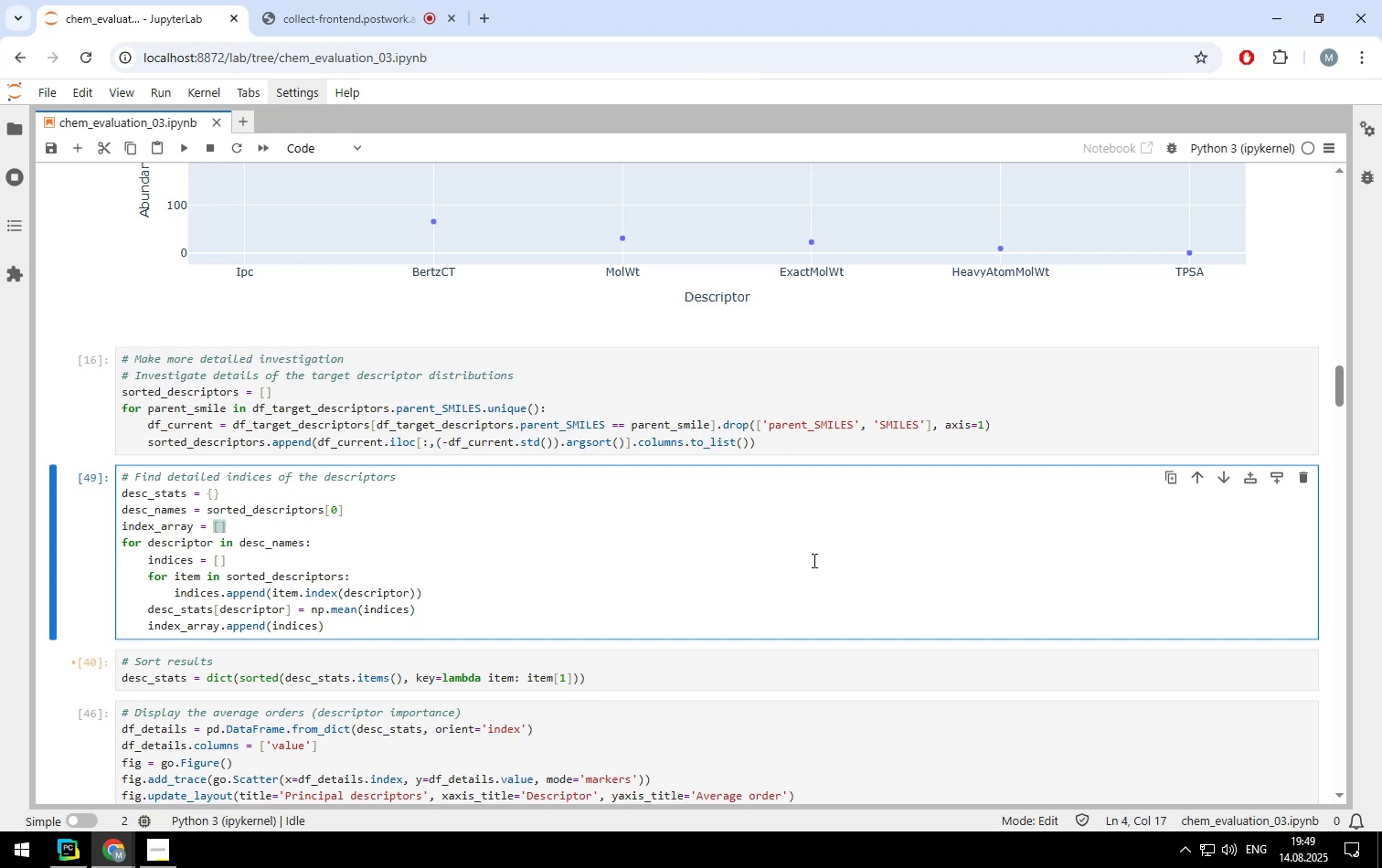 
wait(51.66)
 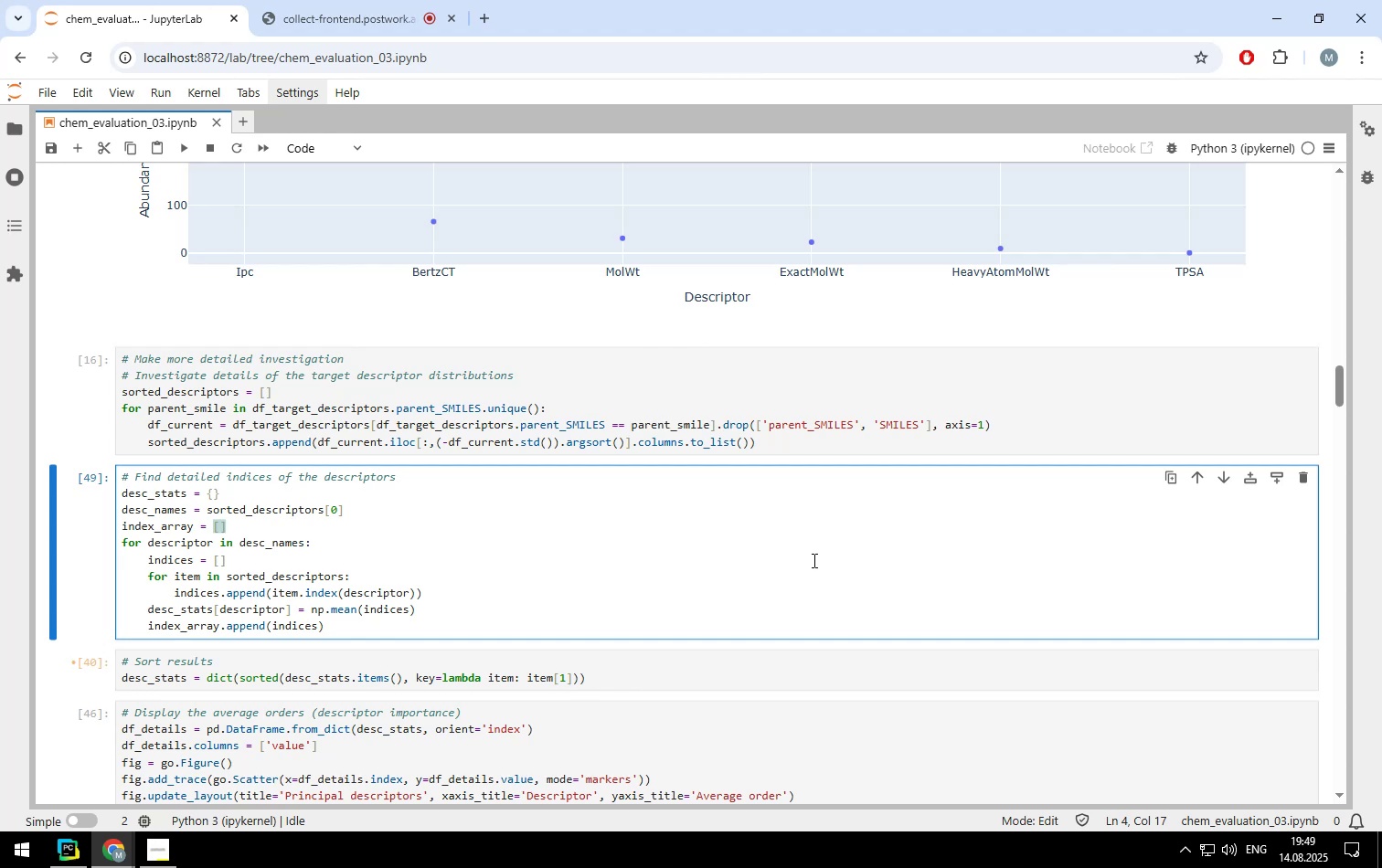 
scroll: coordinate [668, 590], scroll_direction: down, amount: 9.0
 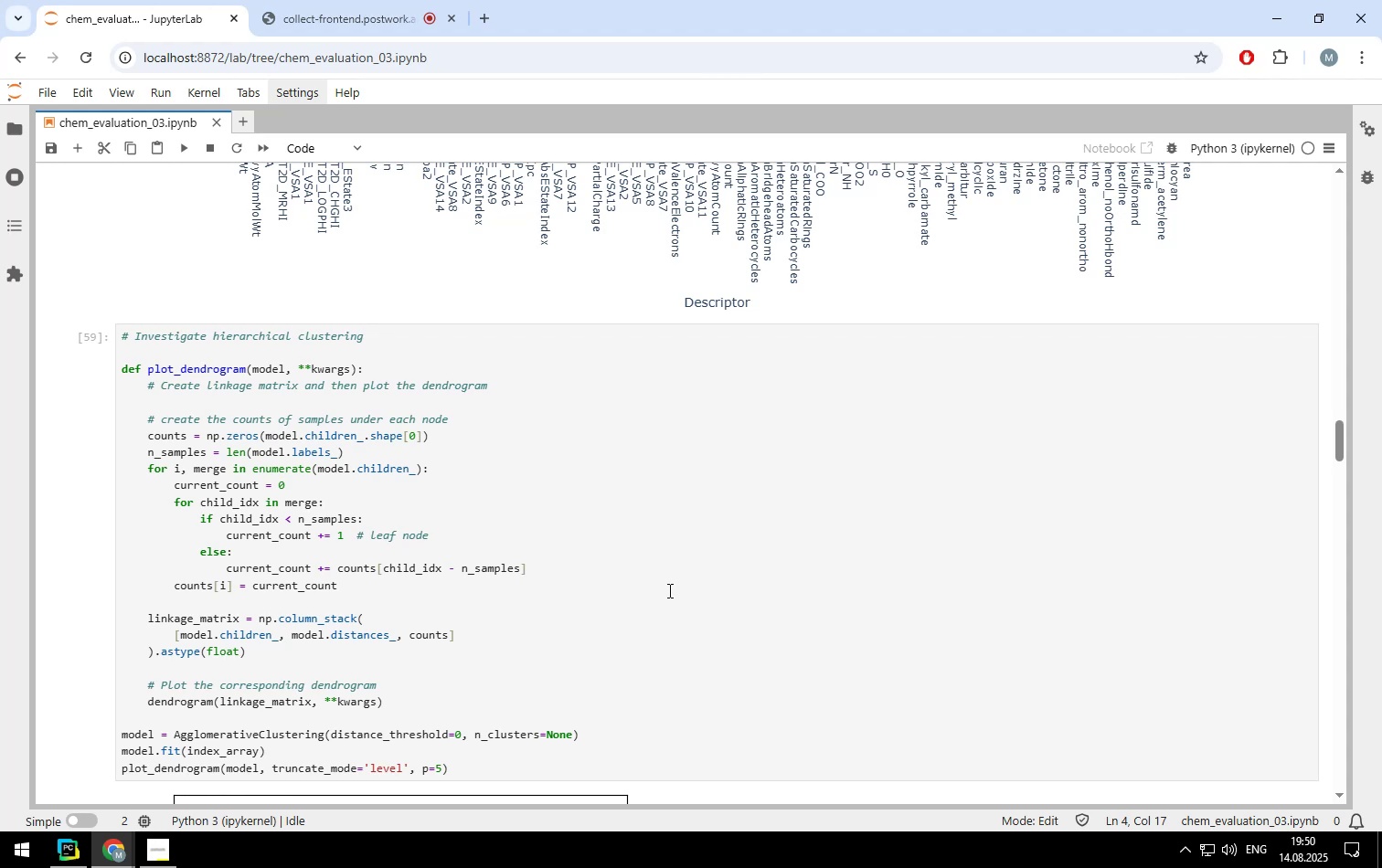 
wait(15.93)
 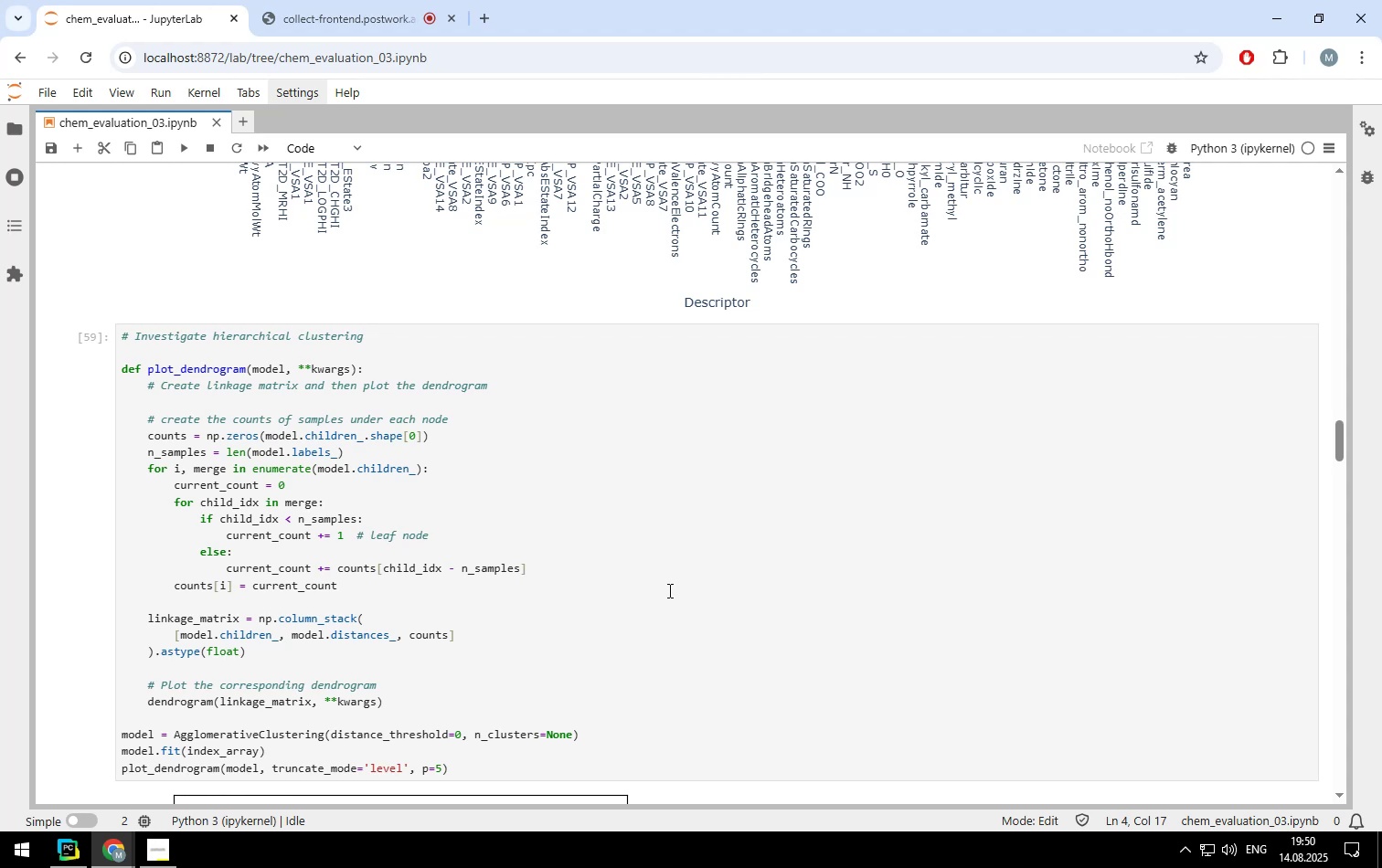 
scroll: coordinate [668, 590], scroll_direction: down, amount: 4.0
 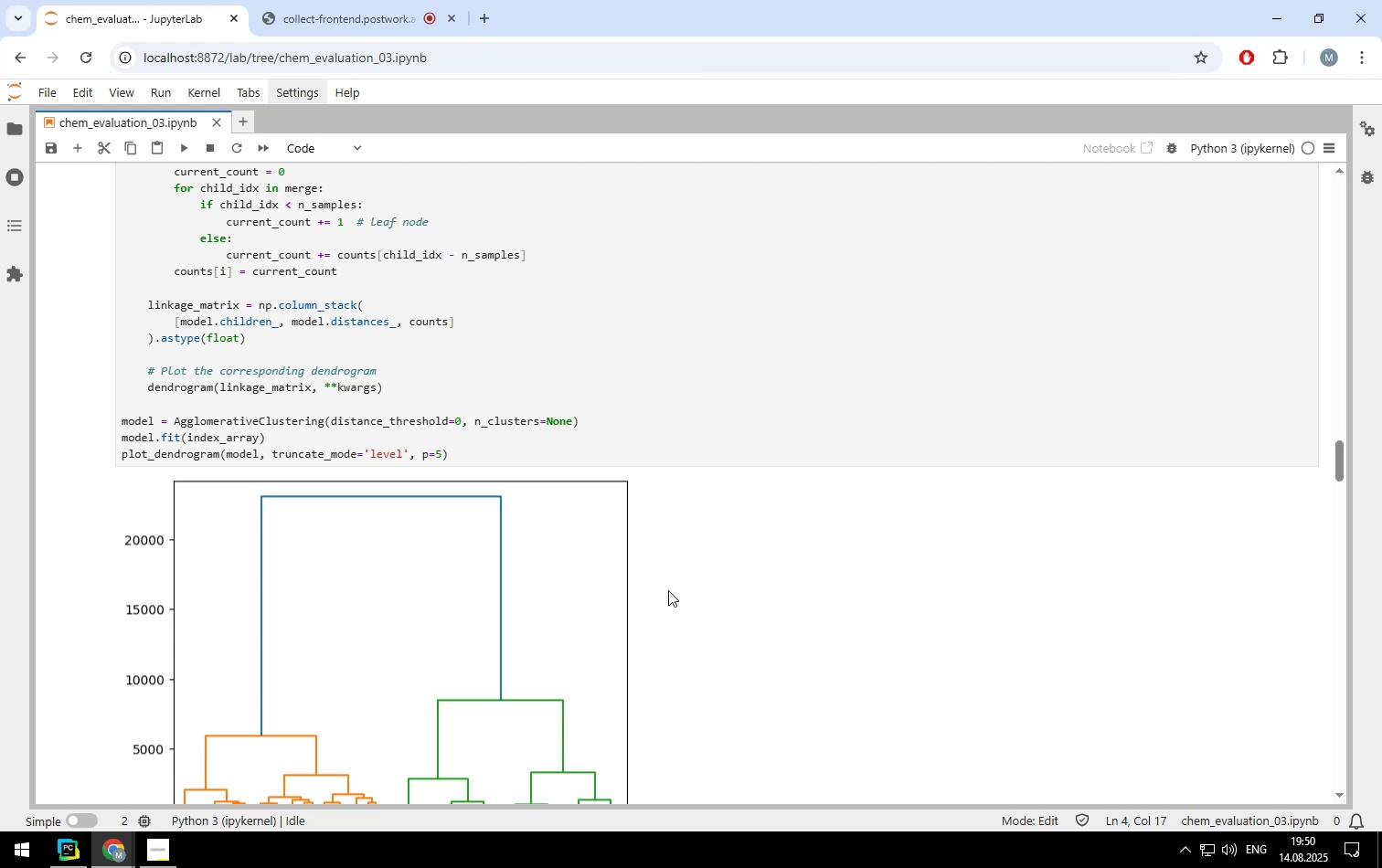 
wait(51.34)
 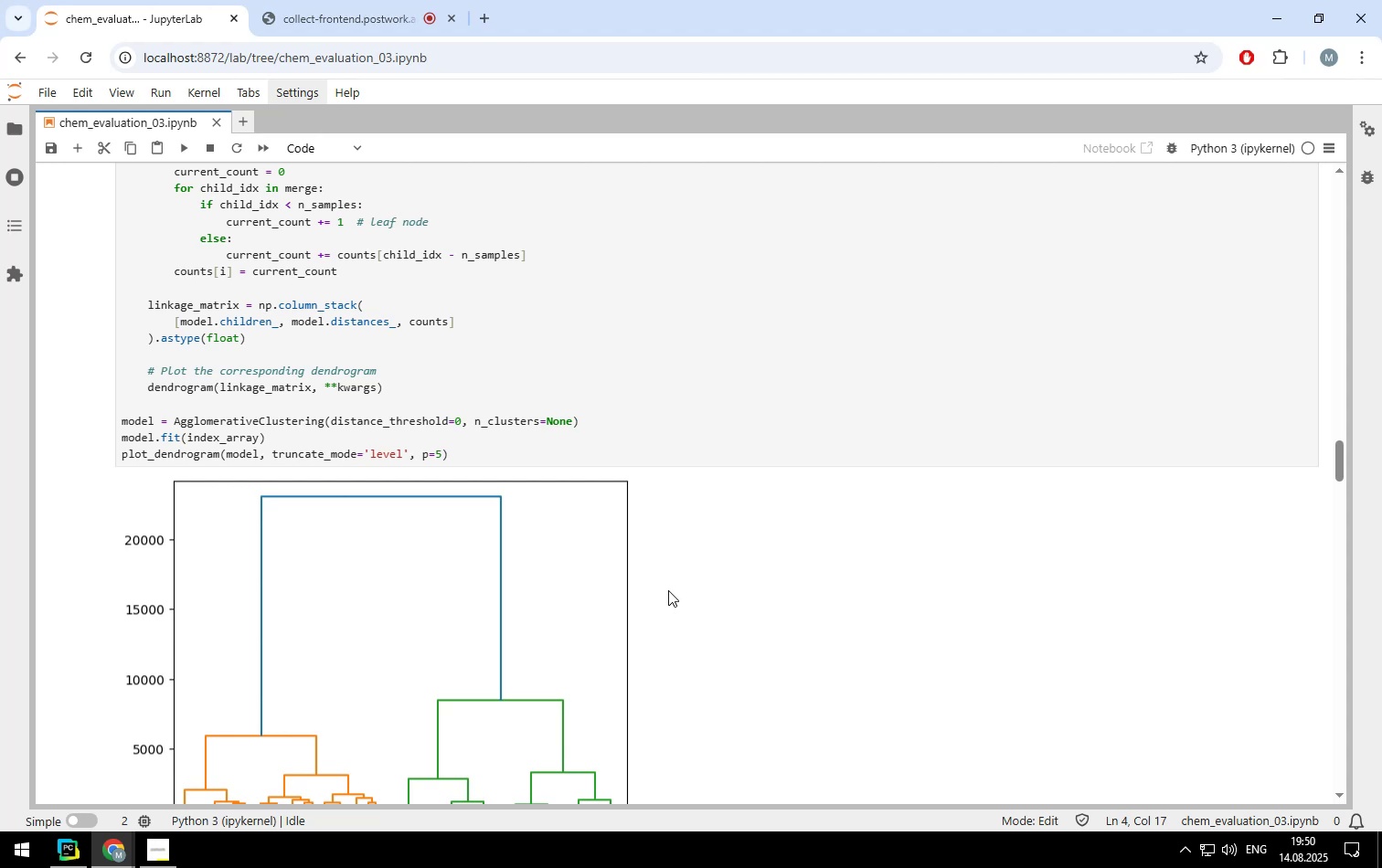 
scroll: coordinate [668, 590], scroll_direction: down, amount: 4.0
 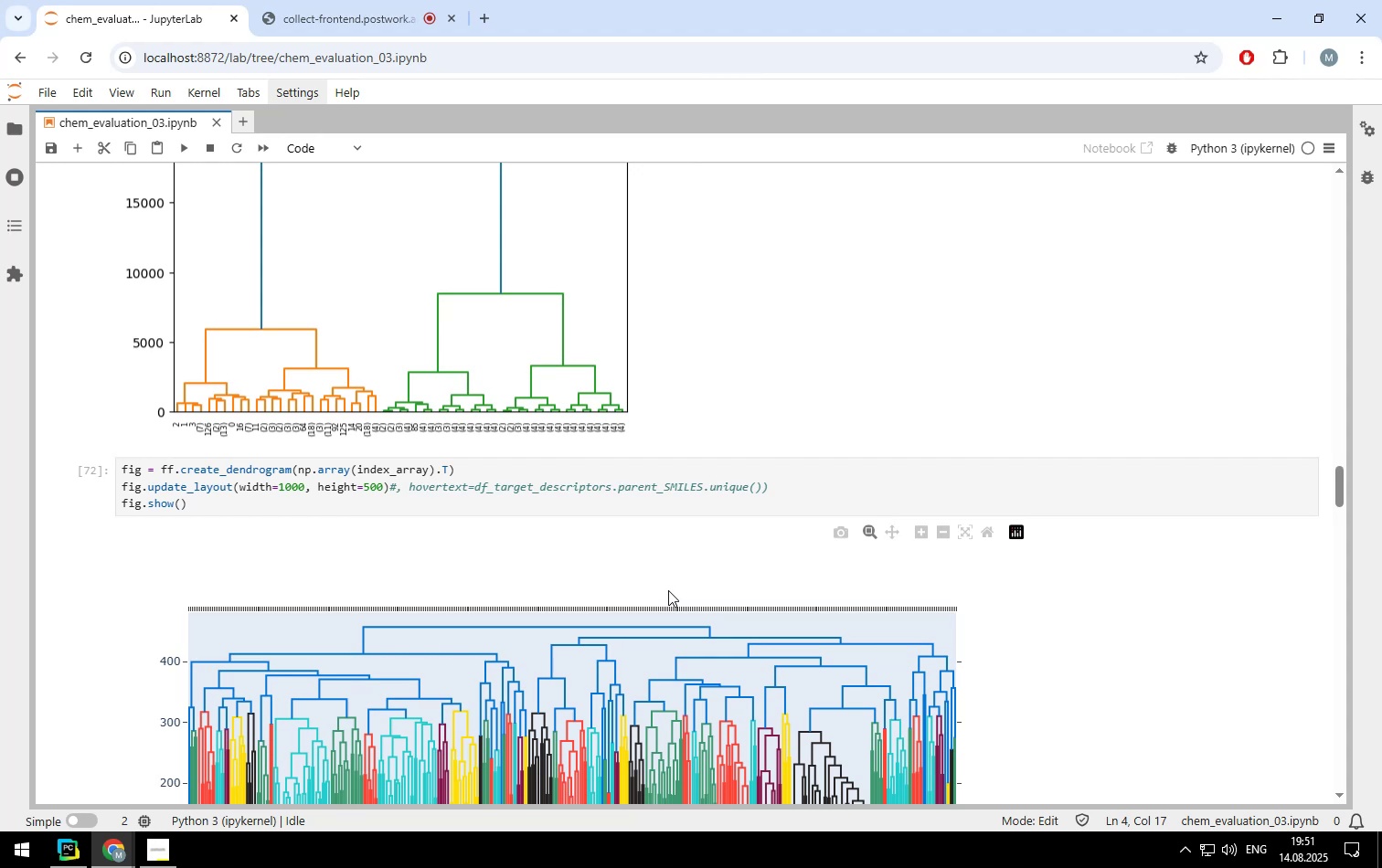 
wait(26.67)
 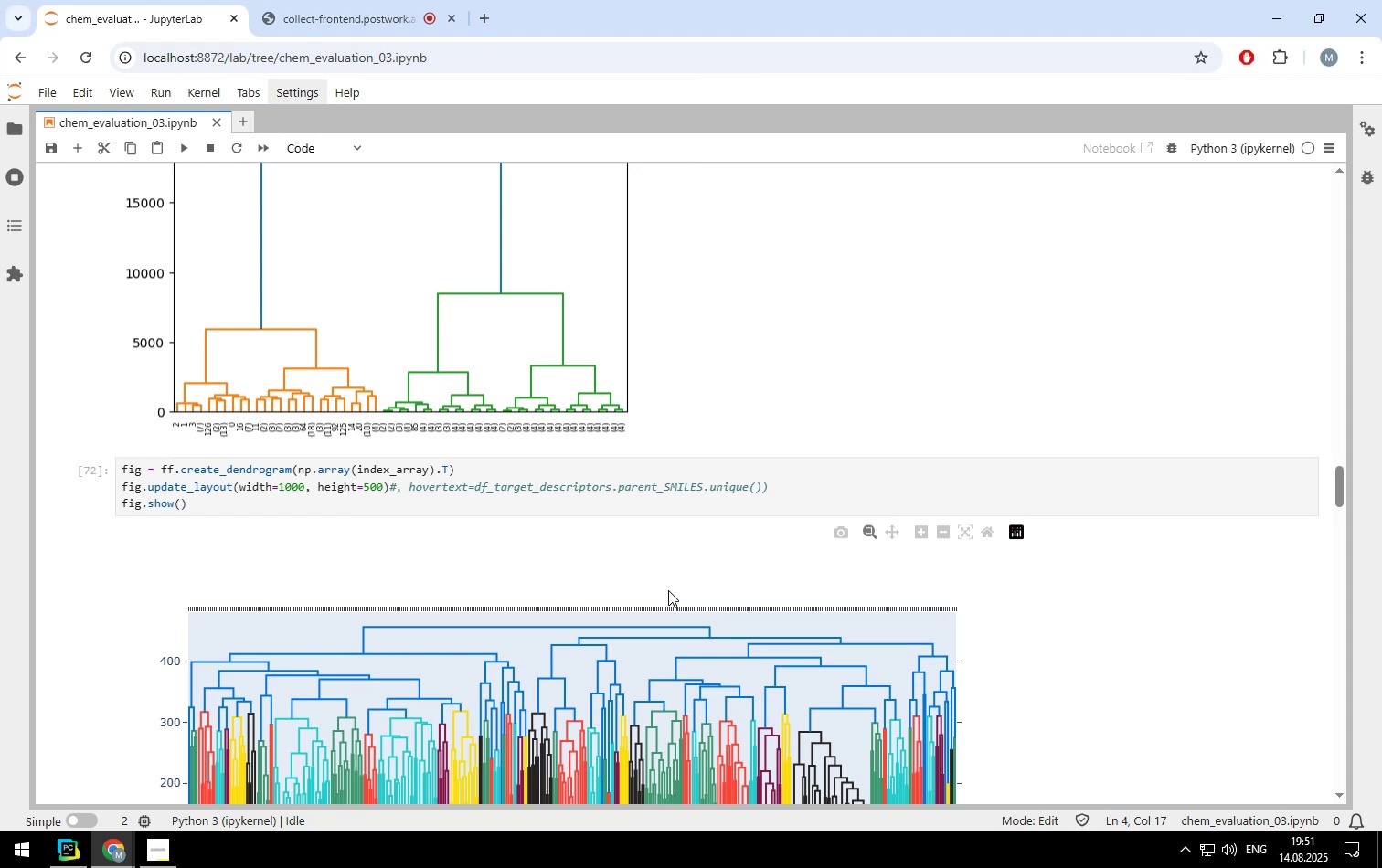 
scroll: coordinate [668, 590], scroll_direction: down, amount: 7.0
 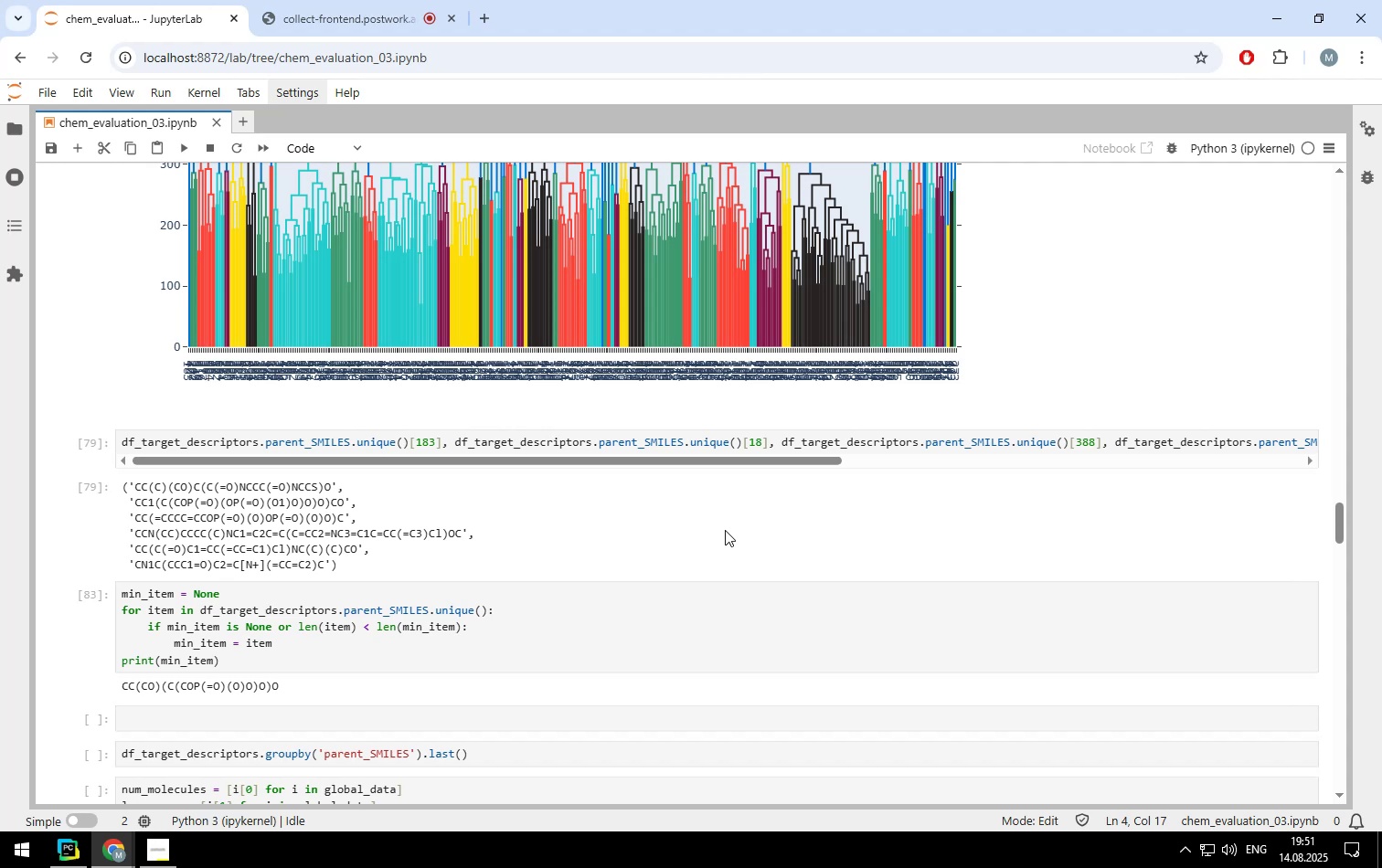 
wait(15.1)
 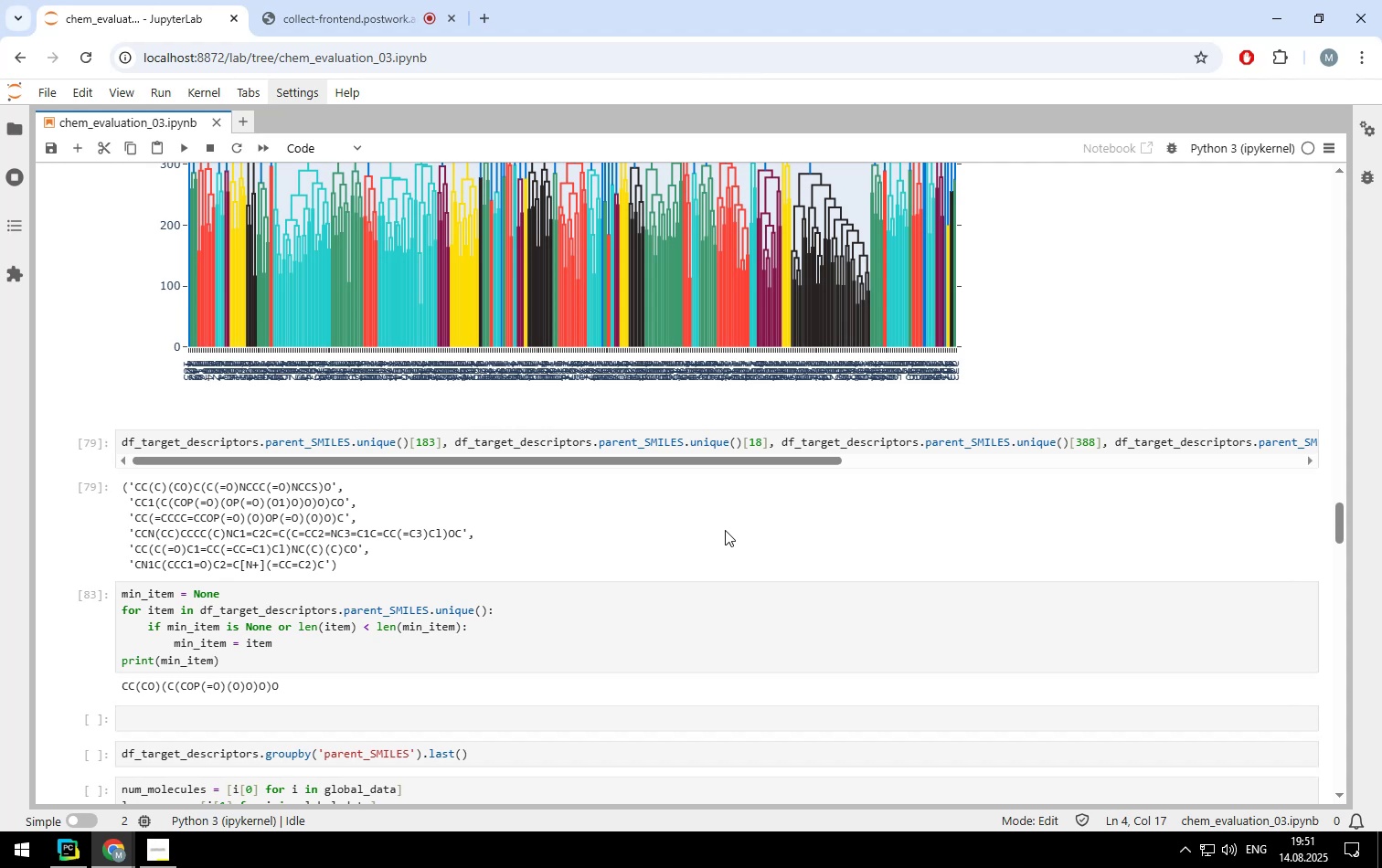 
scroll: coordinate [552, 510], scroll_direction: up, amount: 1.0
 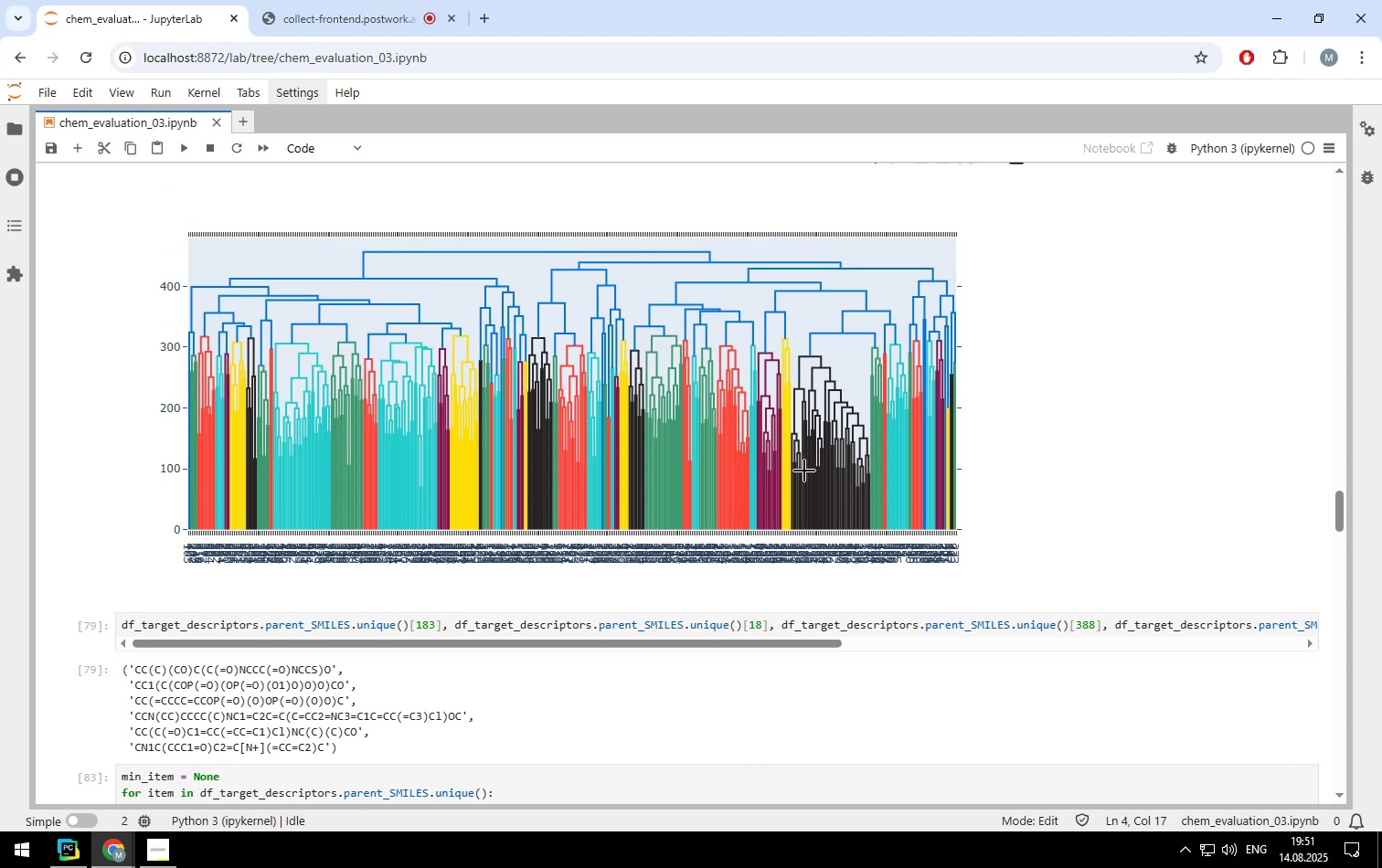 
scroll: coordinate [801, 472], scroll_direction: down, amount: 6.0
 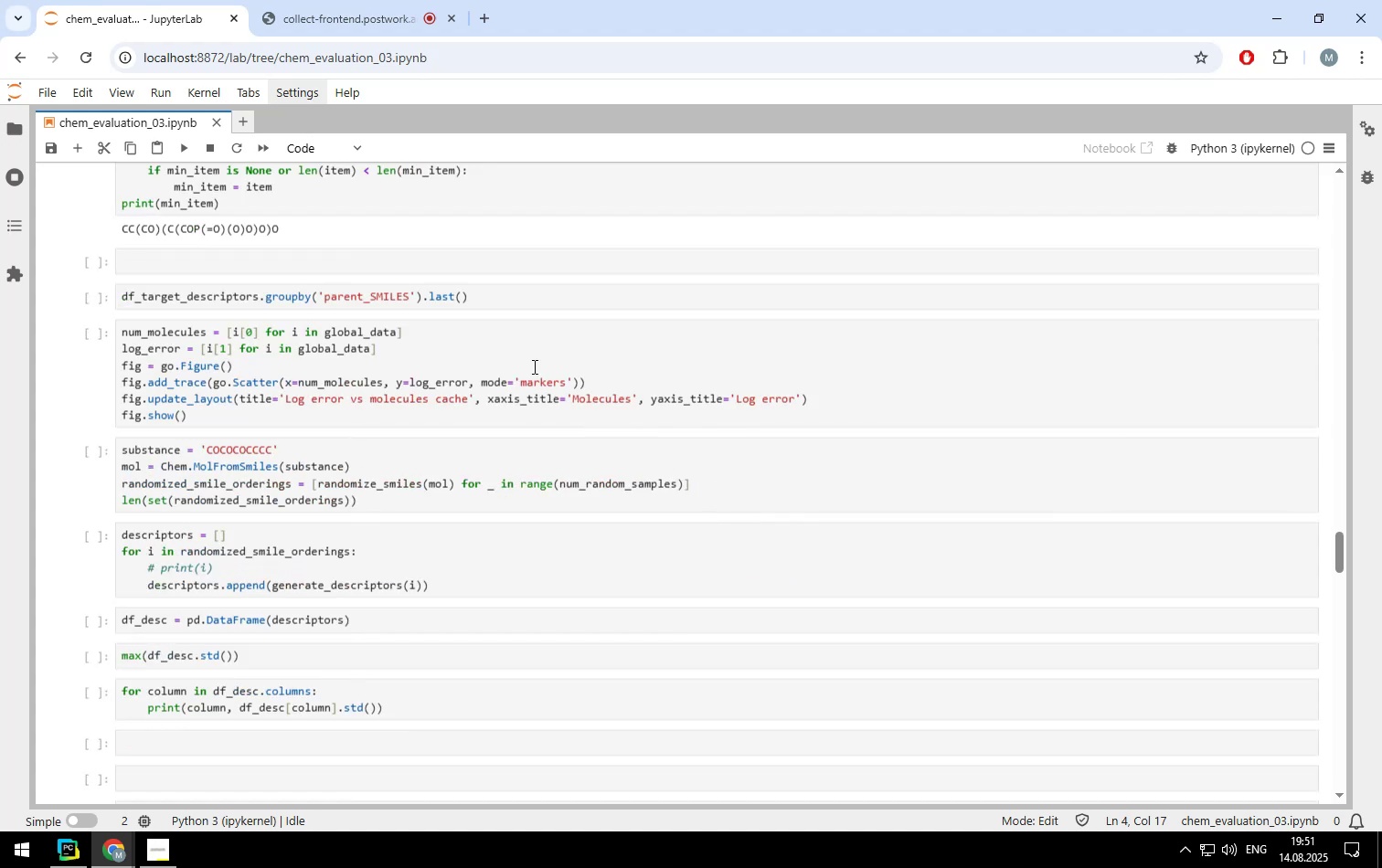 
wait(7.84)
 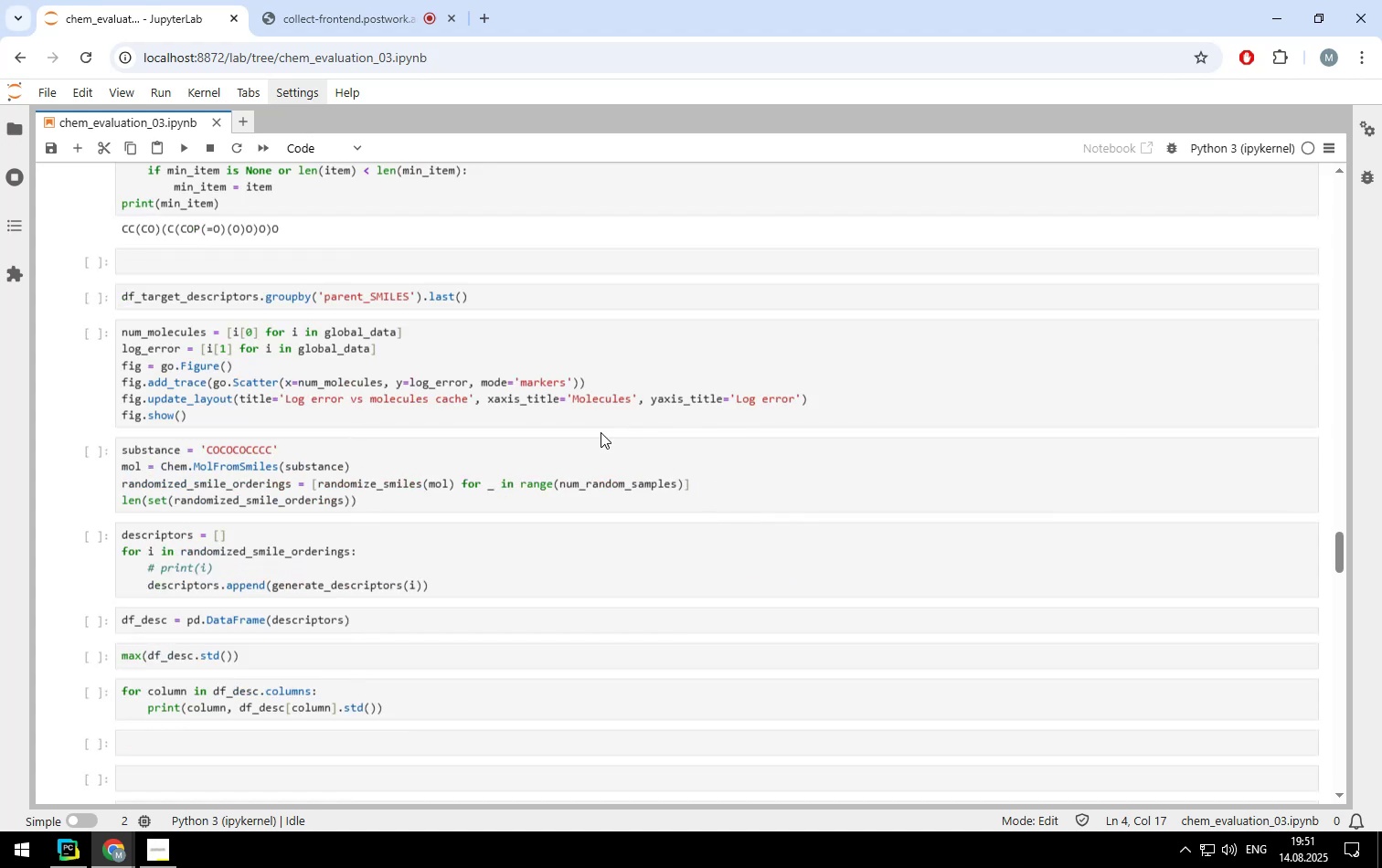 
scroll: coordinate [548, 308], scroll_direction: none, amount: 0.0
 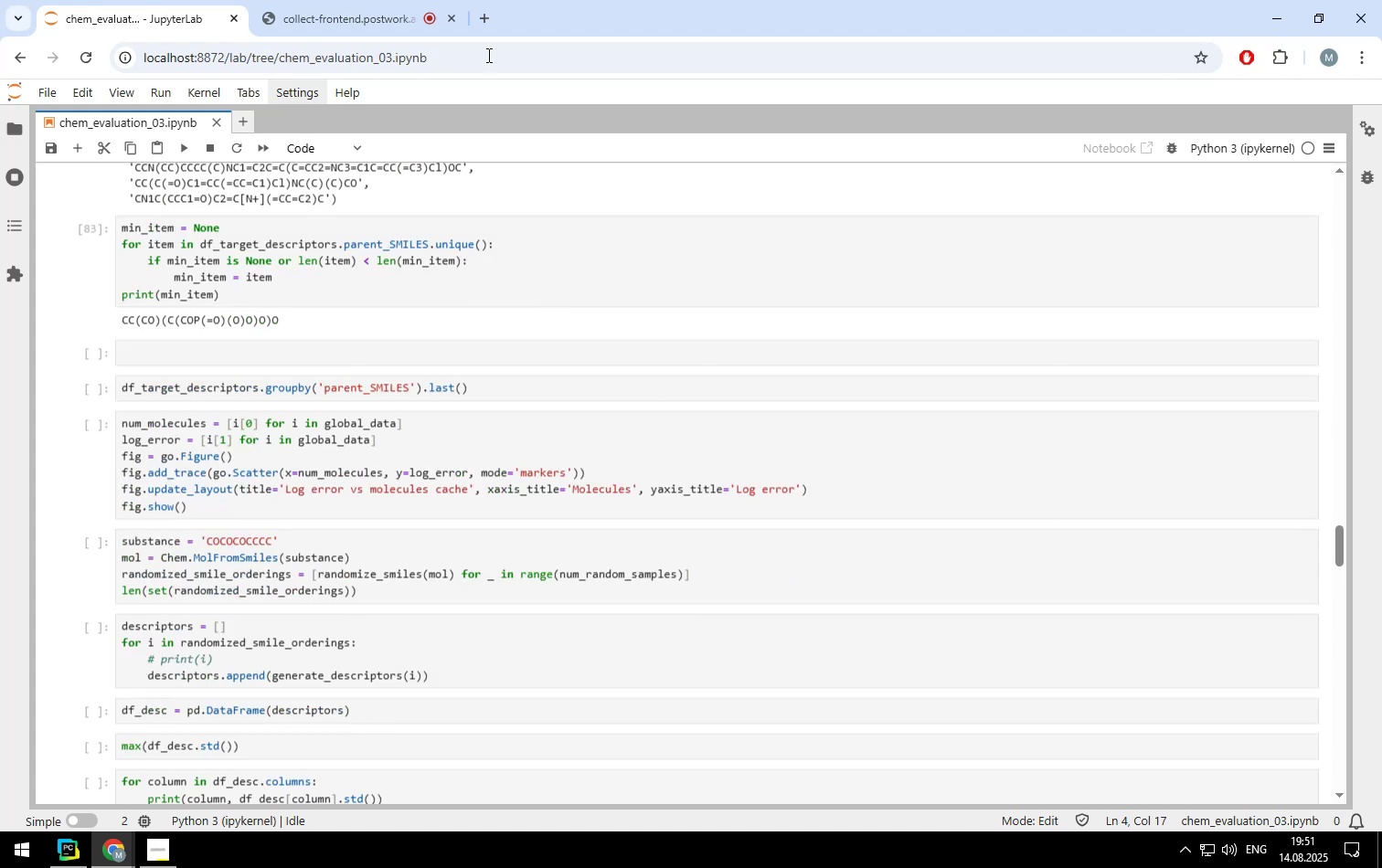 
left_click([481, 22])
 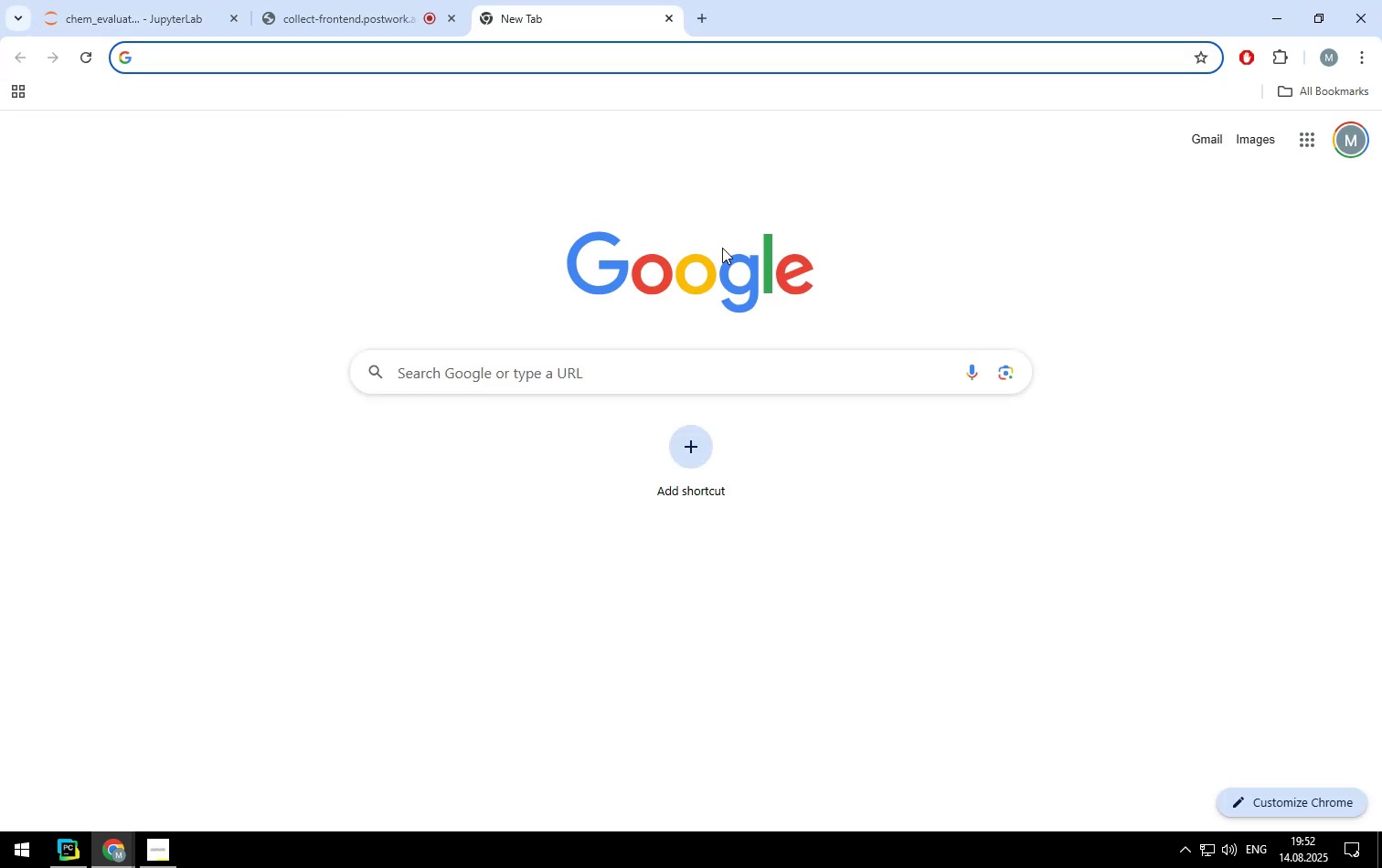 
type(so)
key(Backspace)
key(Backspace)
type(python sort strings by similarity)
 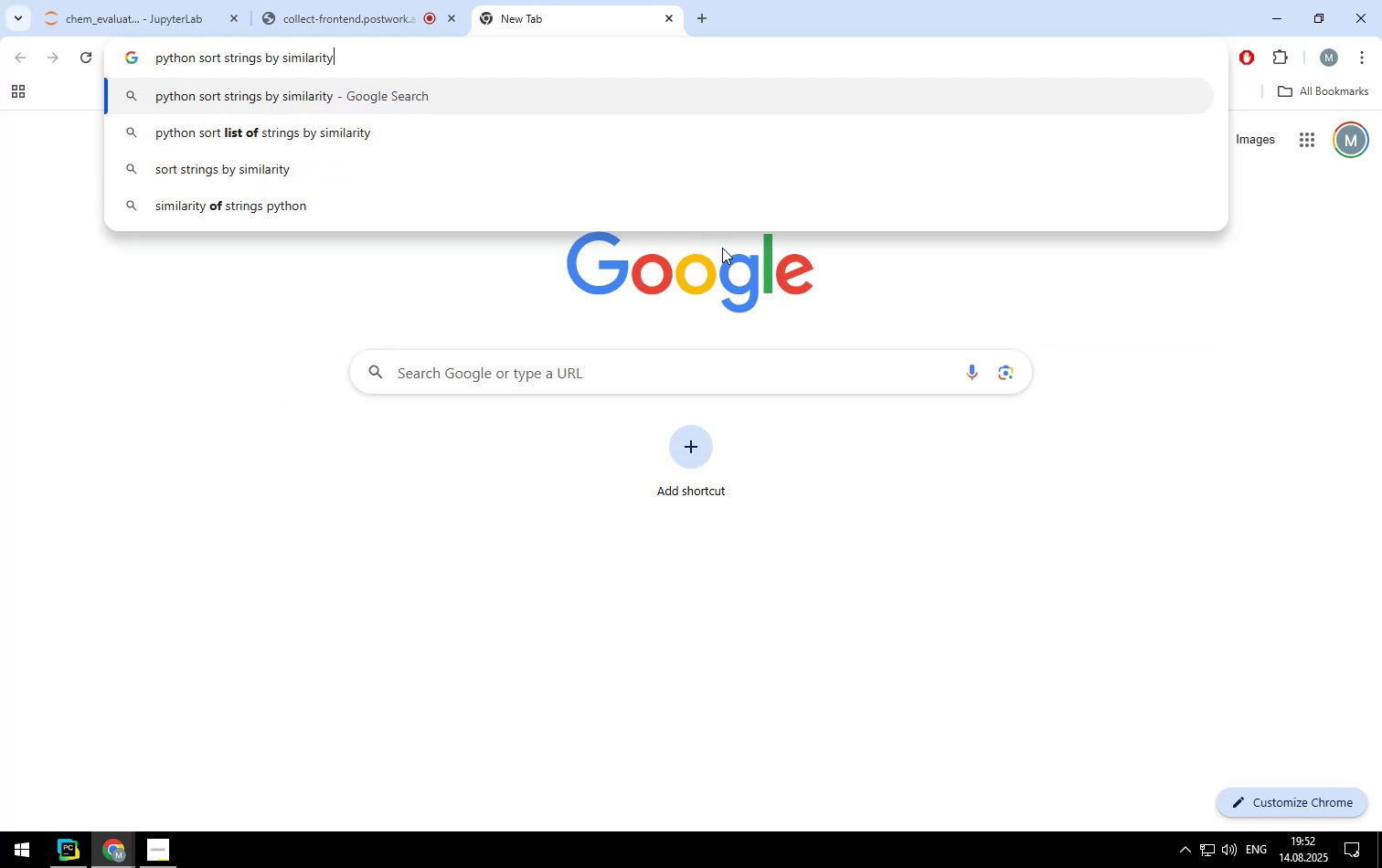 
key(Enter)
 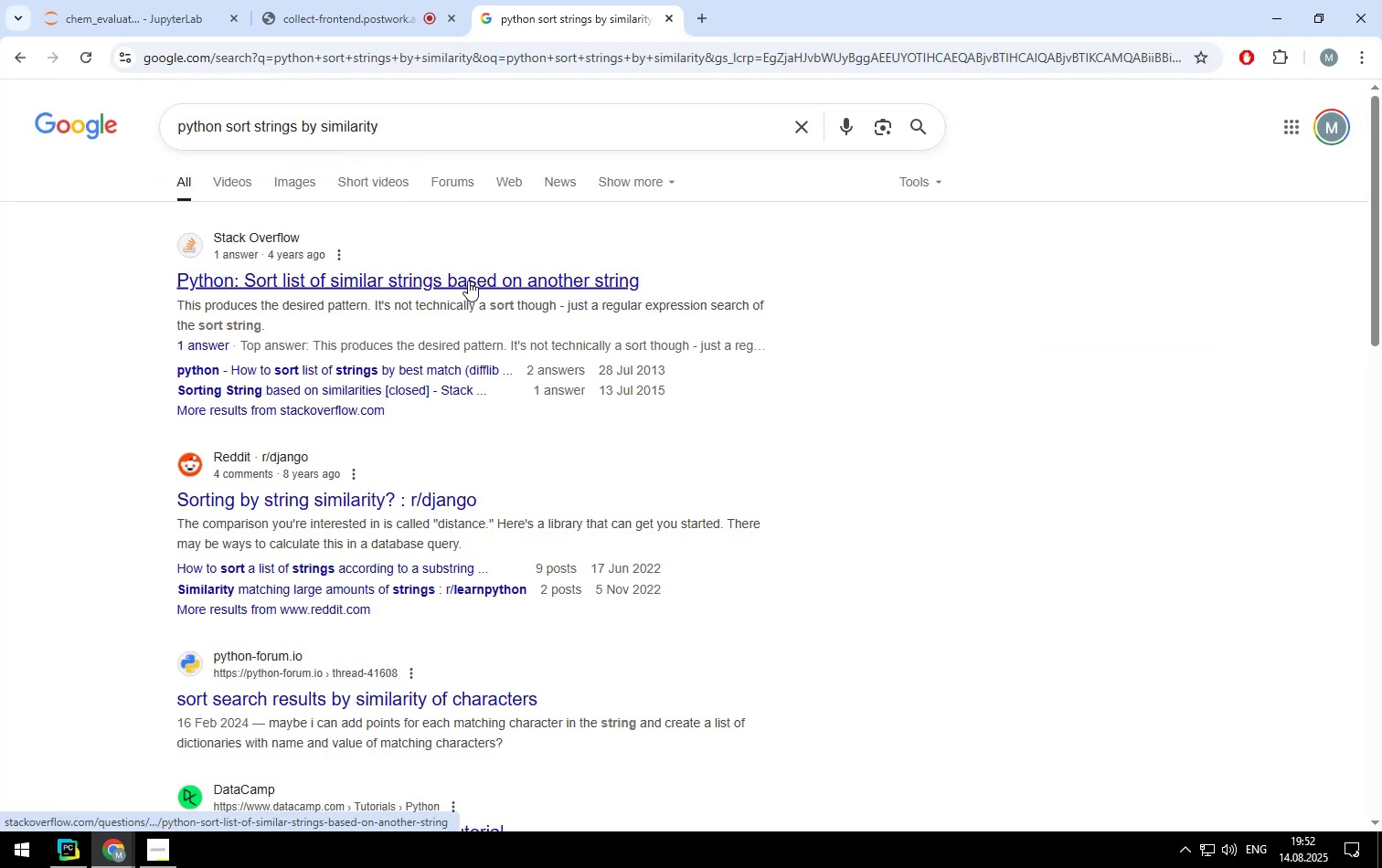 
left_click([468, 281])
 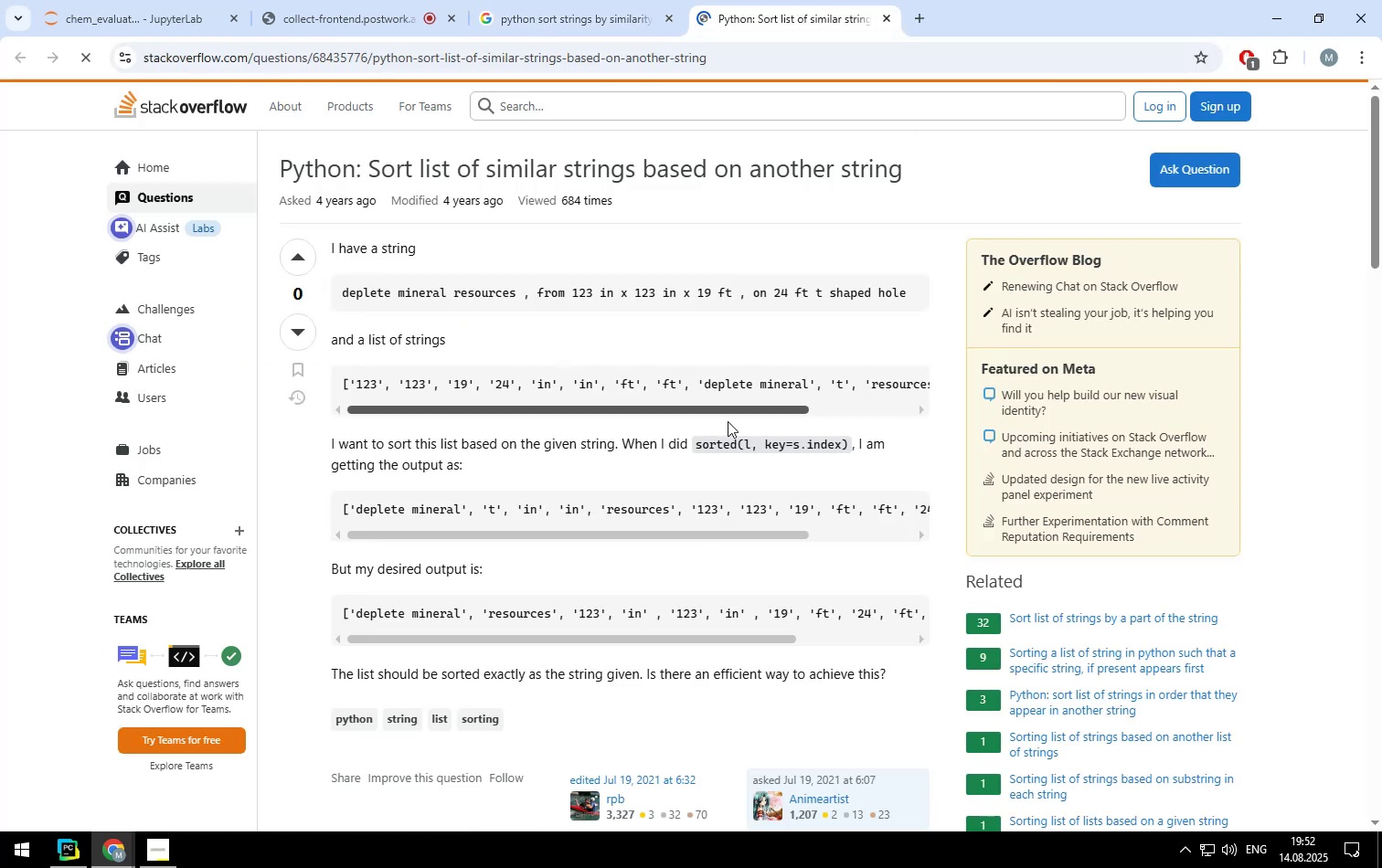 
scroll: coordinate [494, 434], scroll_direction: down, amount: 6.0
 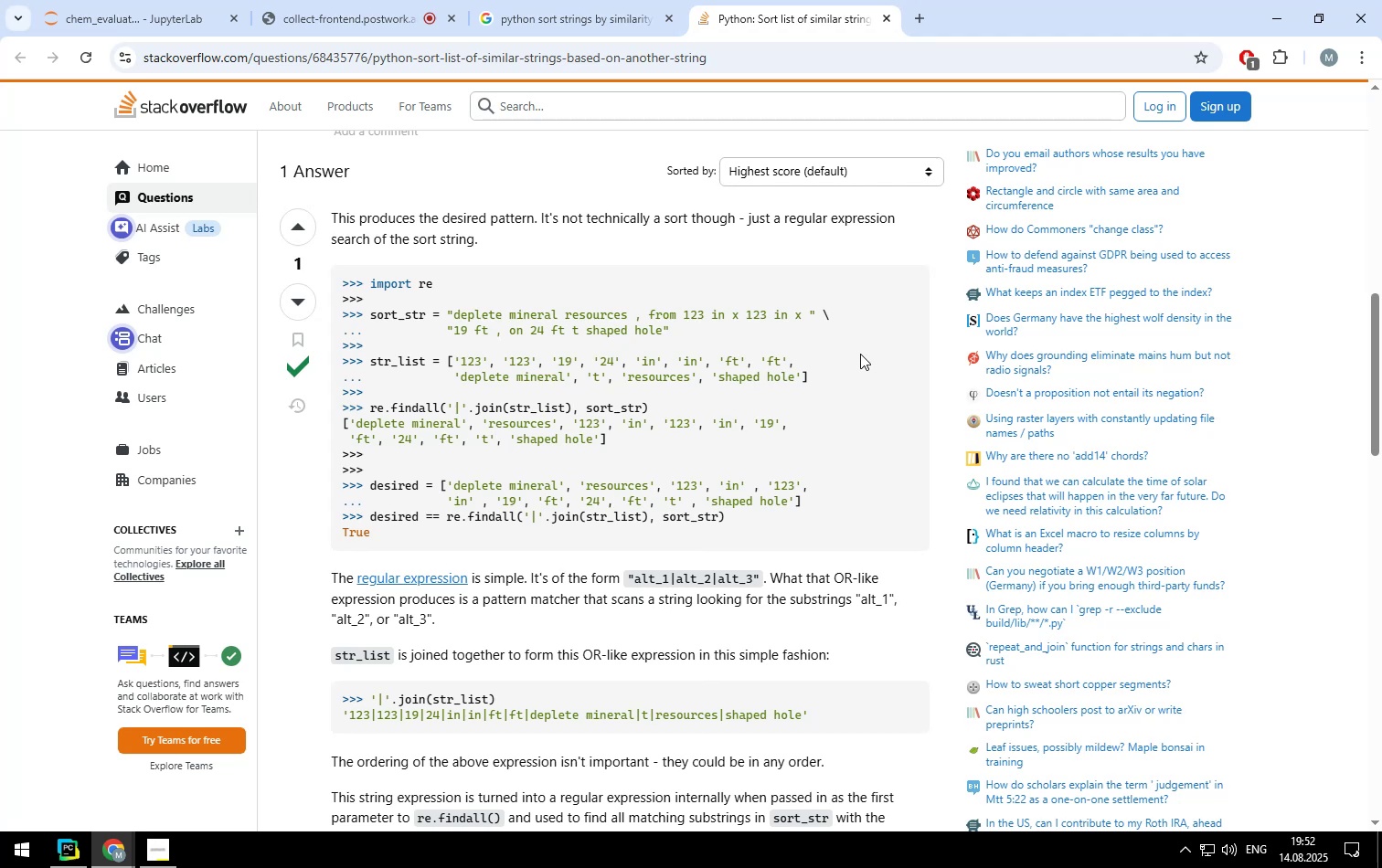 
wait(7.14)
 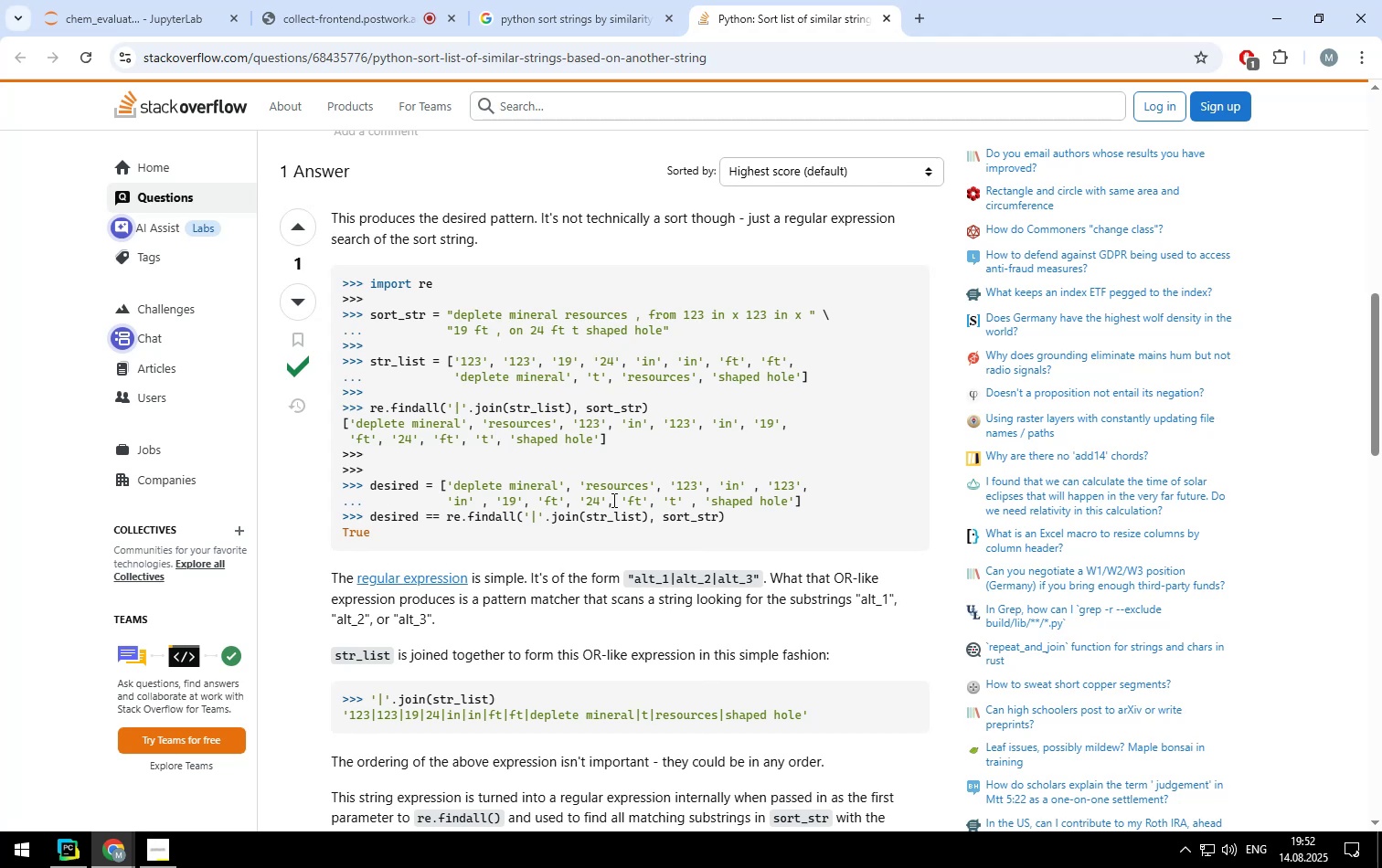 
scroll: coordinate [841, 376], scroll_direction: down, amount: 3.0
 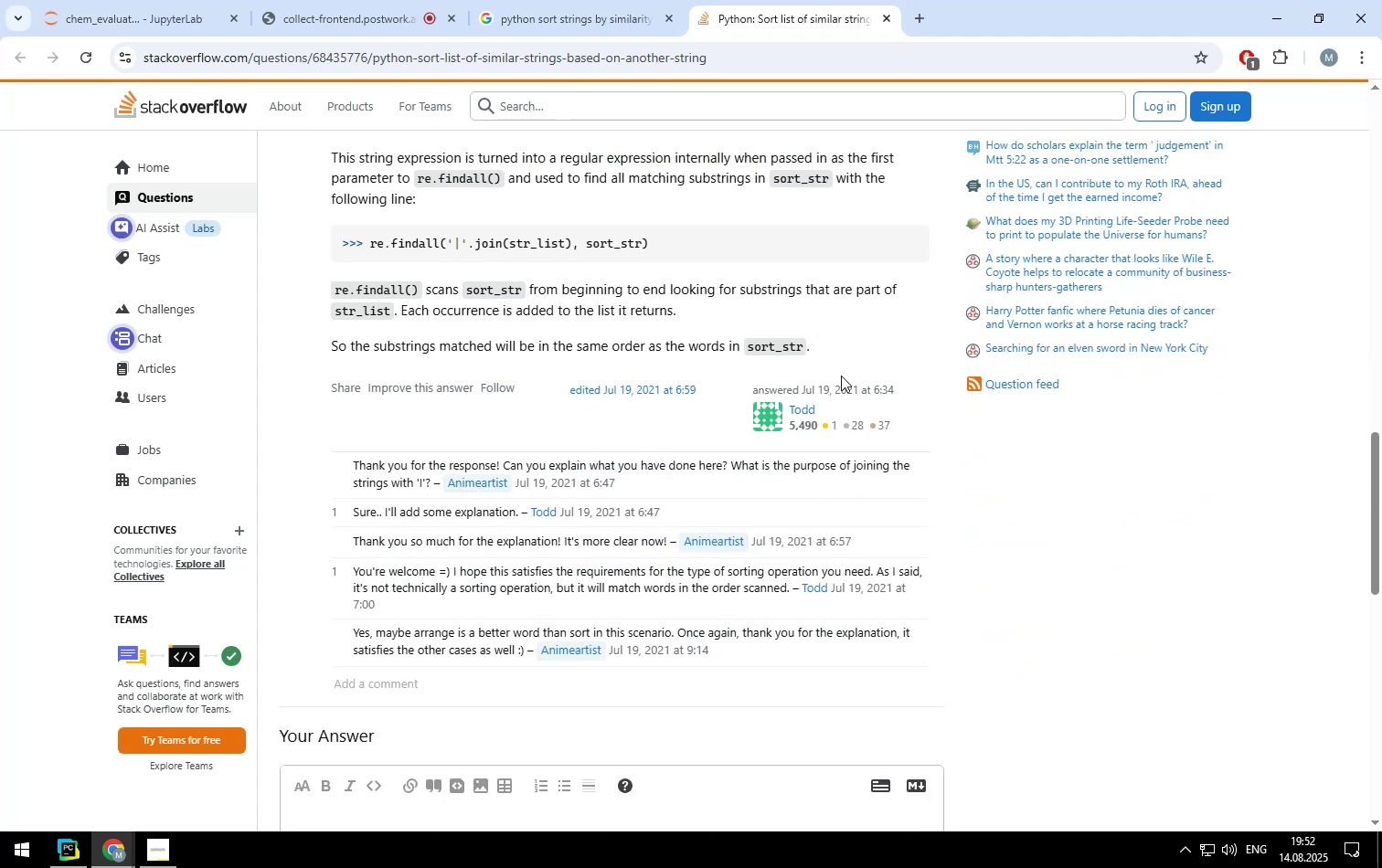 
scroll: coordinate [841, 376], scroll_direction: up, amount: 4.0
 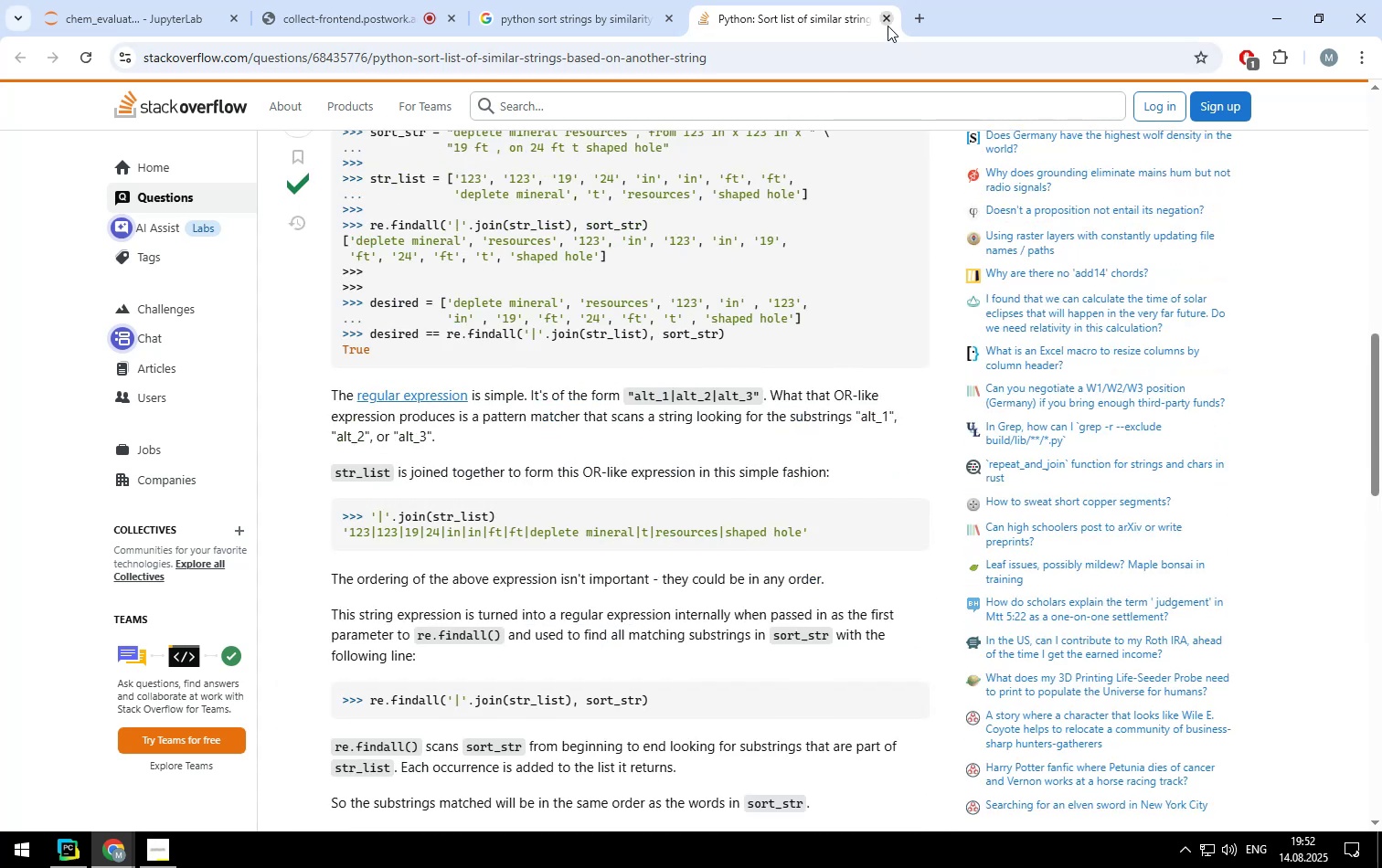 
left_click([887, 19])
 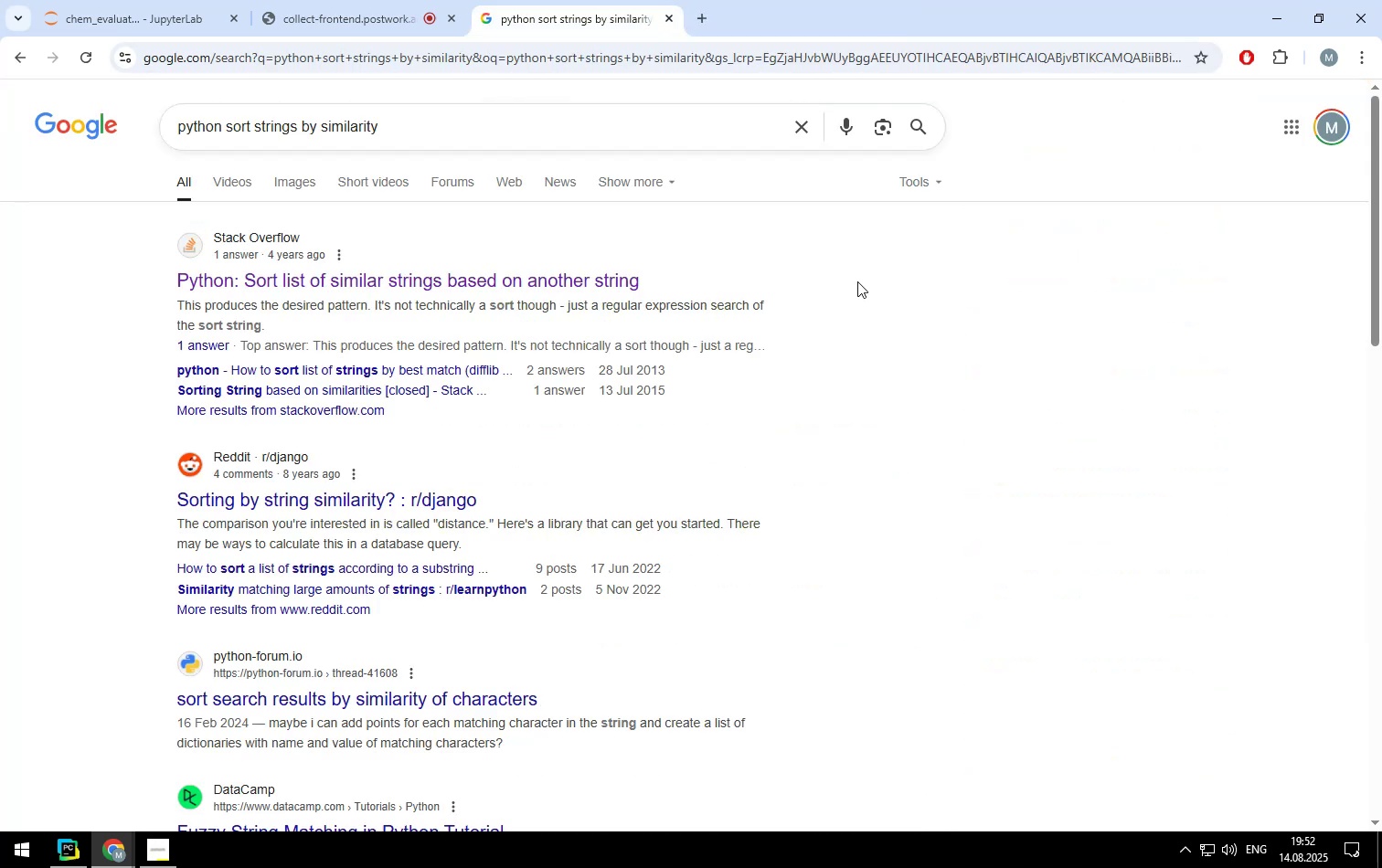 
scroll: coordinate [857, 281], scroll_direction: none, amount: 0.0
 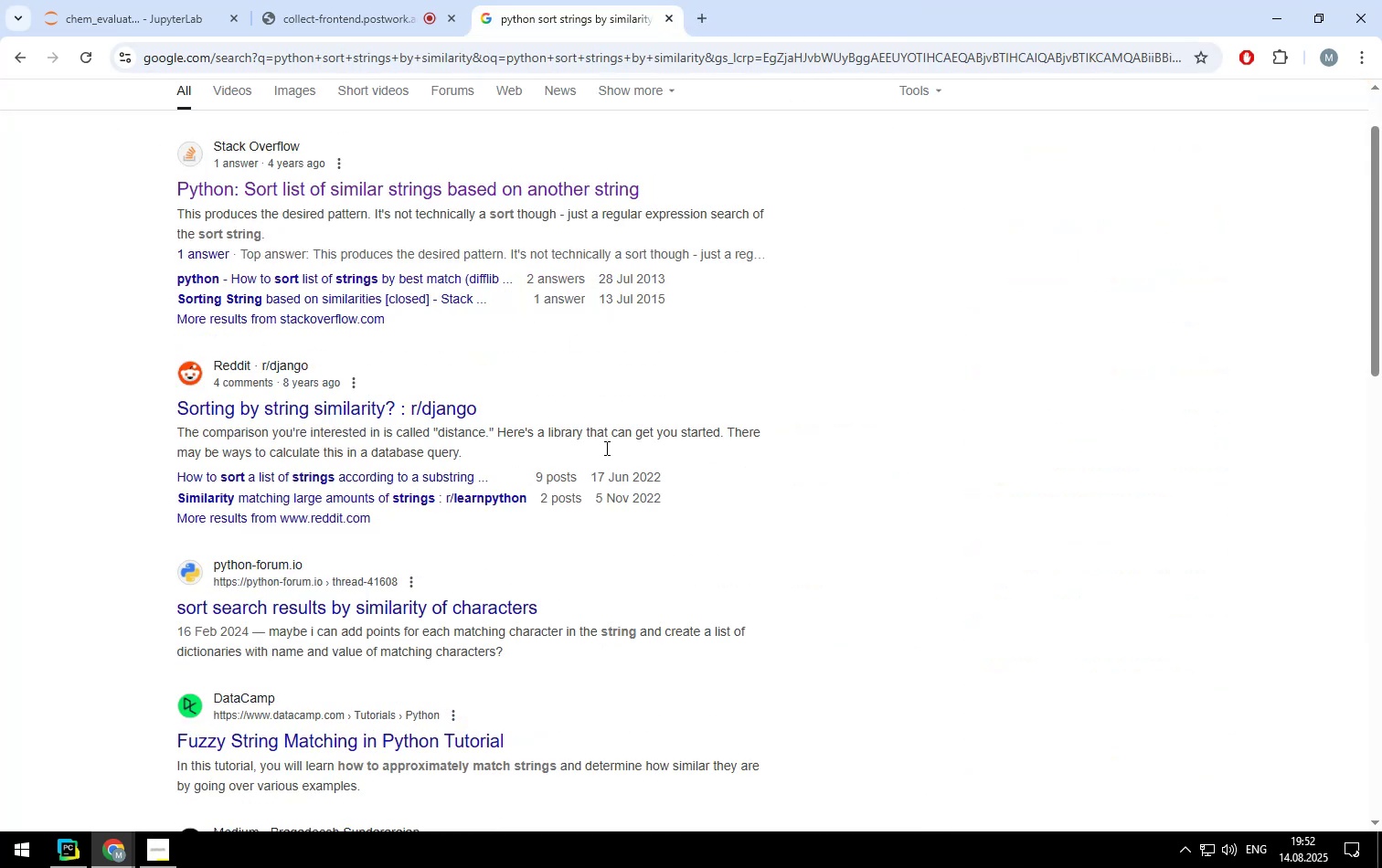 
left_click([512, 608])
 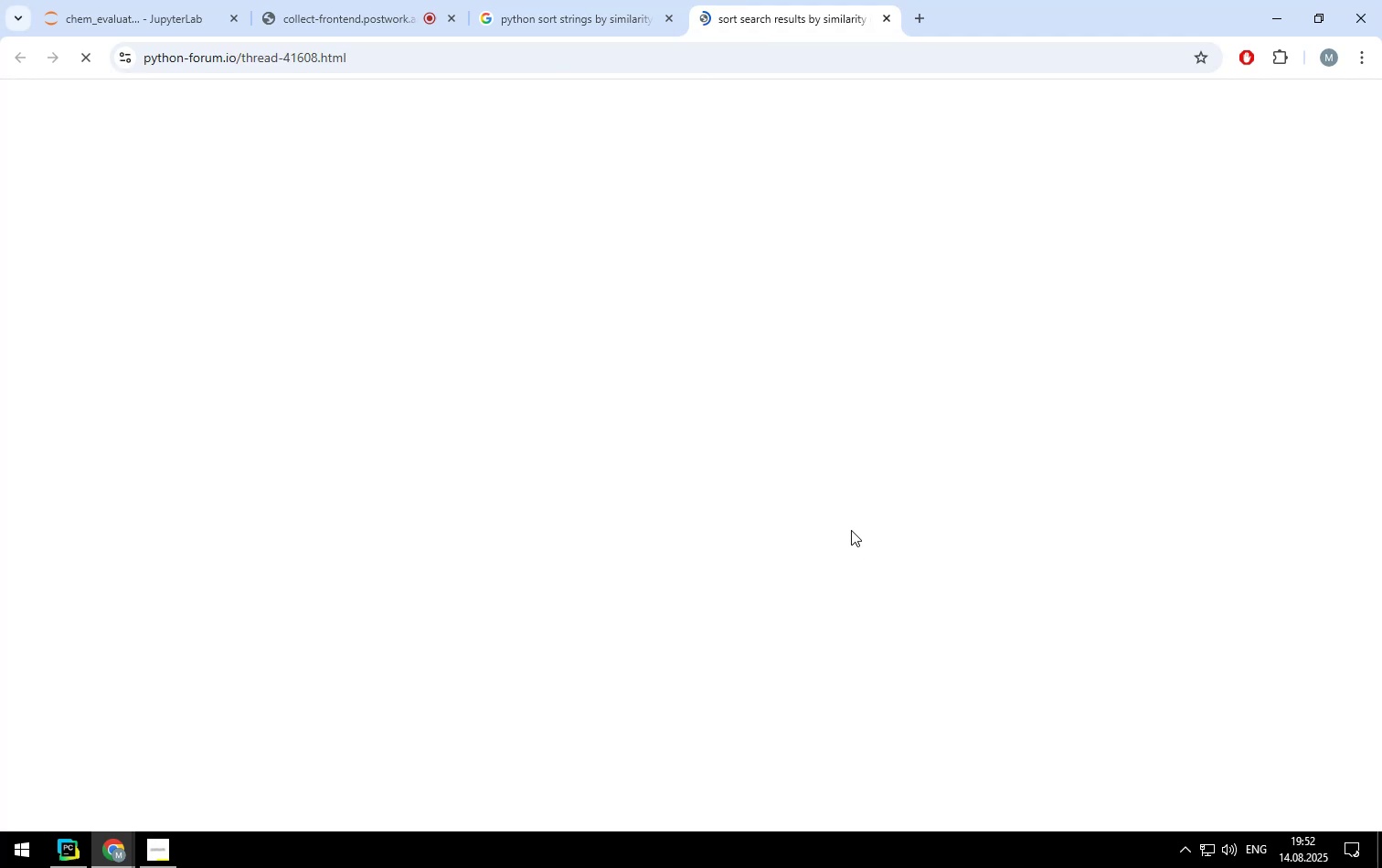 
scroll: coordinate [851, 530], scroll_direction: down, amount: 2.0
 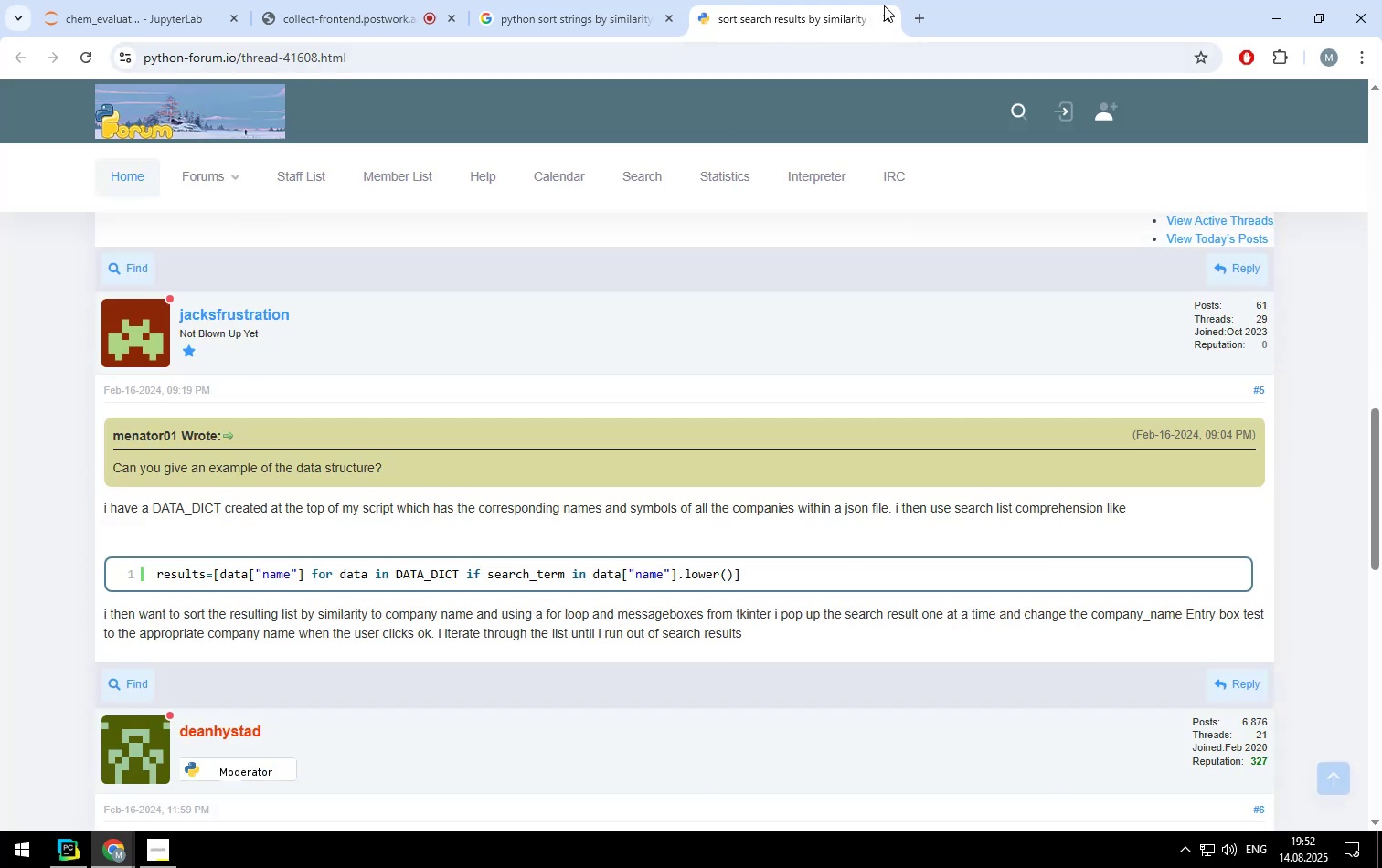 
left_click([885, 14])
 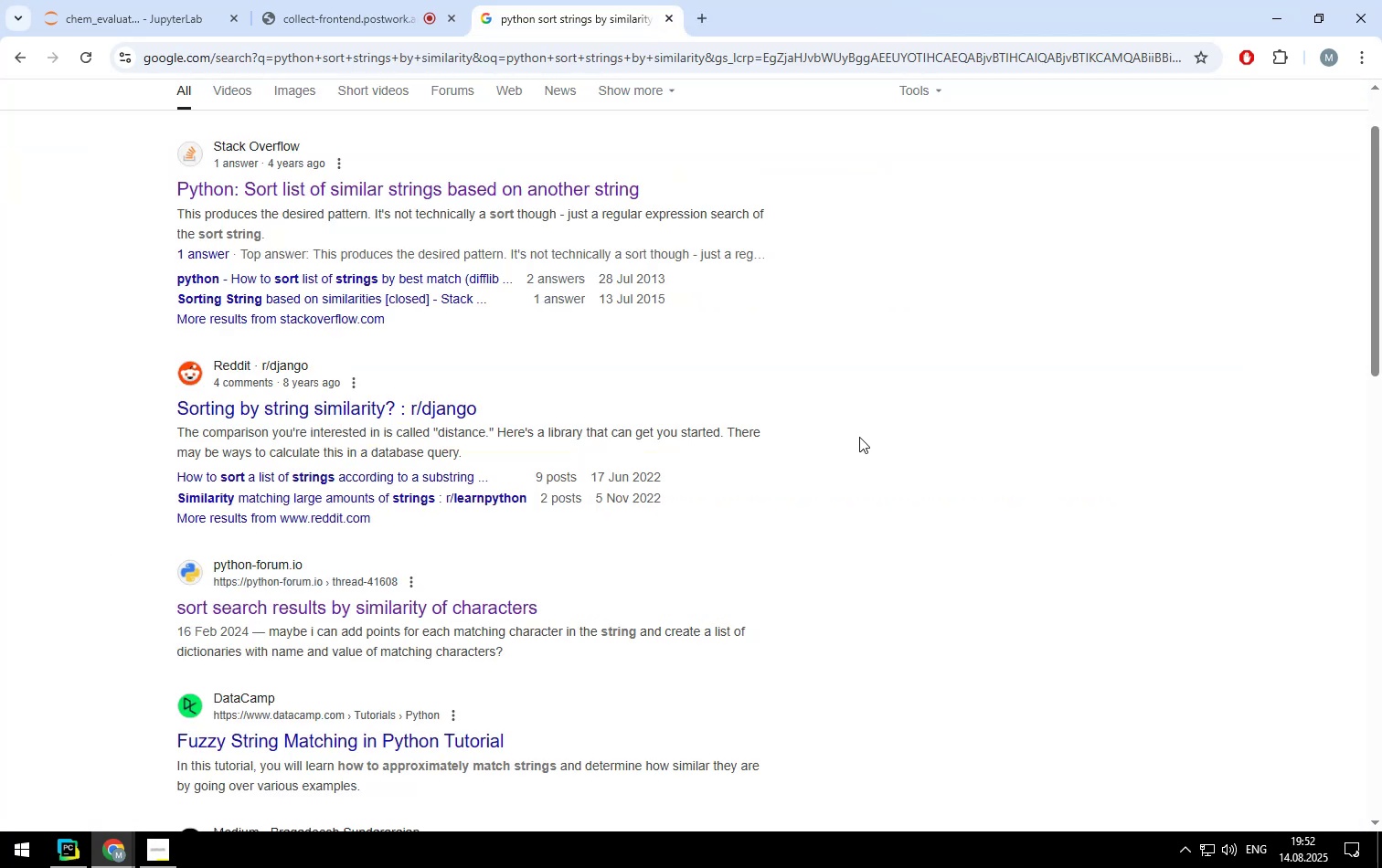 
scroll: coordinate [859, 437], scroll_direction: down, amount: 1.0
 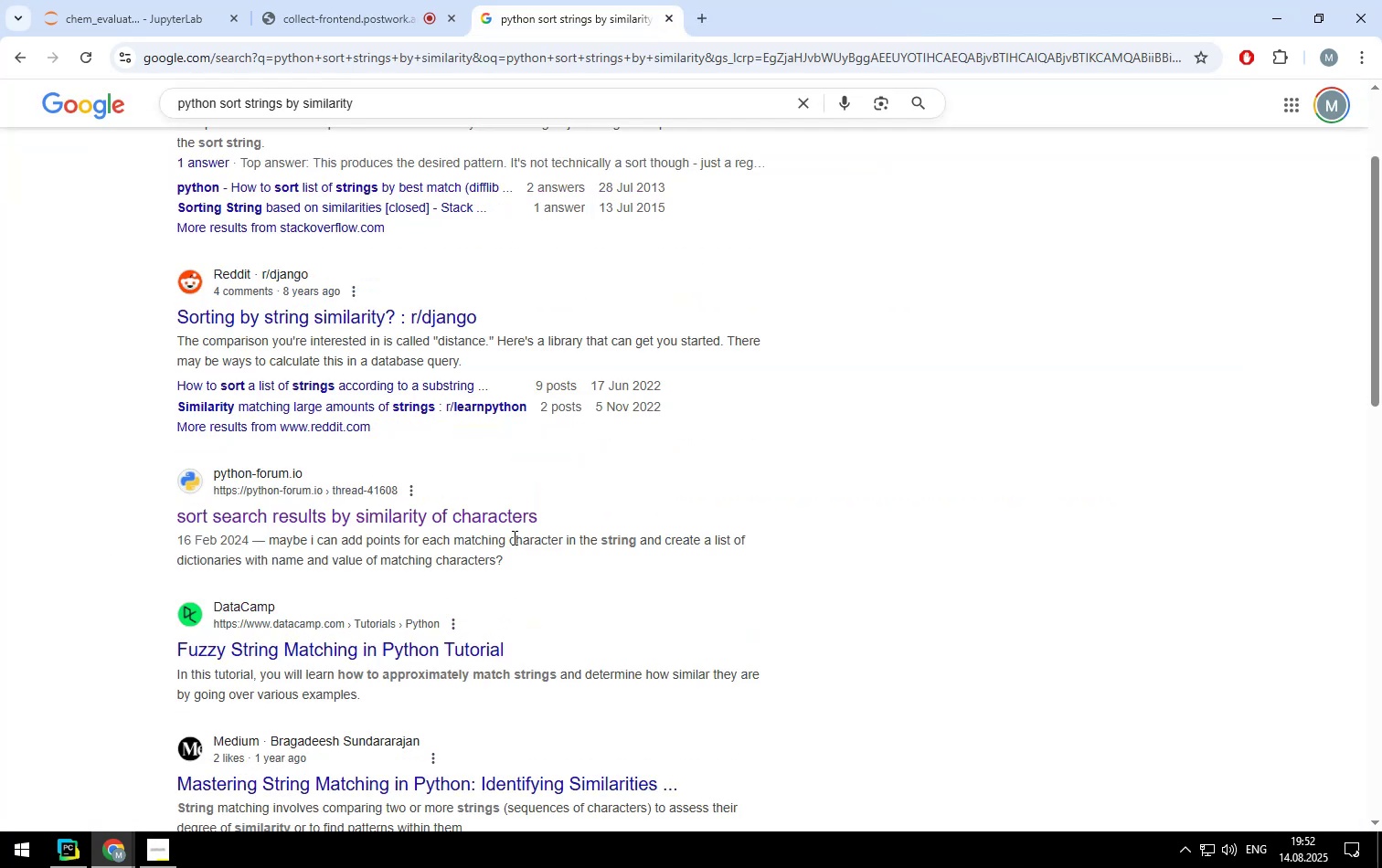 
wait(5.26)
 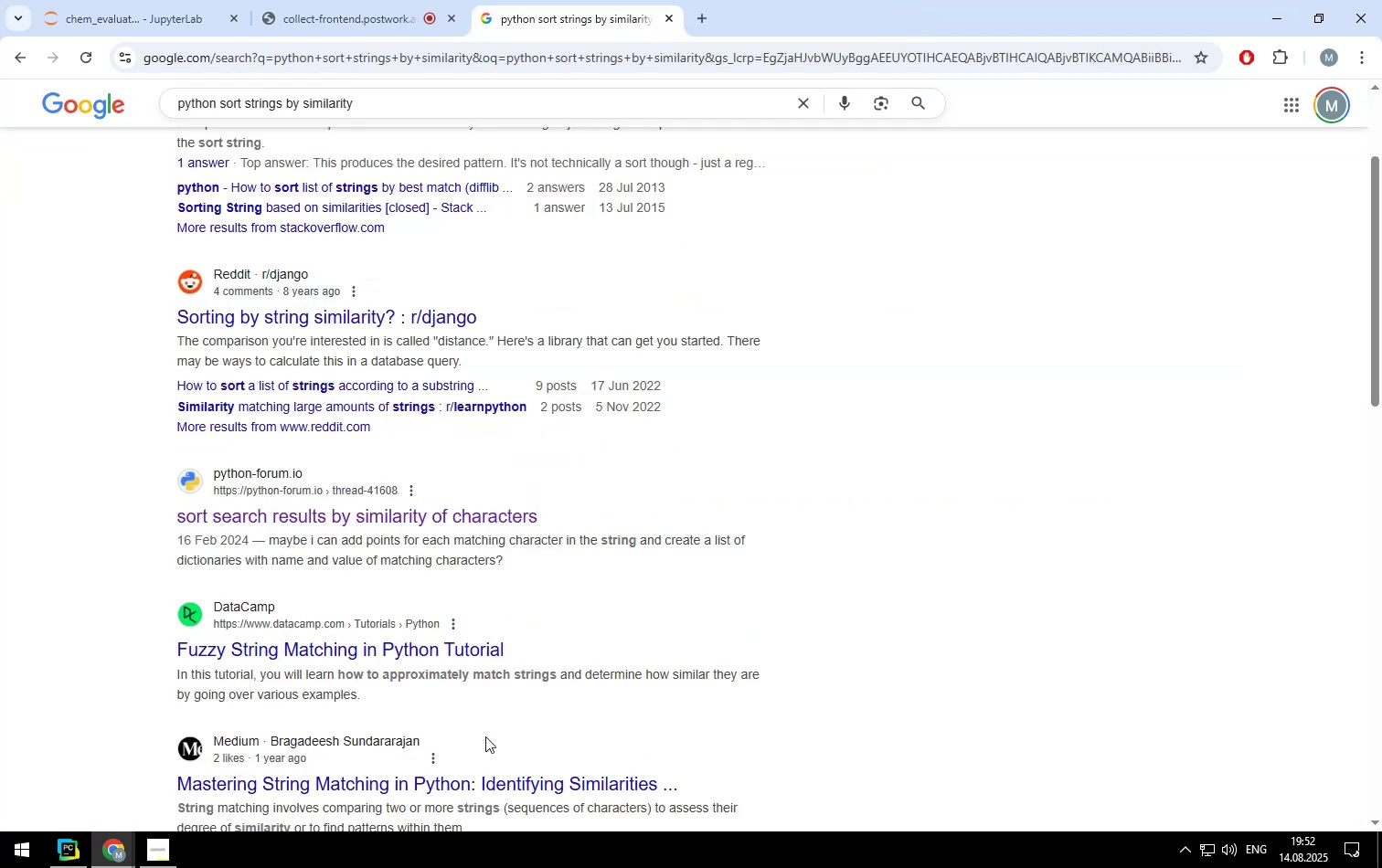 
left_click([468, 647])
 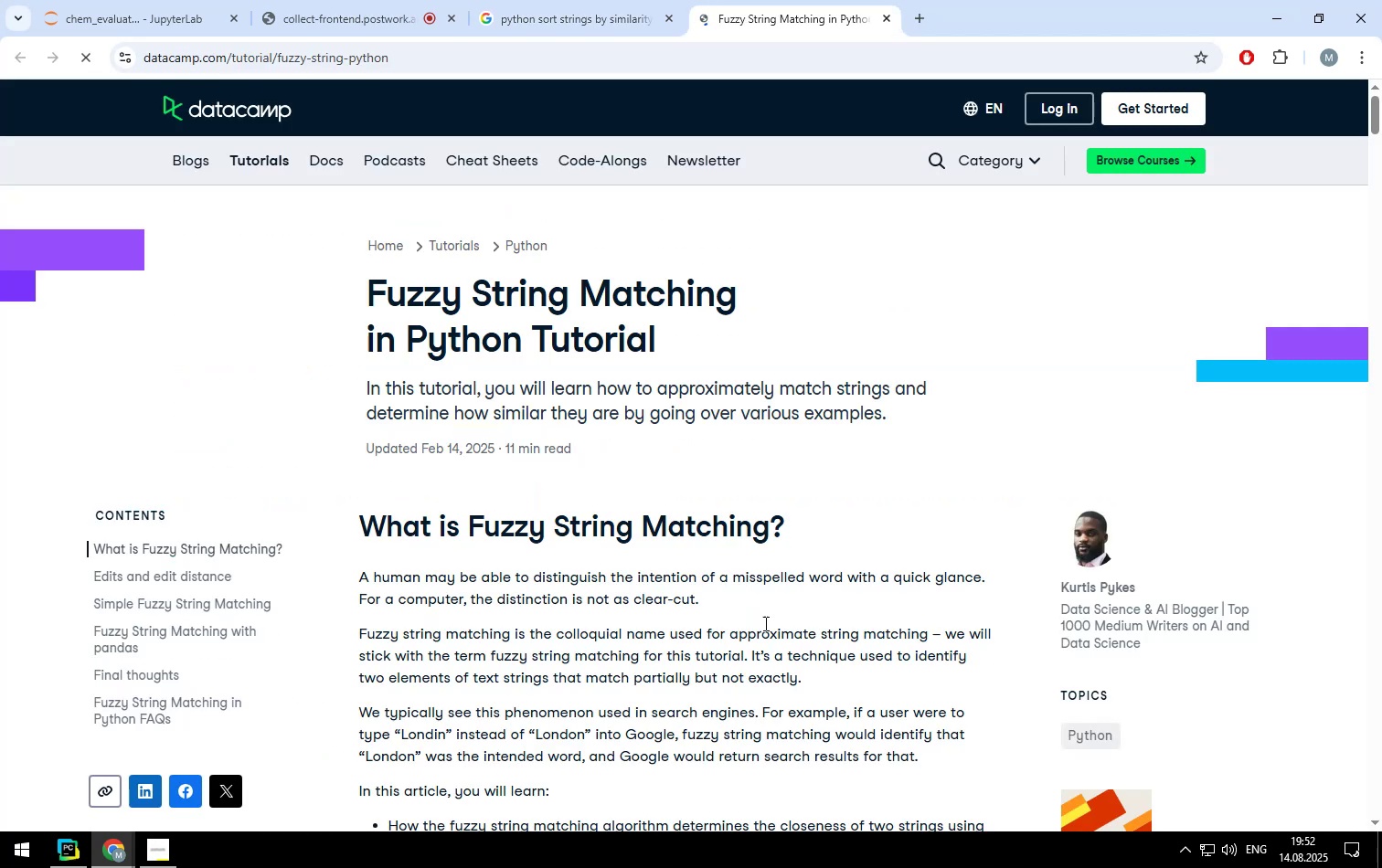 
scroll: coordinate [866, 508], scroll_direction: down, amount: 7.0
 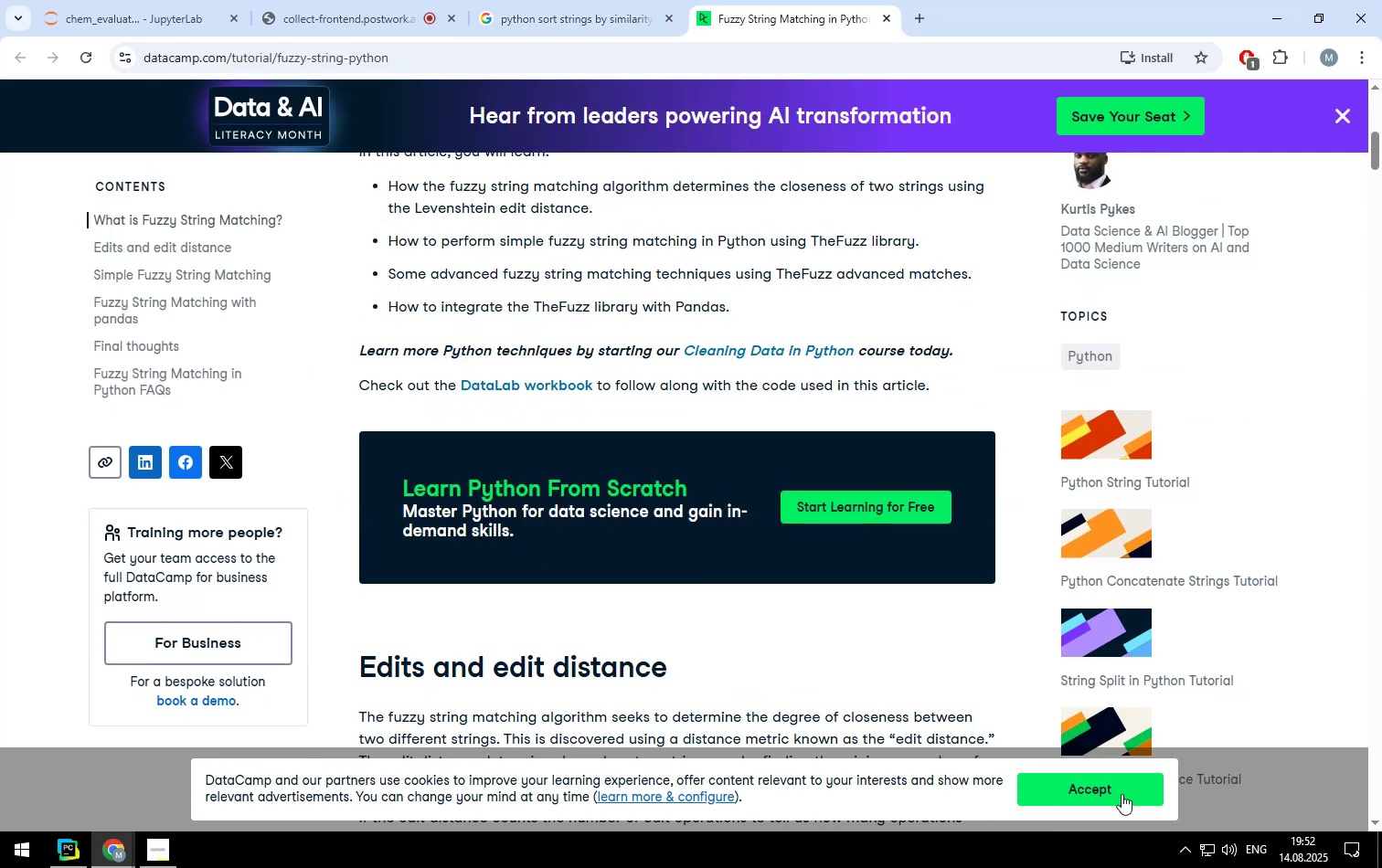 
left_click([1122, 794])
 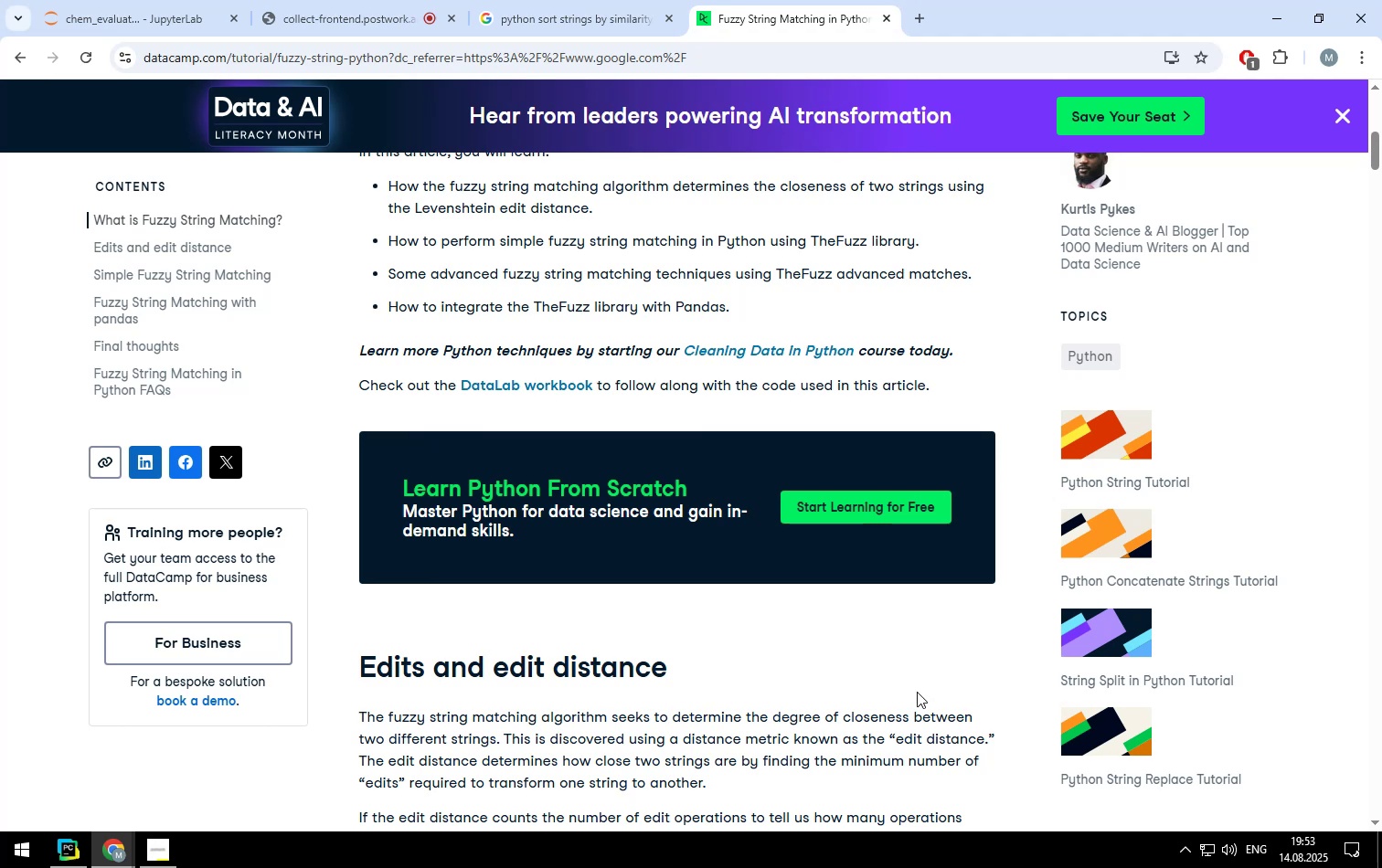 
scroll: coordinate [917, 692], scroll_direction: down, amount: 28.0
 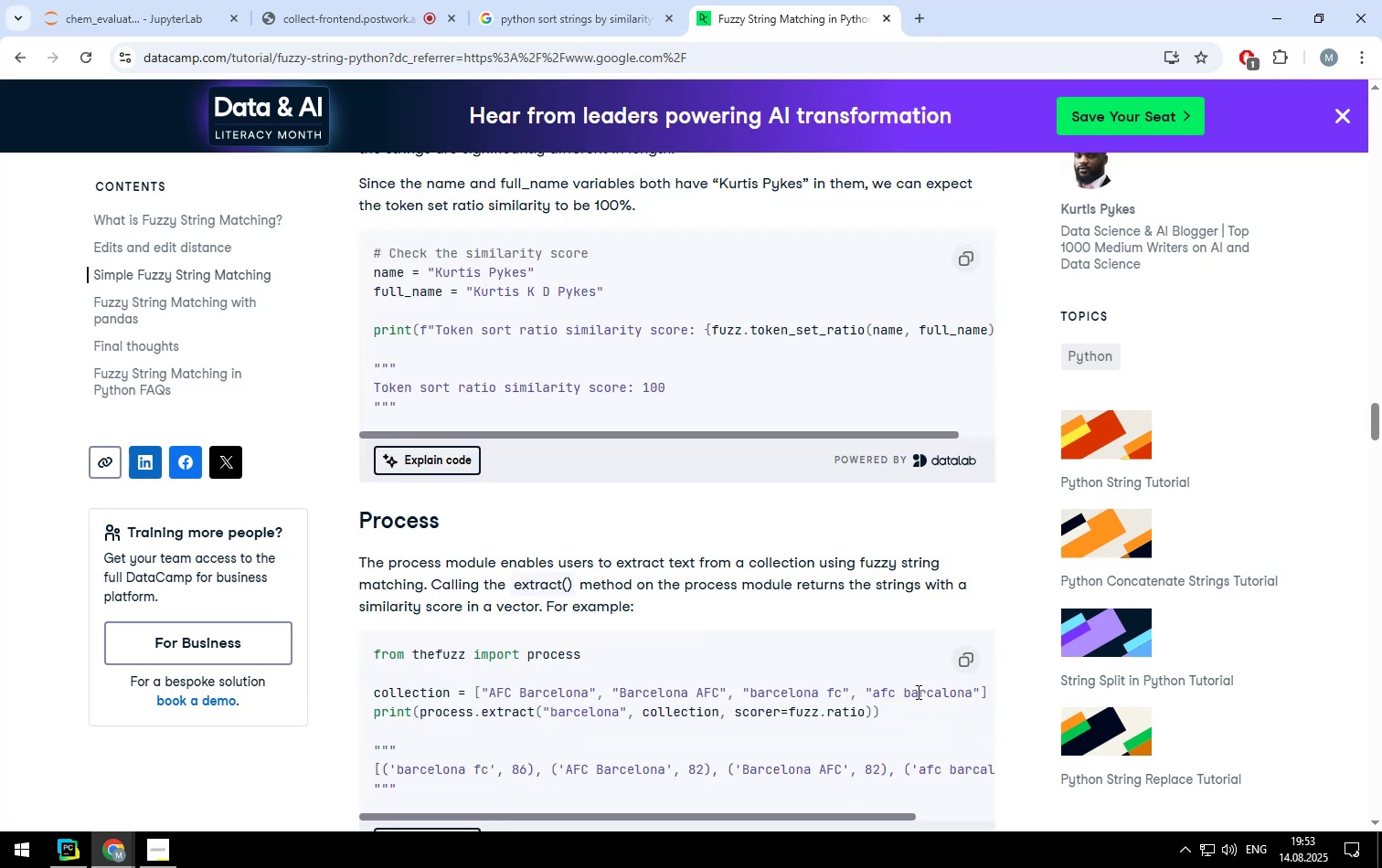 
scroll: coordinate [917, 692], scroll_direction: down, amount: 2.0
 